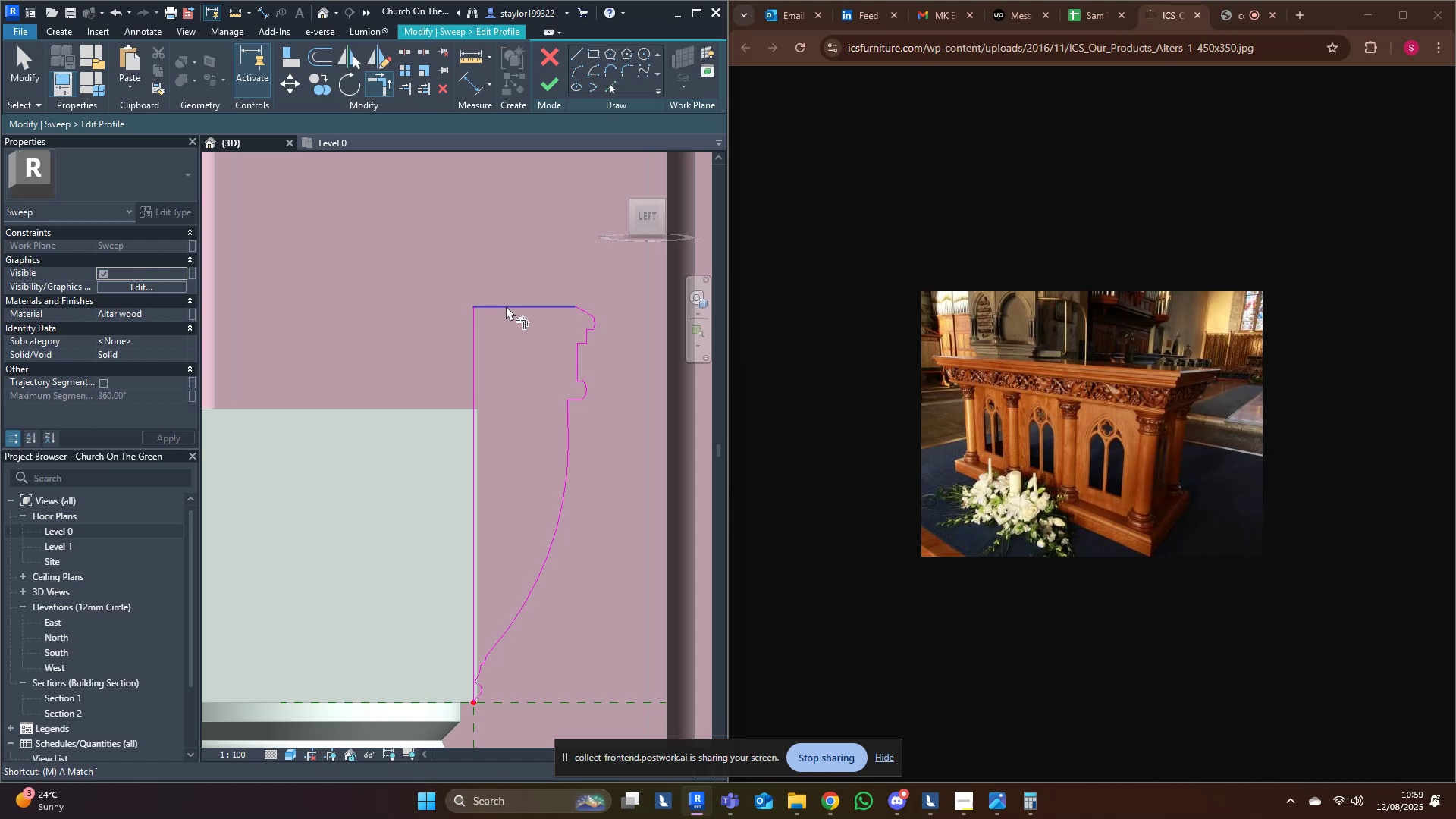 
left_click([405, 394])
 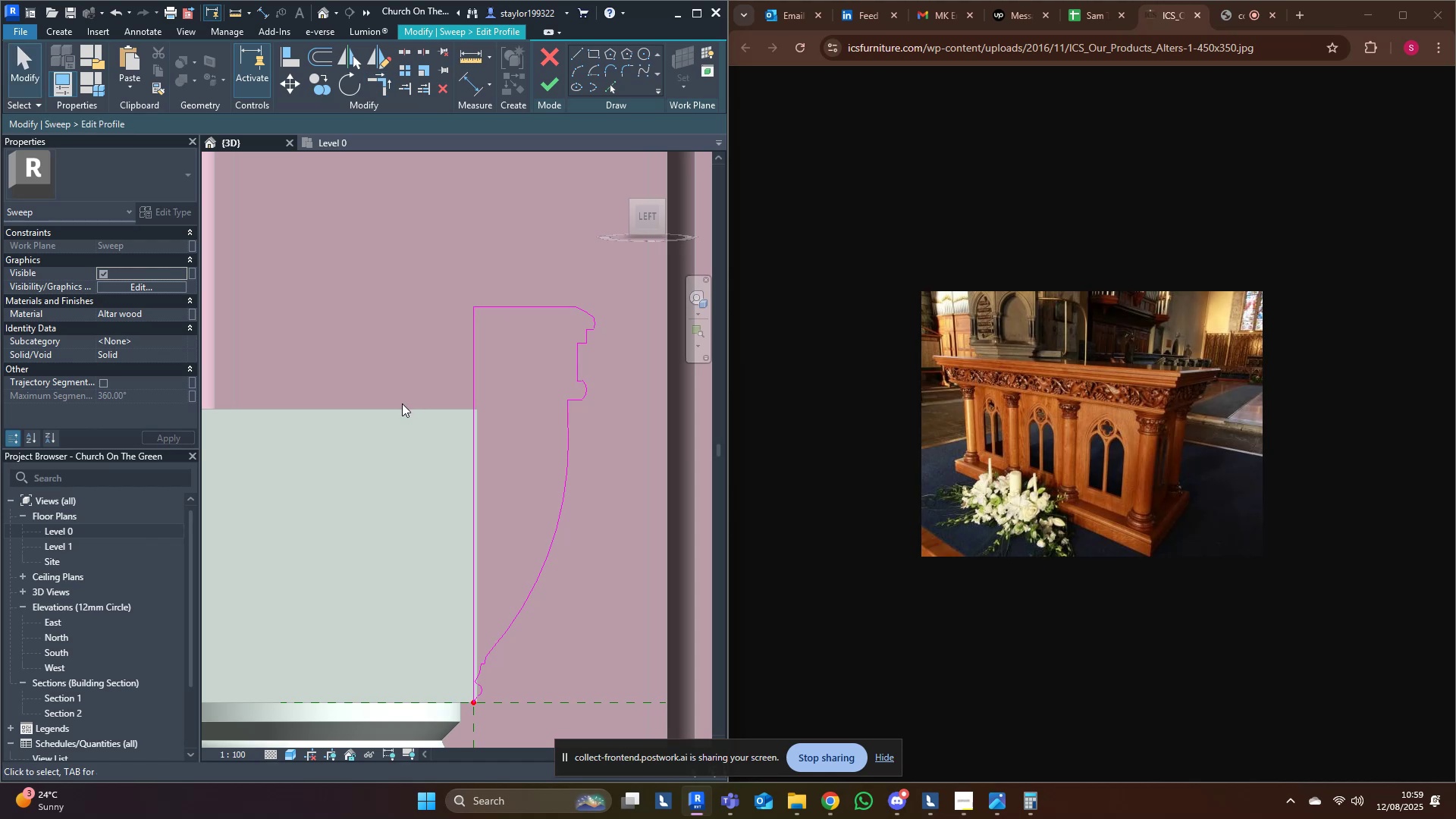 
scroll: coordinate [520, 488], scroll_direction: down, amount: 19.0
 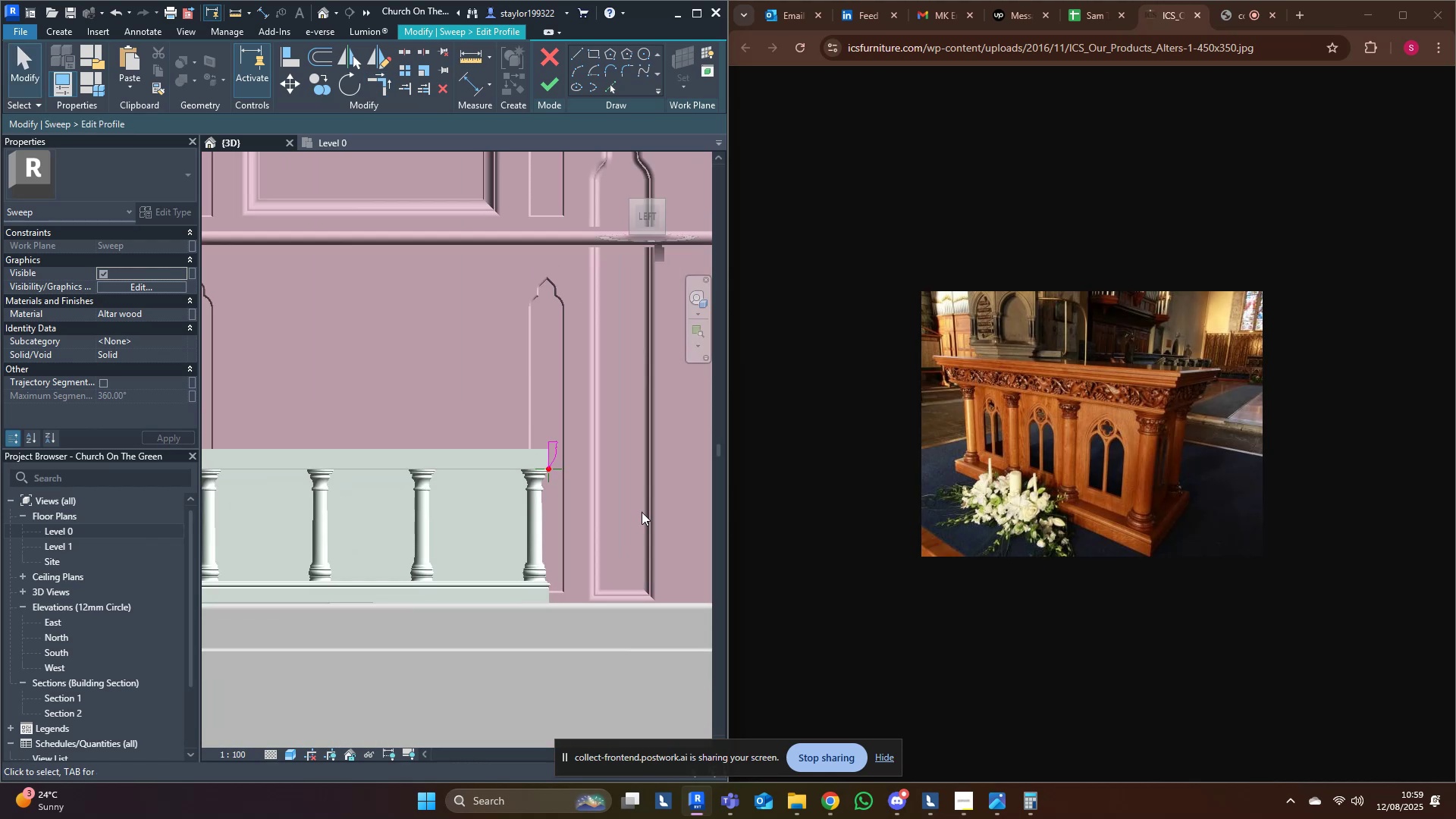 
left_click([642, 512])
 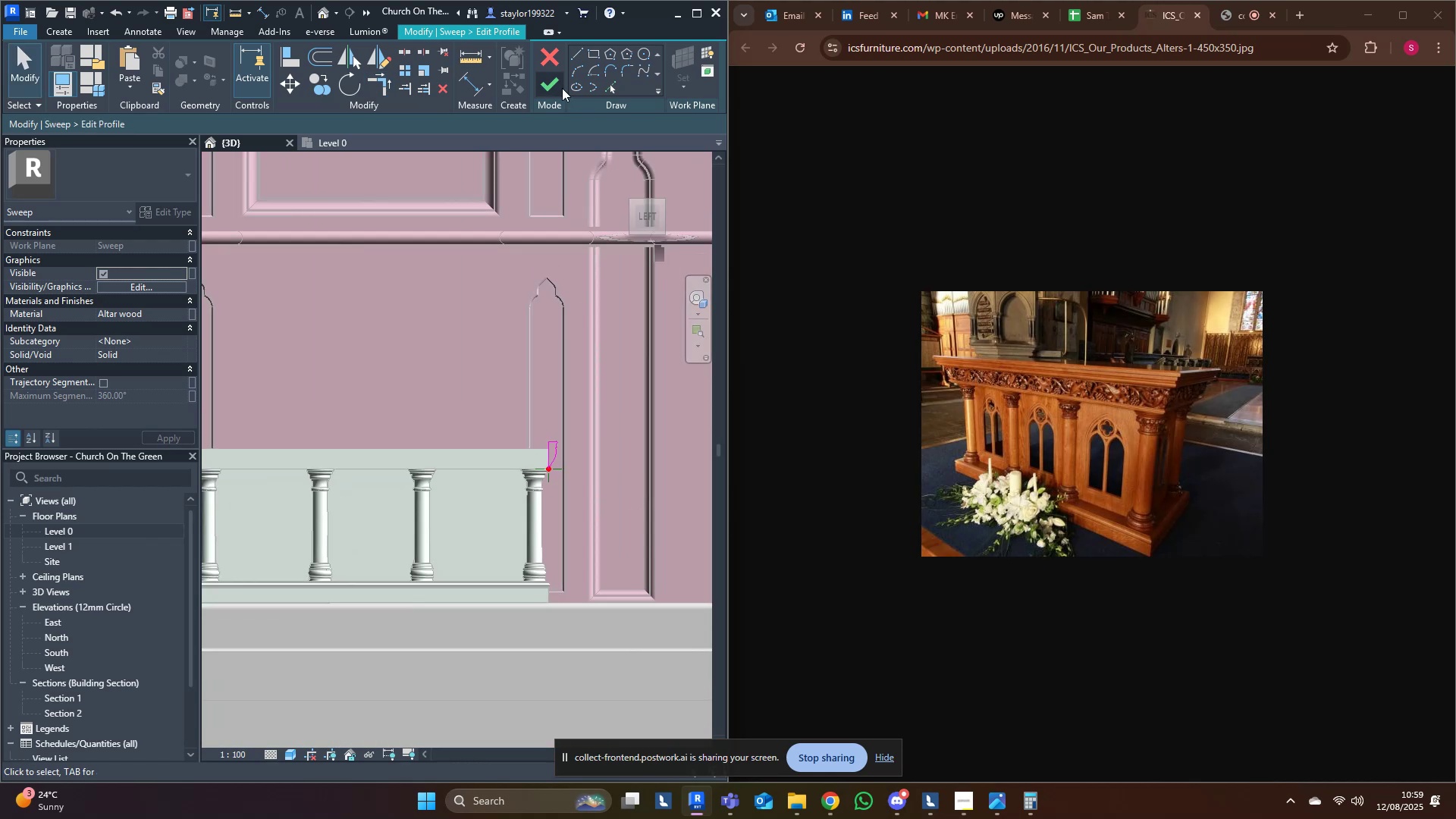 
left_click([552, 89])
 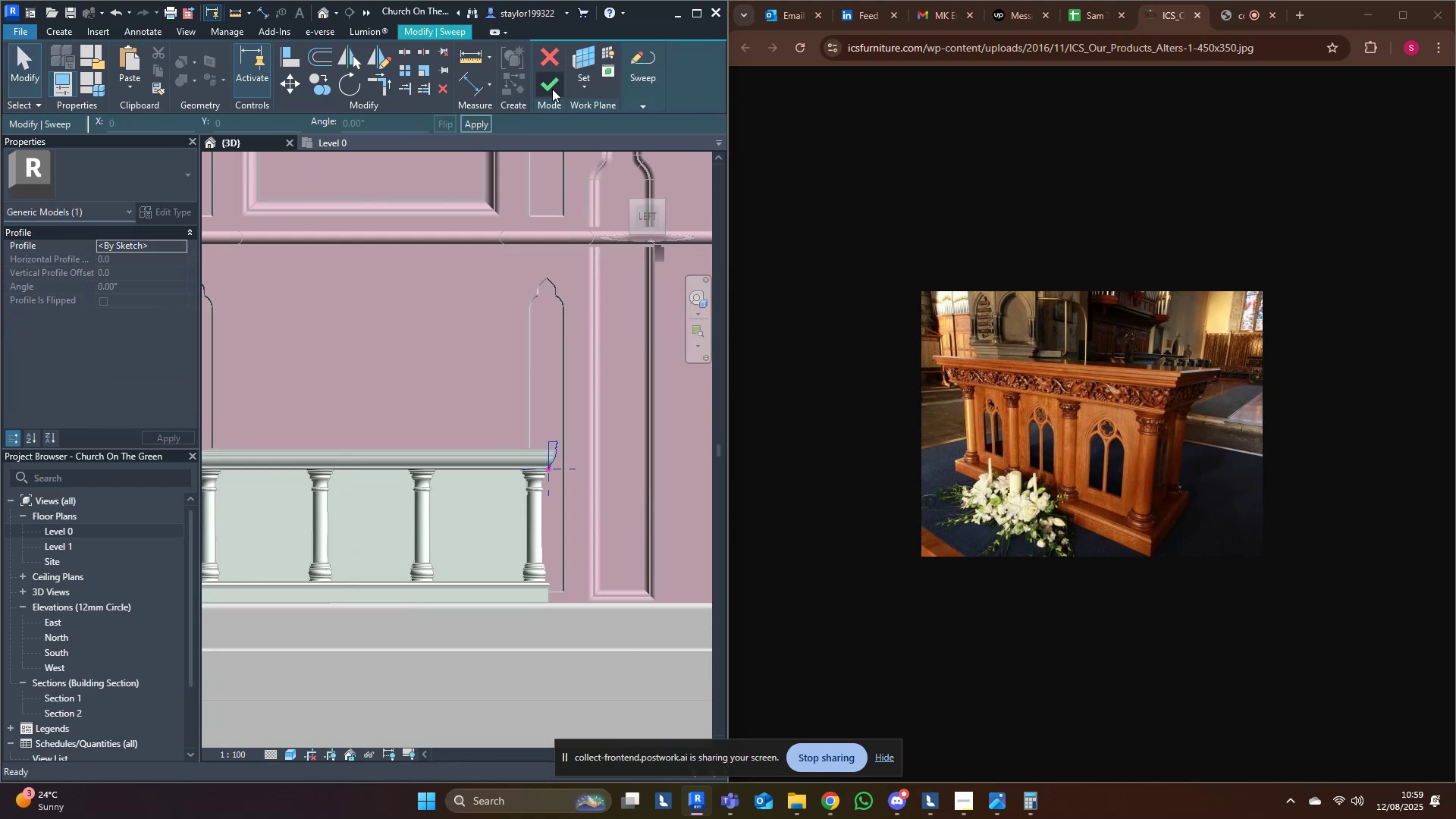 
left_click([552, 89])
 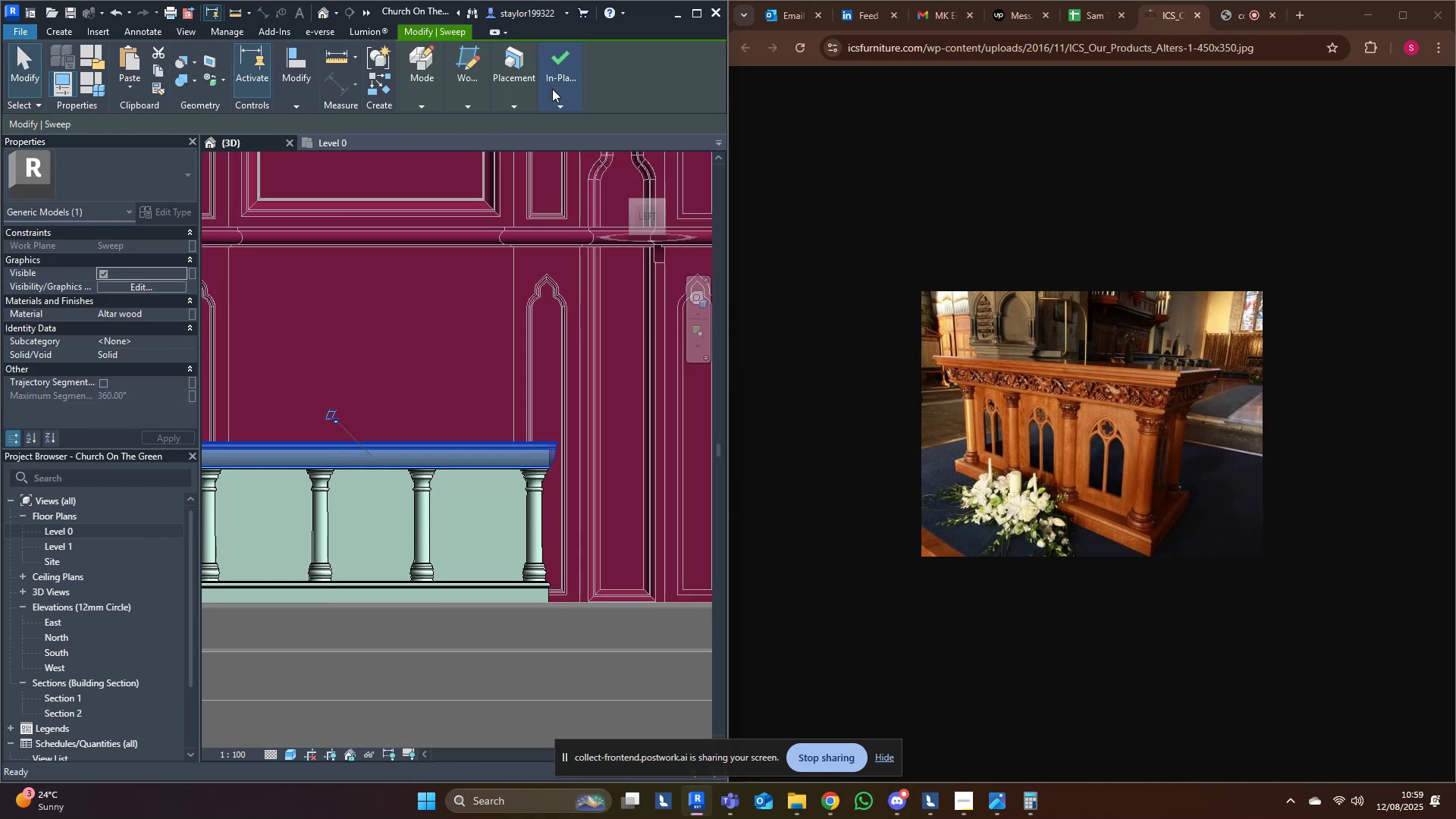 
key(Escape)
 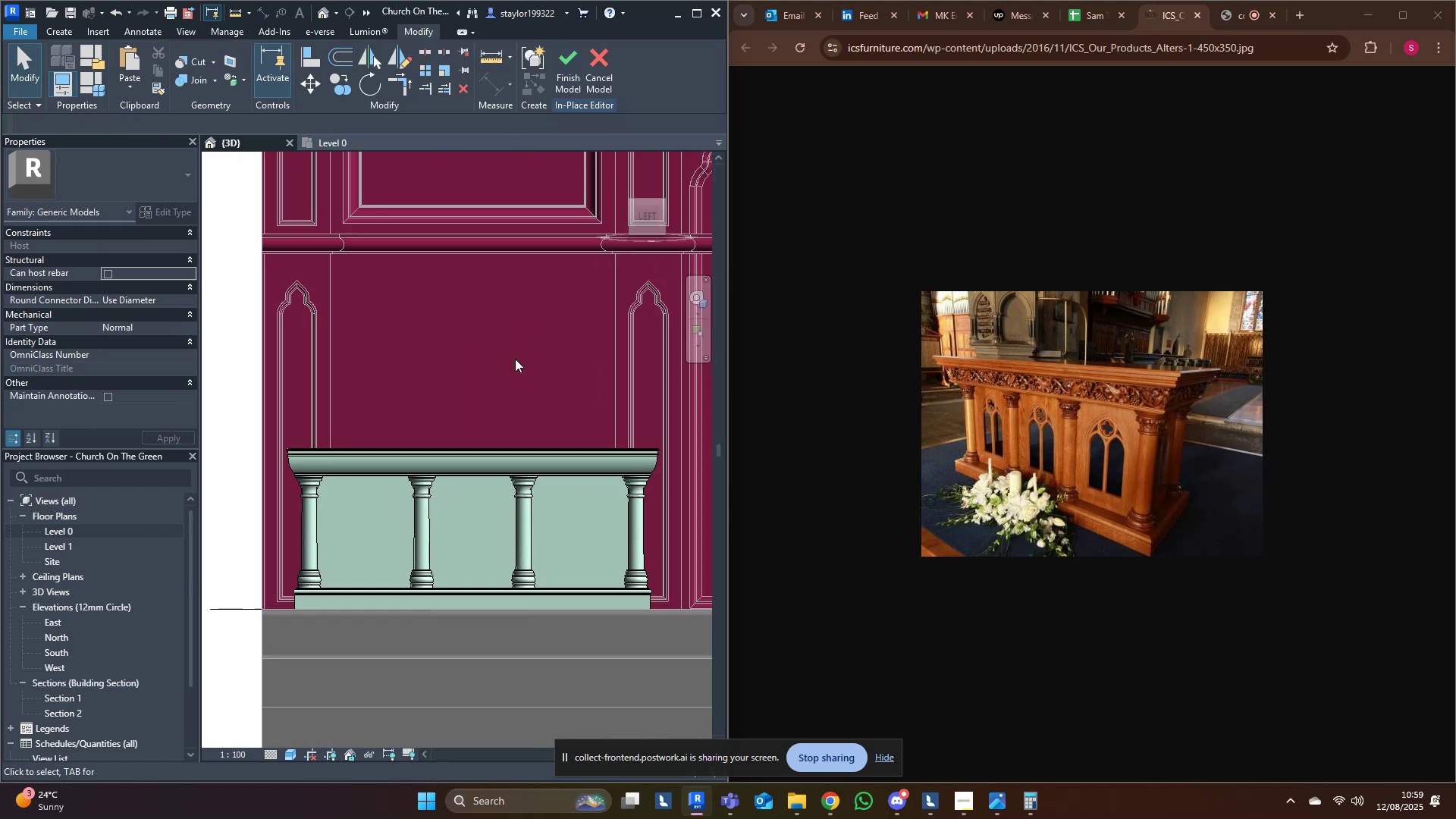 
scroll: coordinate [533, 434], scroll_direction: up, amount: 9.0
 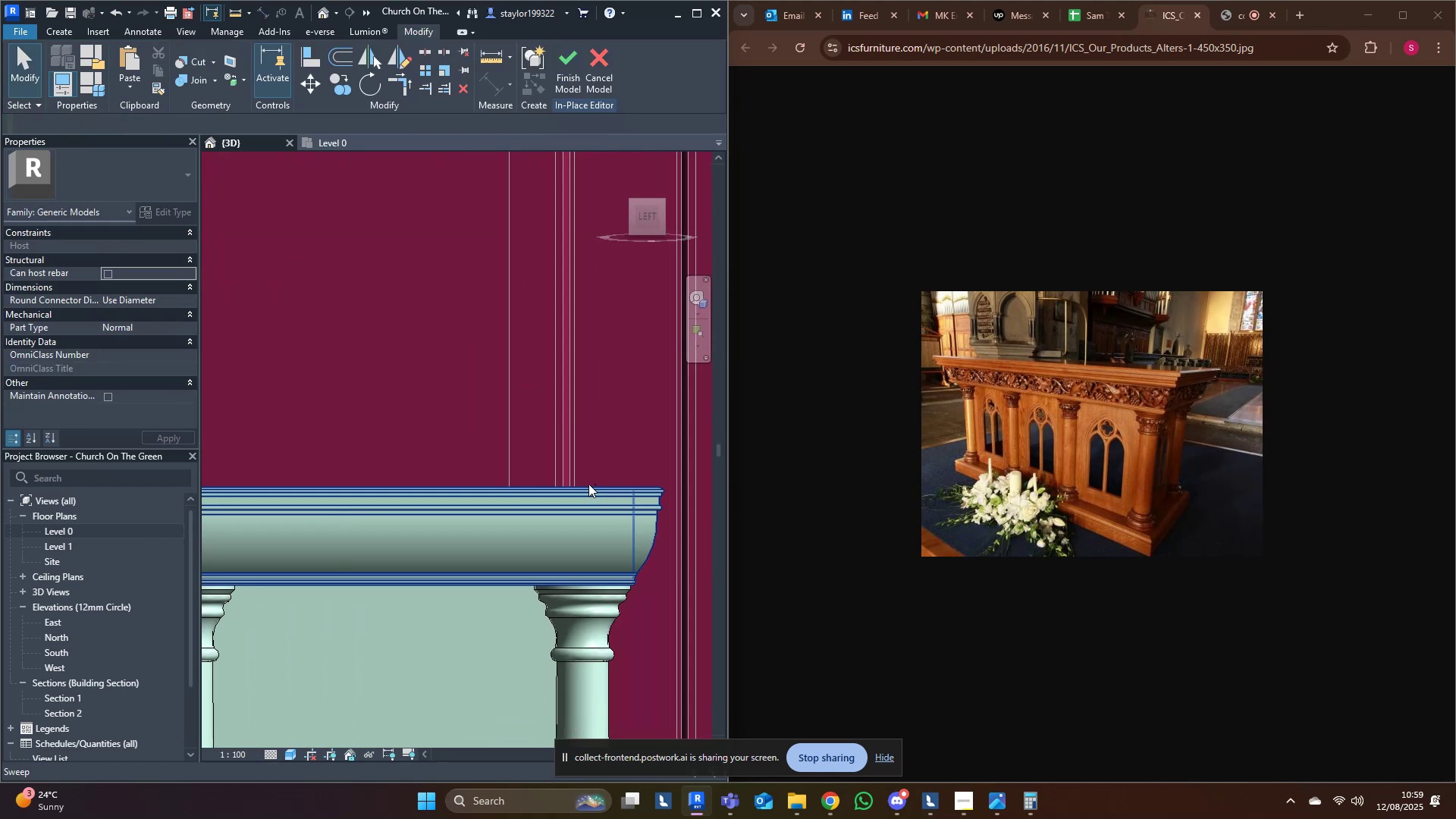 
left_click([588, 485])
 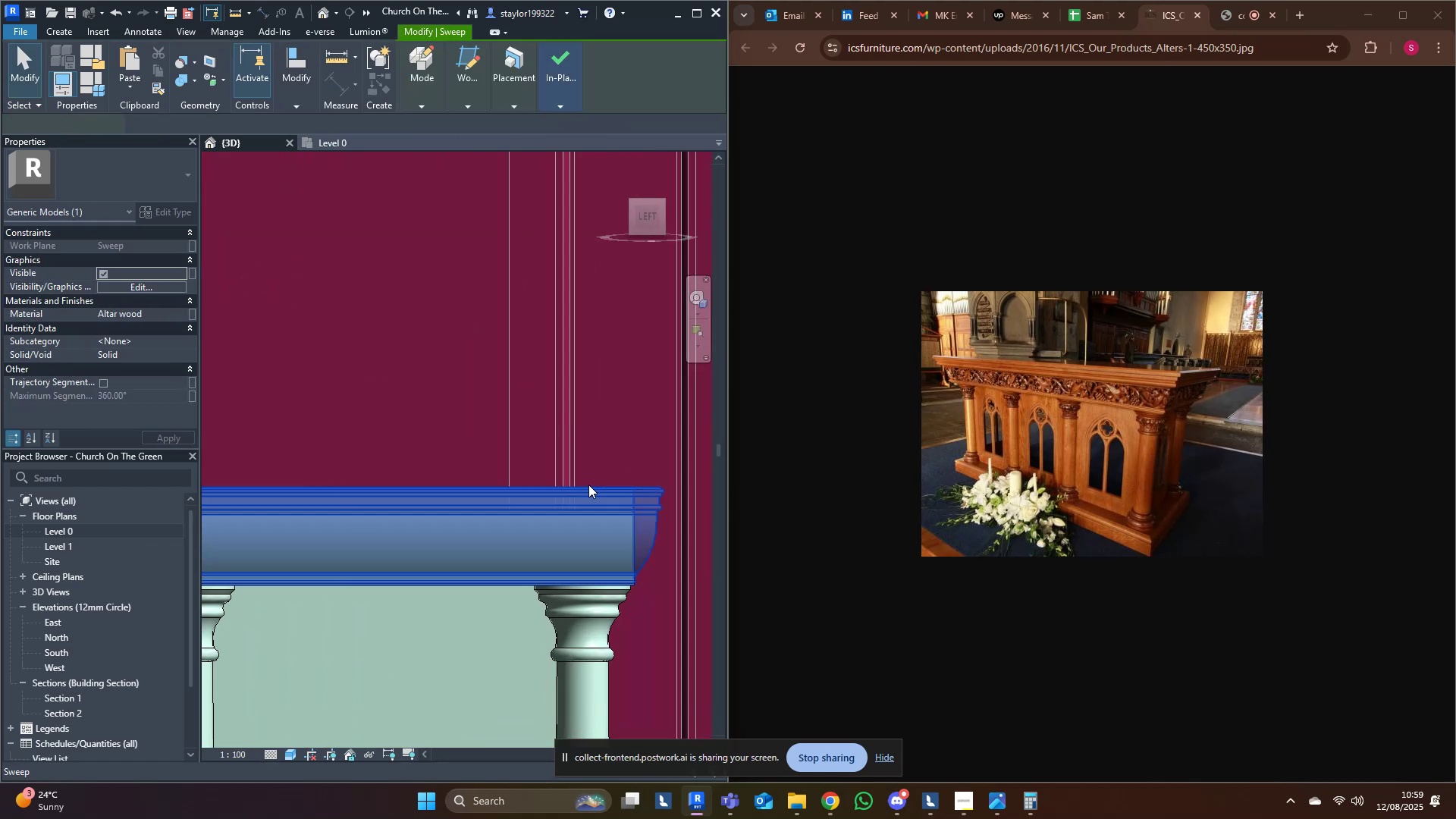 
left_click([588, 485])
 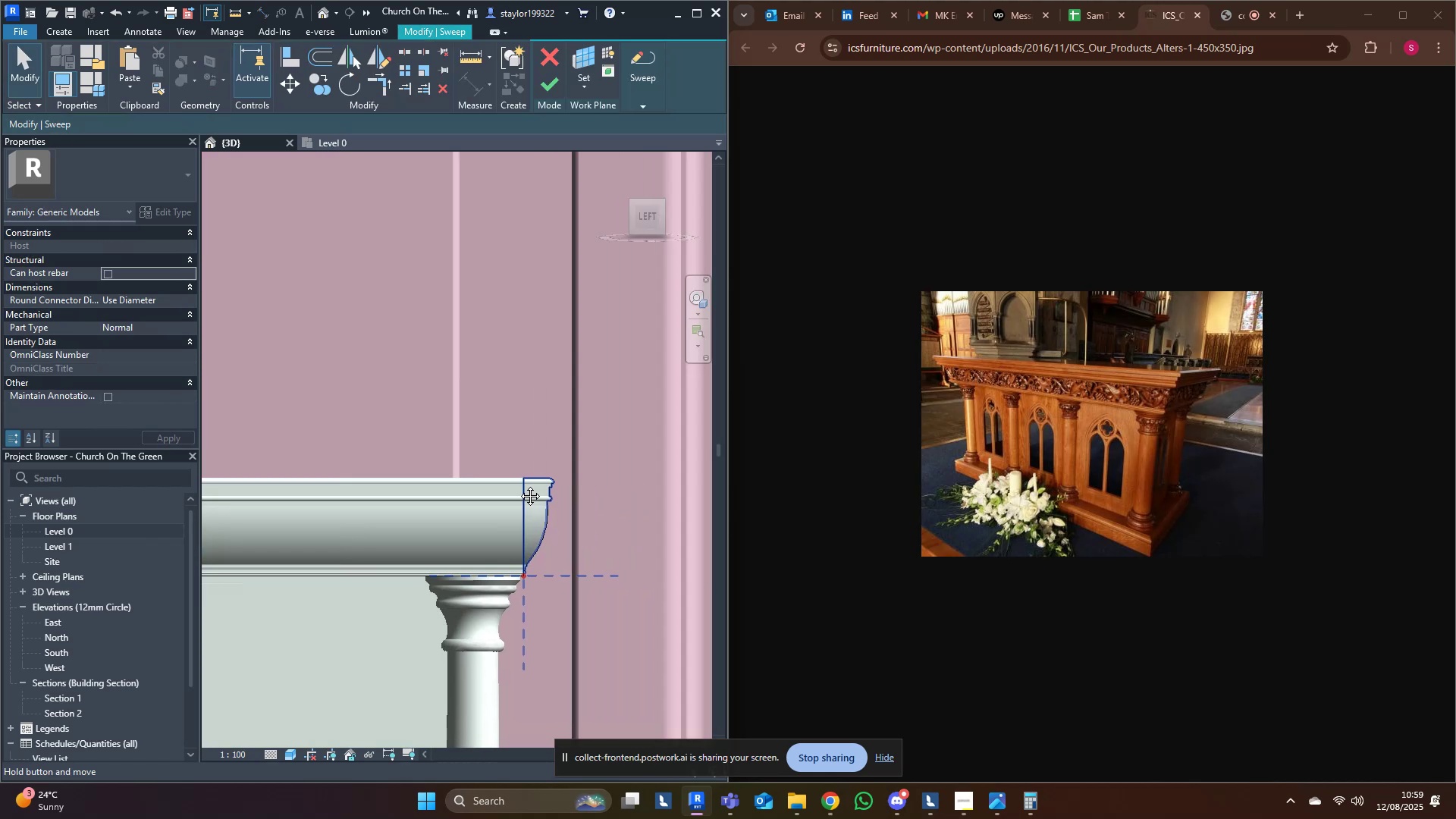 
scroll: coordinate [529, 475], scroll_direction: up, amount: 3.0
 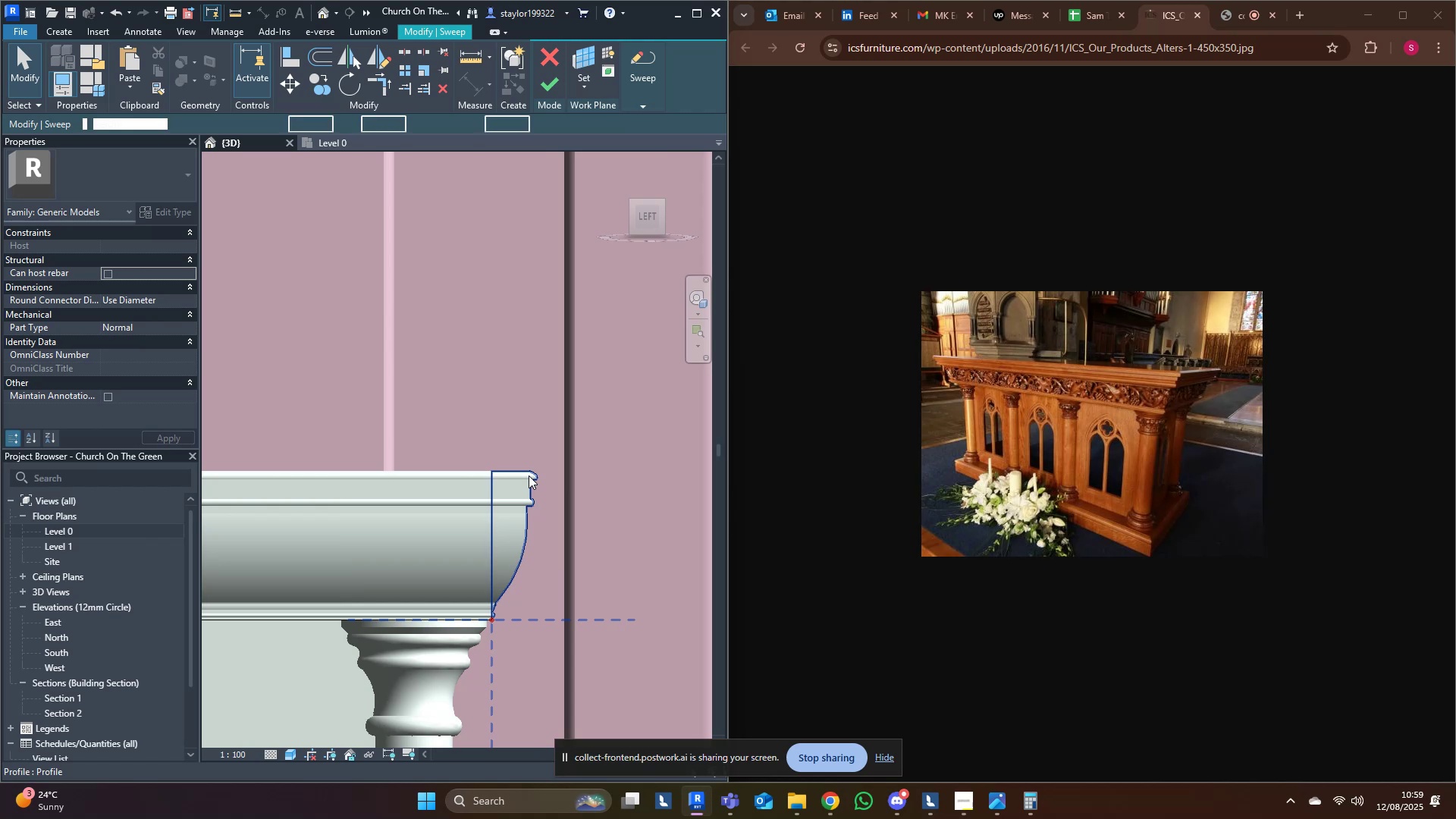 
double_click([529, 475])
 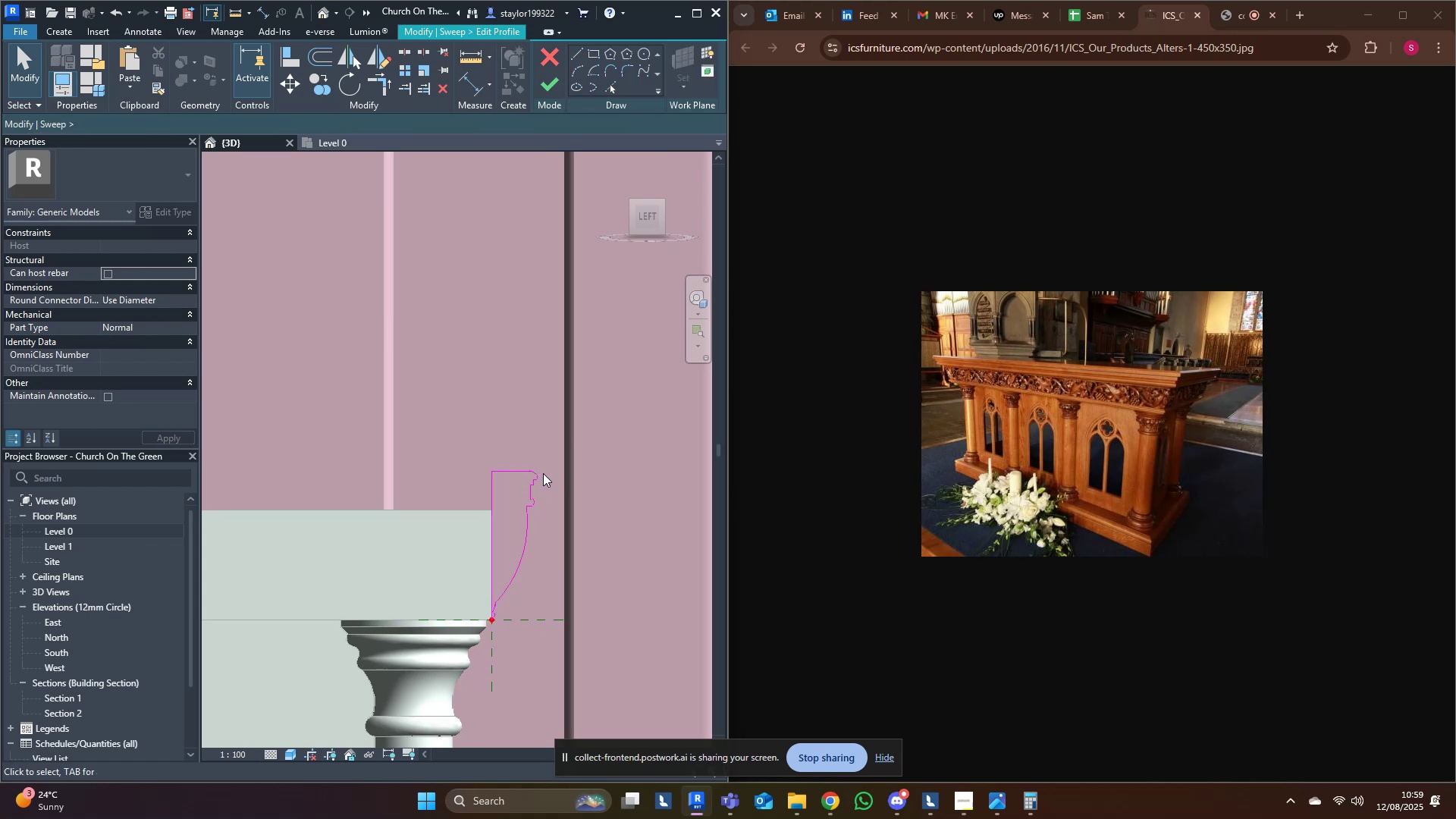 
scroll: coordinate [529, 482], scroll_direction: up, amount: 7.0
 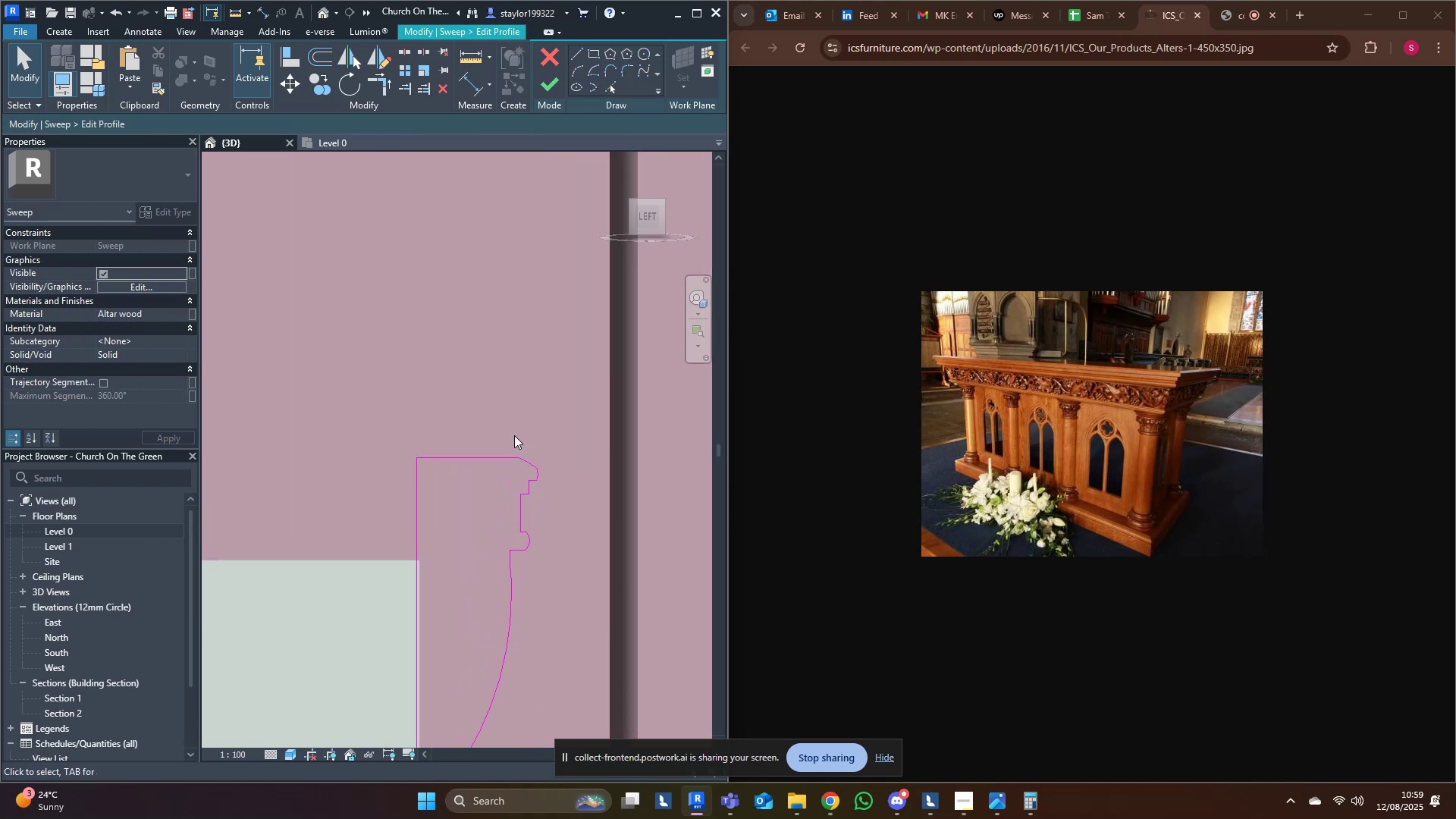 
middle_click([542, 475])
 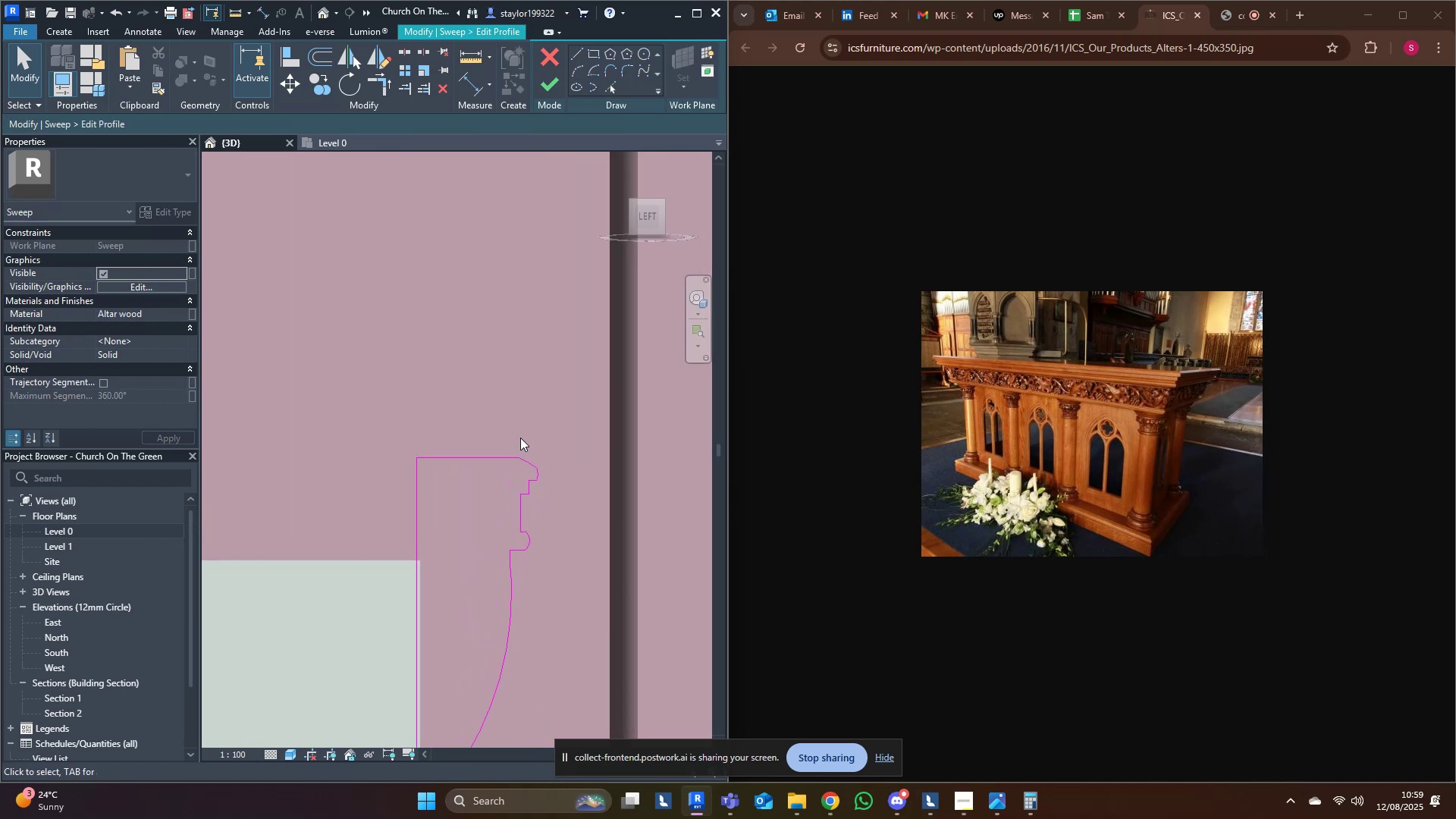 
left_click_drag(start_coordinate=[511, 431], to_coordinate=[564, 556])
 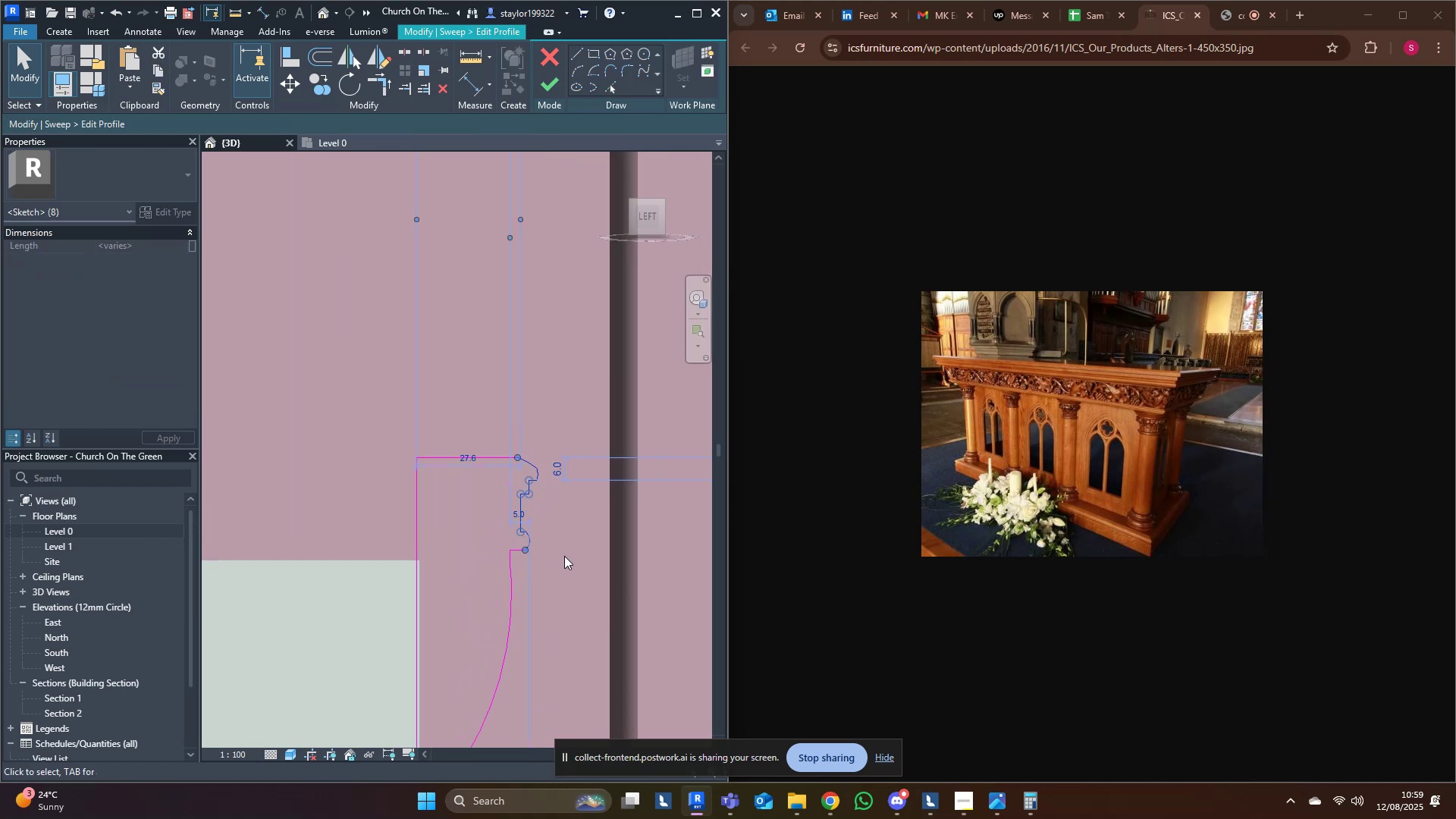 
key(Shift+ArrowRight)
 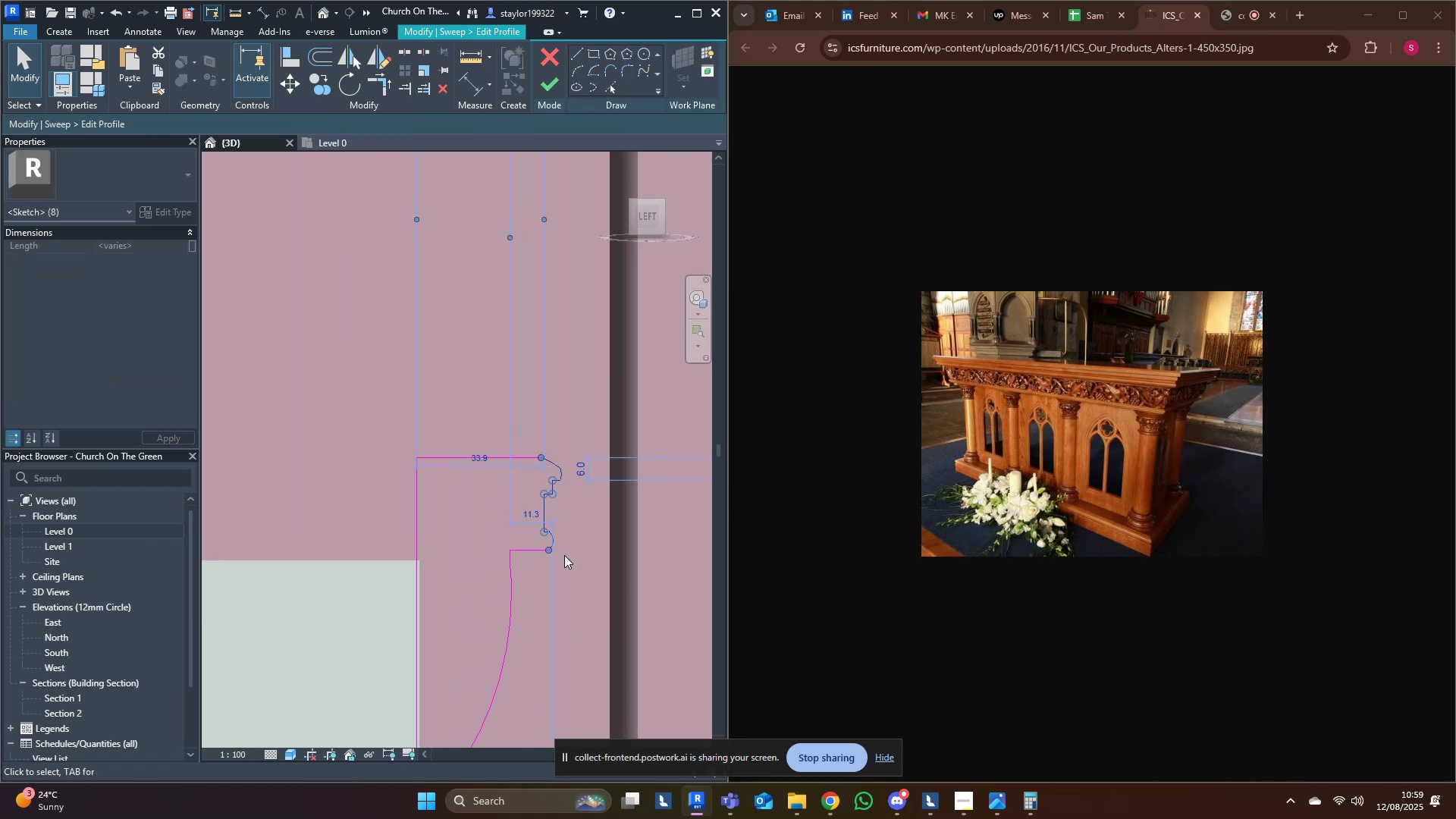 
left_click([587, 566])
 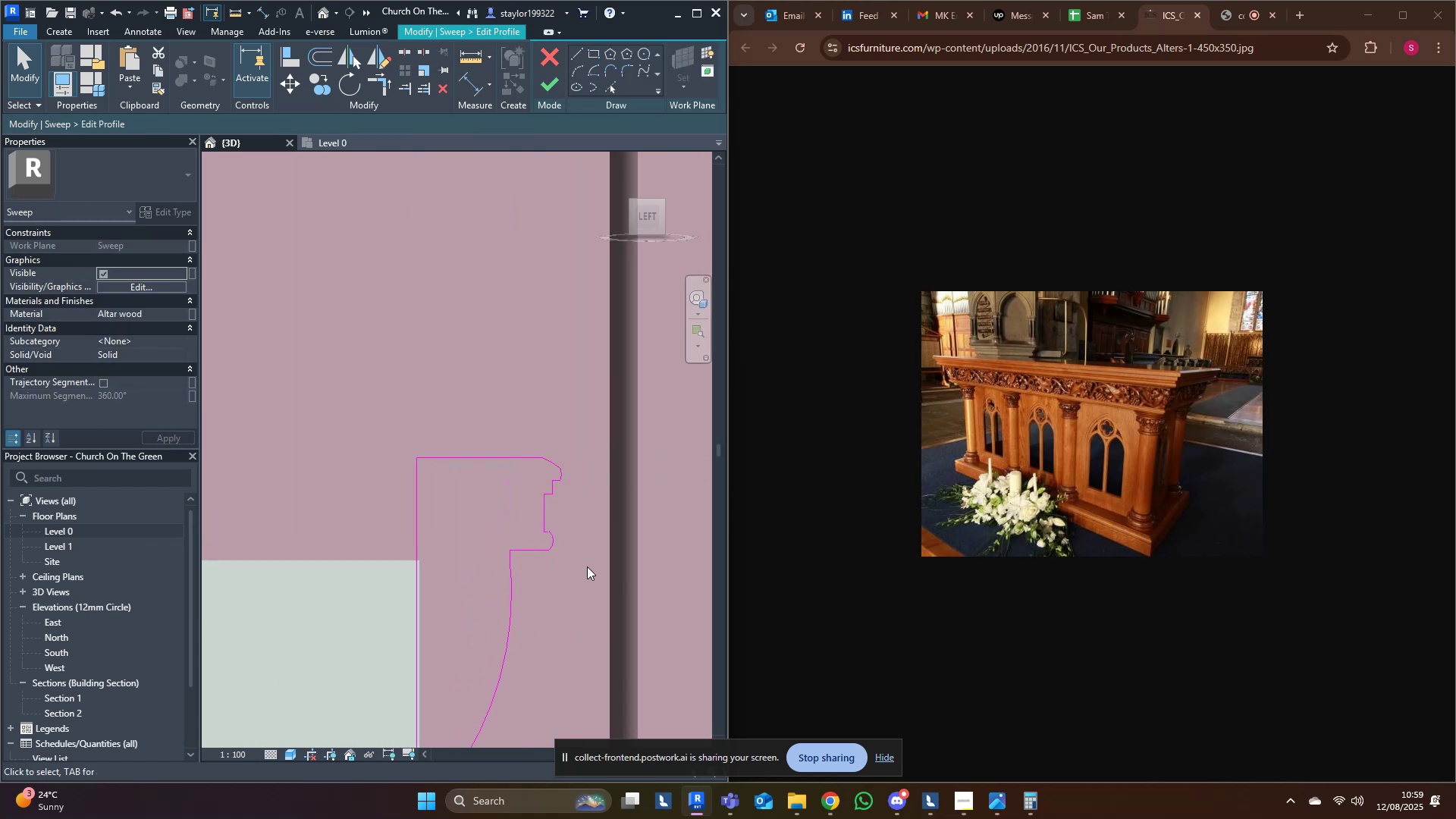 
scroll: coordinate [587, 566], scroll_direction: down, amount: 6.0
 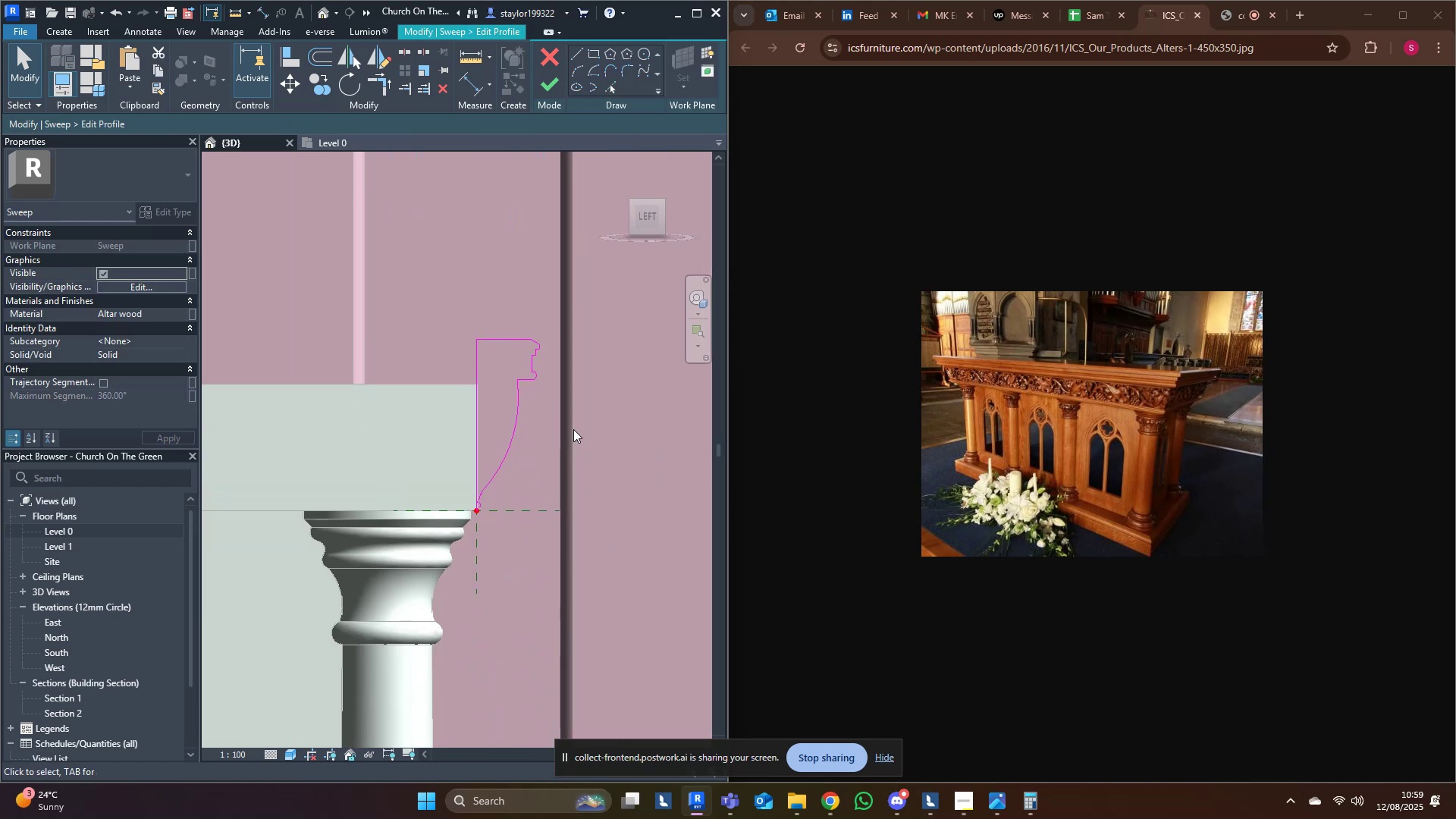 
scroll: coordinate [489, 481], scroll_direction: up, amount: 9.0
 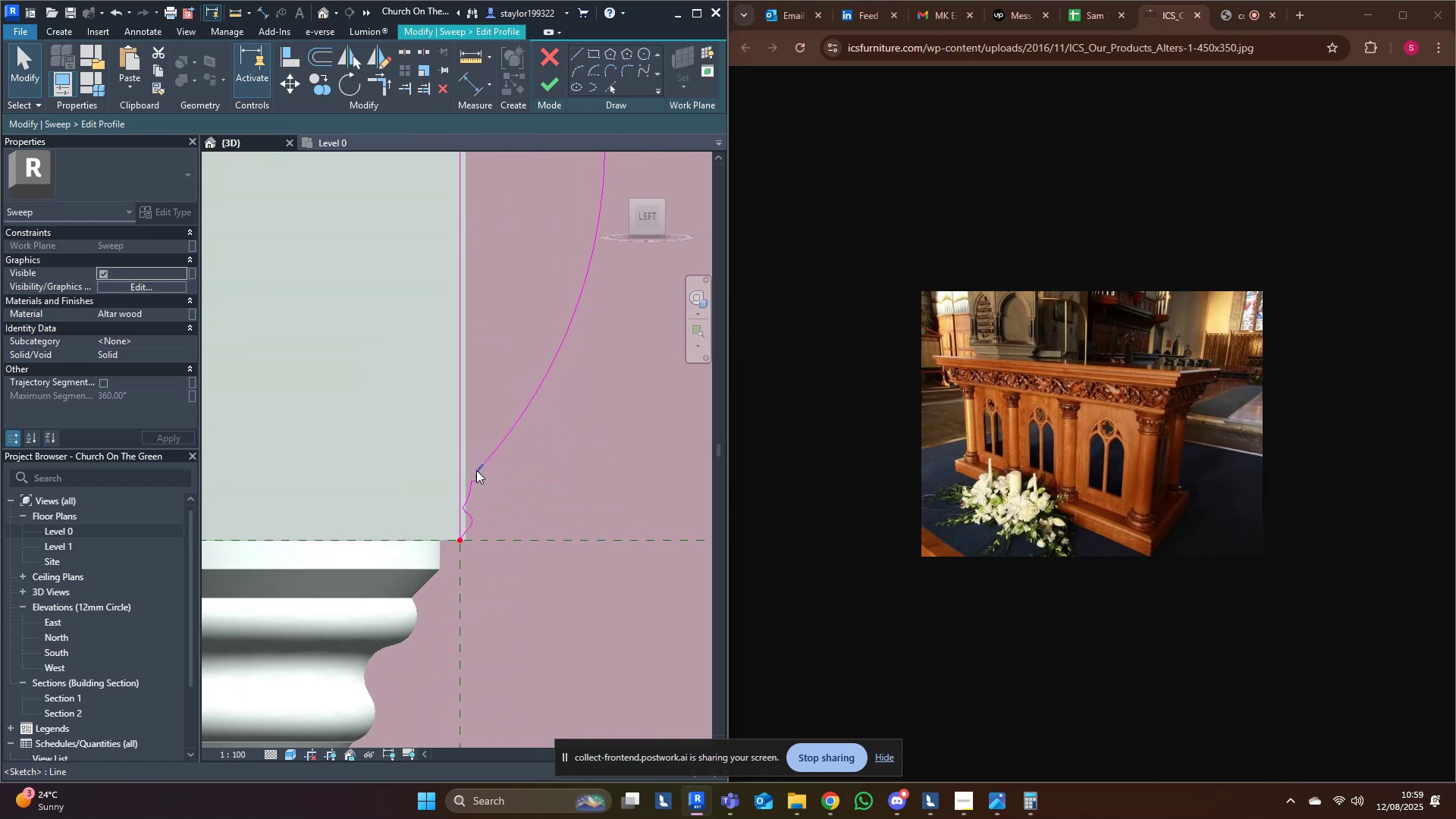 
left_click_drag(start_coordinate=[478, 449], to_coordinate=[508, 500])
 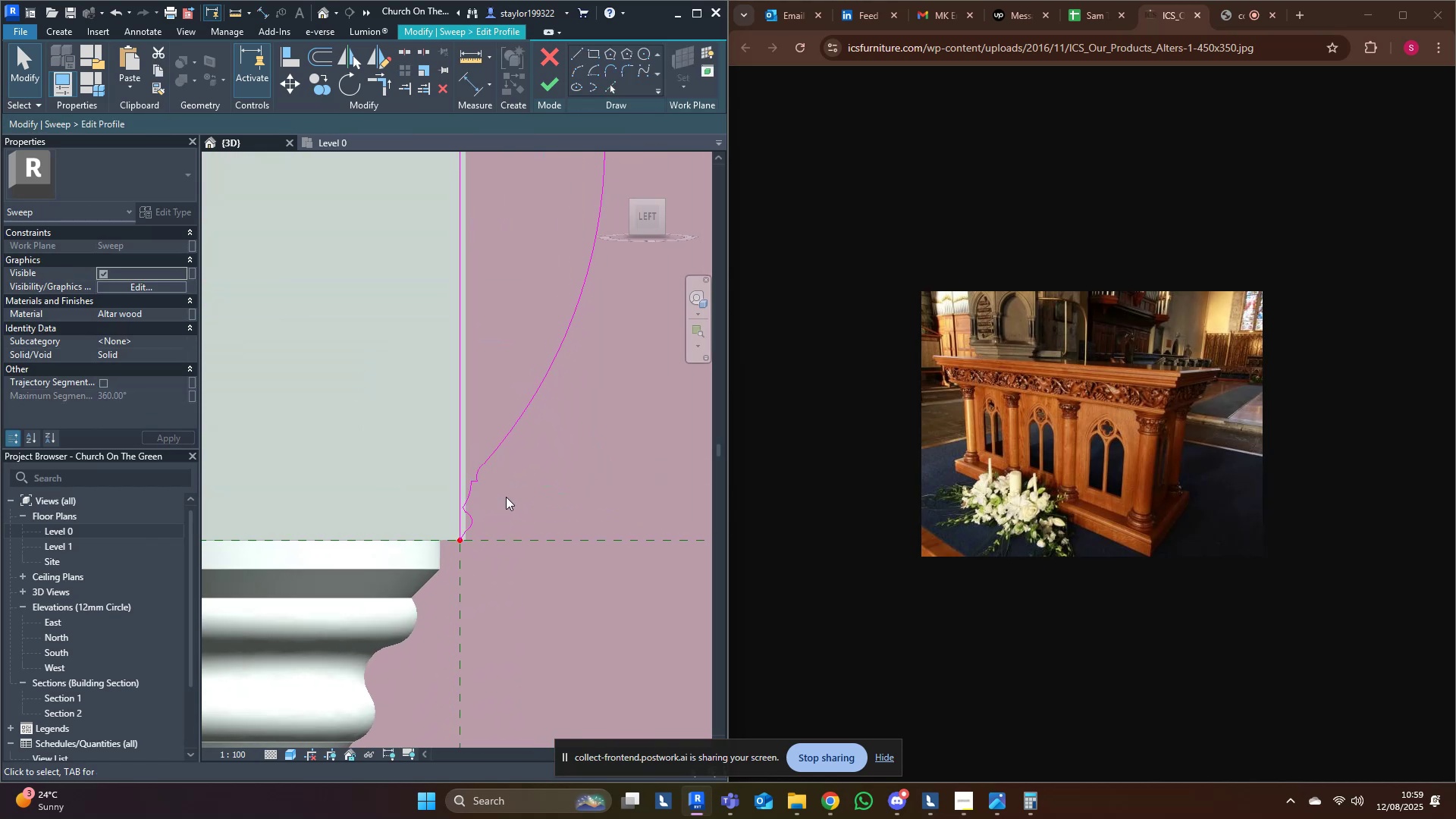 
left_click_drag(start_coordinate=[531, 497], to_coordinate=[482, 445])
 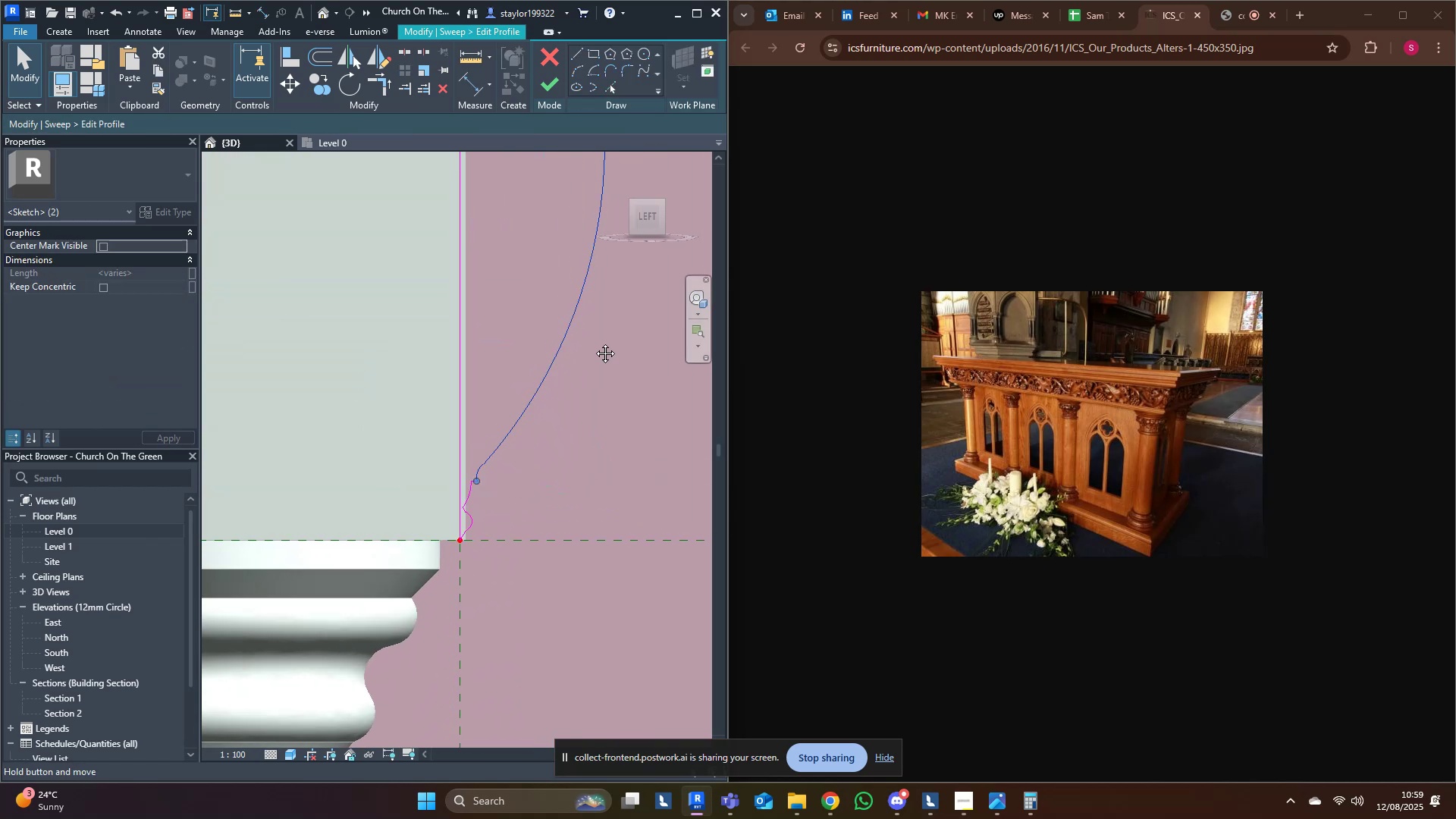 
scroll: coordinate [514, 504], scroll_direction: down, amount: 3.0
 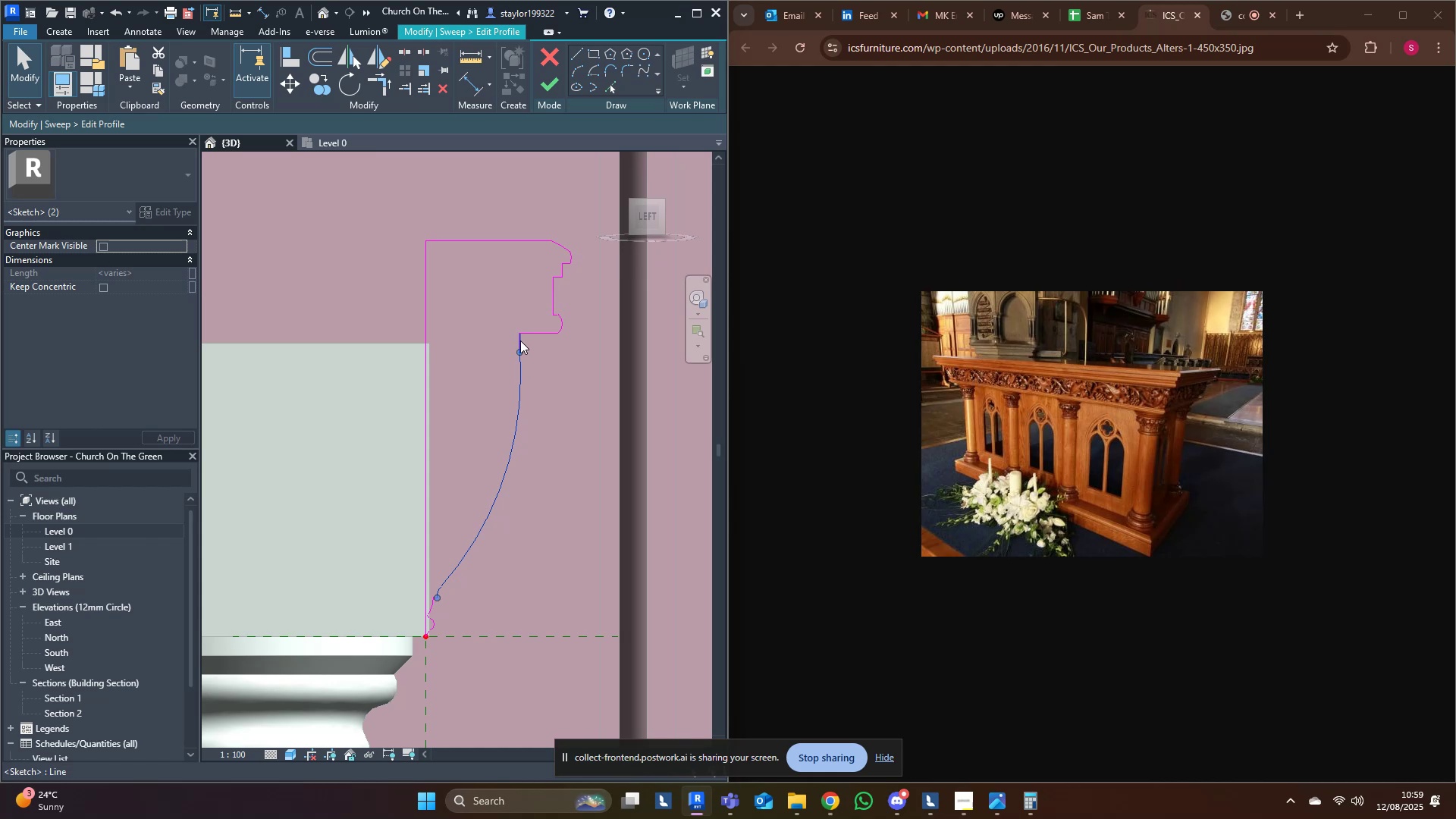 
hold_key(key=ControlLeft, duration=0.41)
left_click([520, 340])
 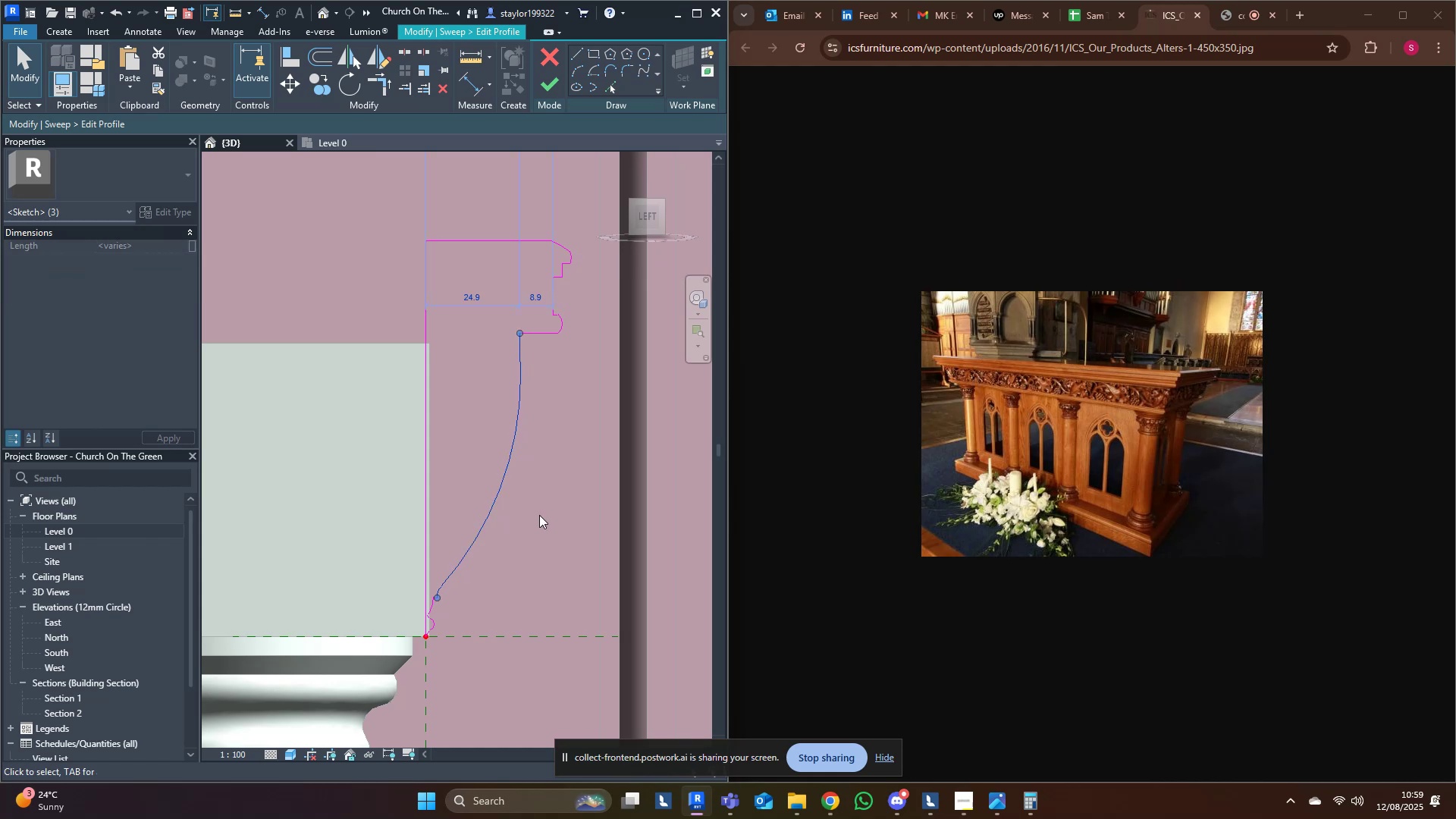 
key(ArrowRight)
 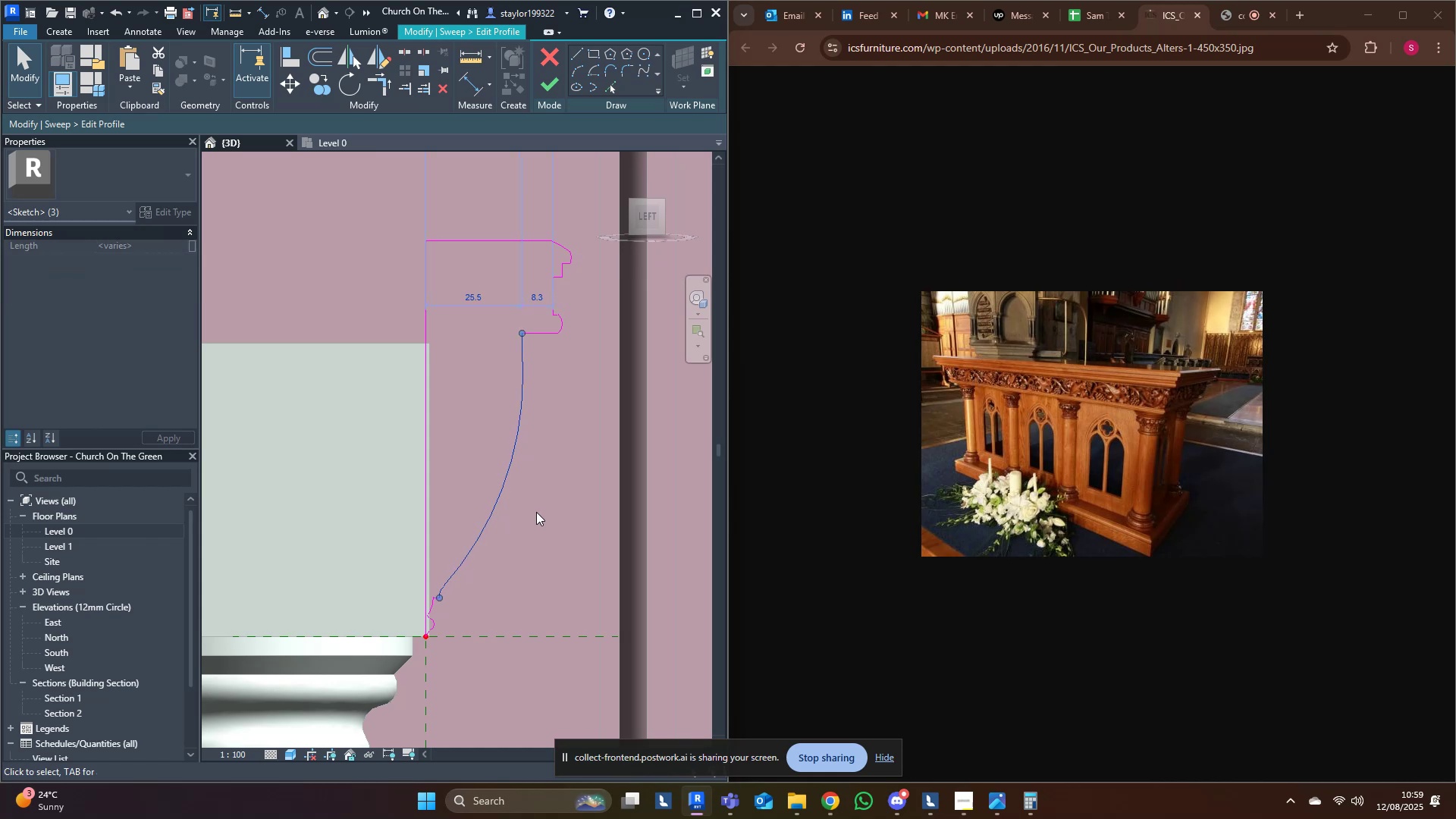 
key(ArrowRight)
 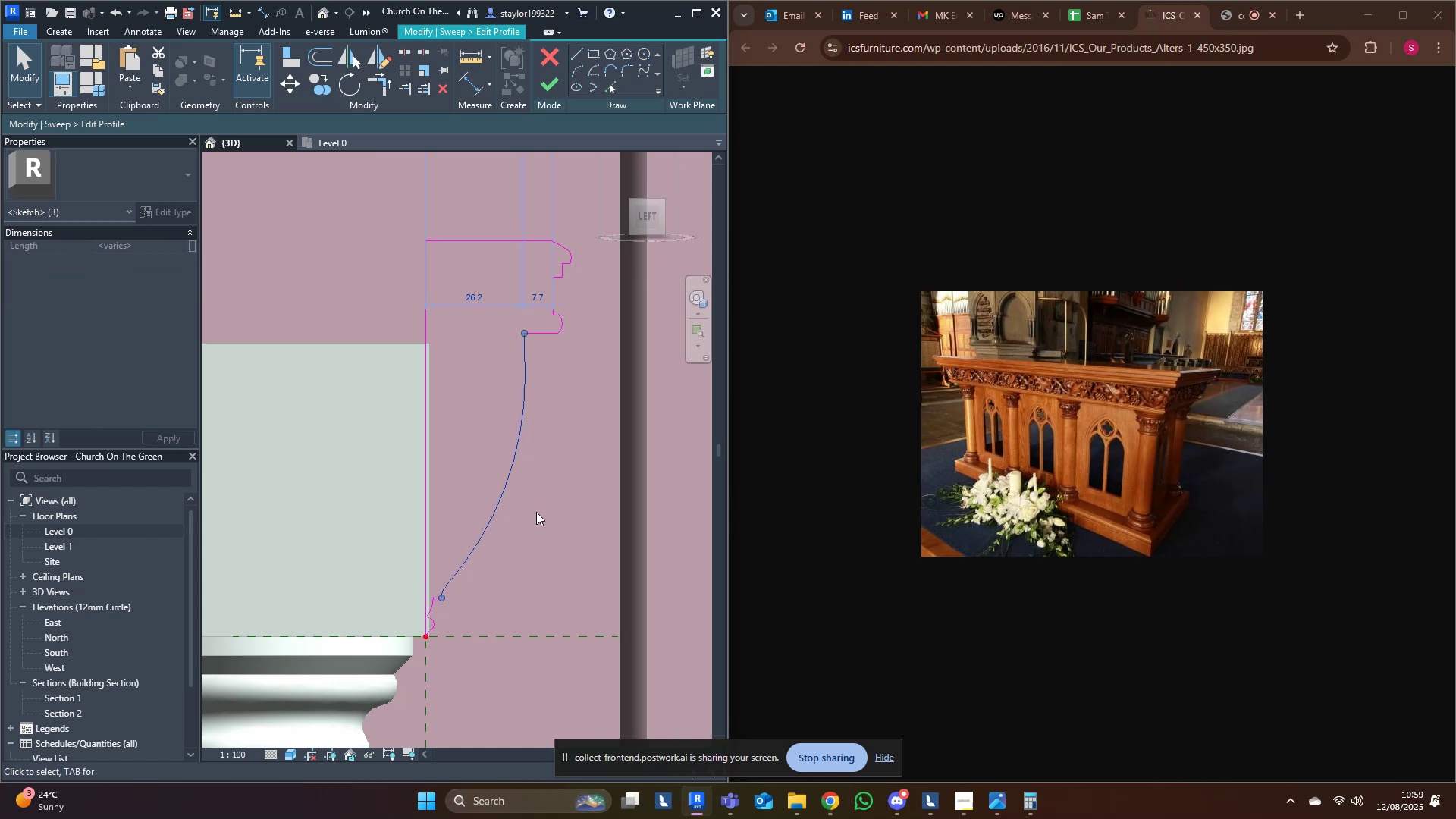 
key(ArrowRight)
 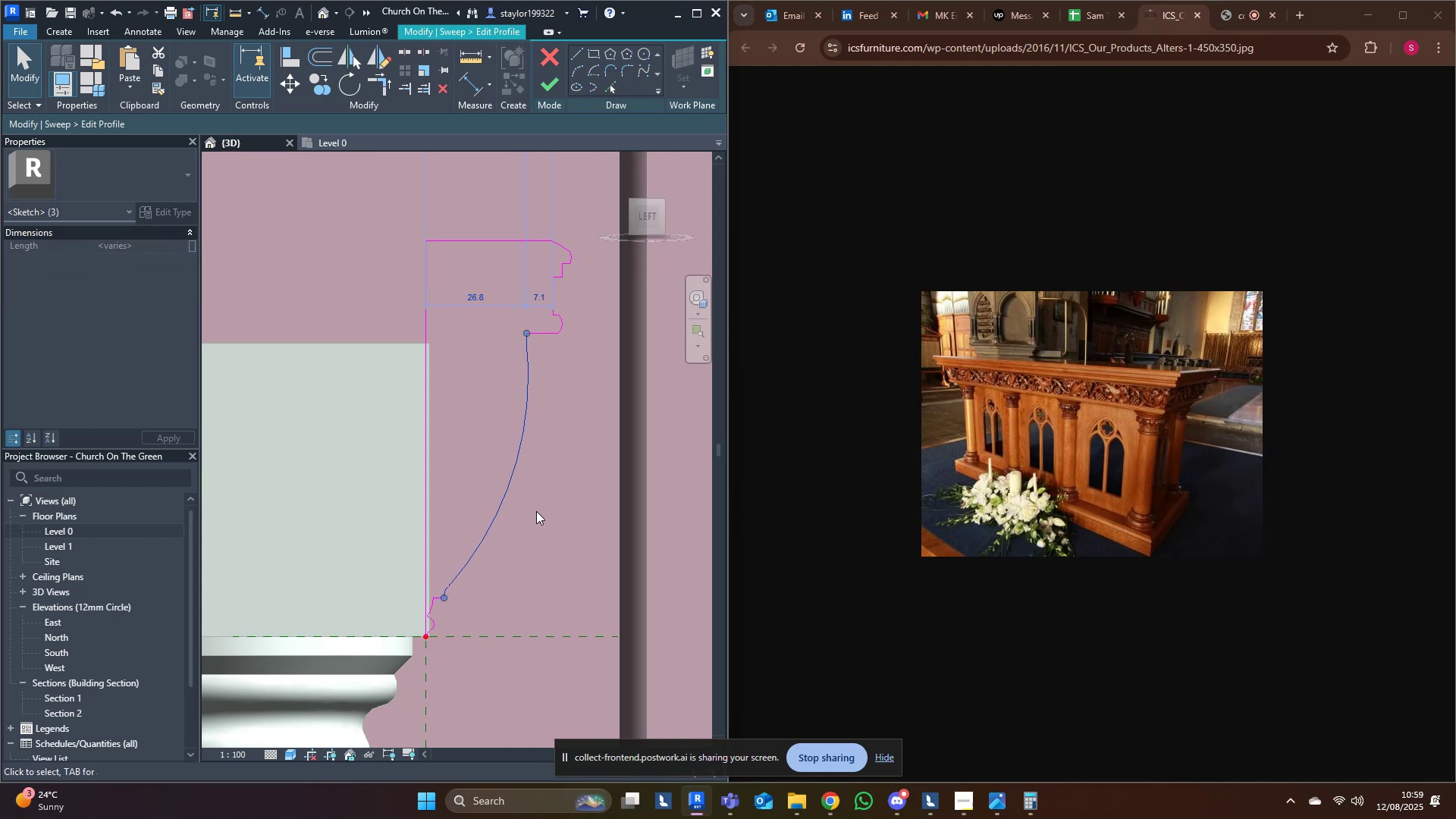 
key(ArrowRight)
 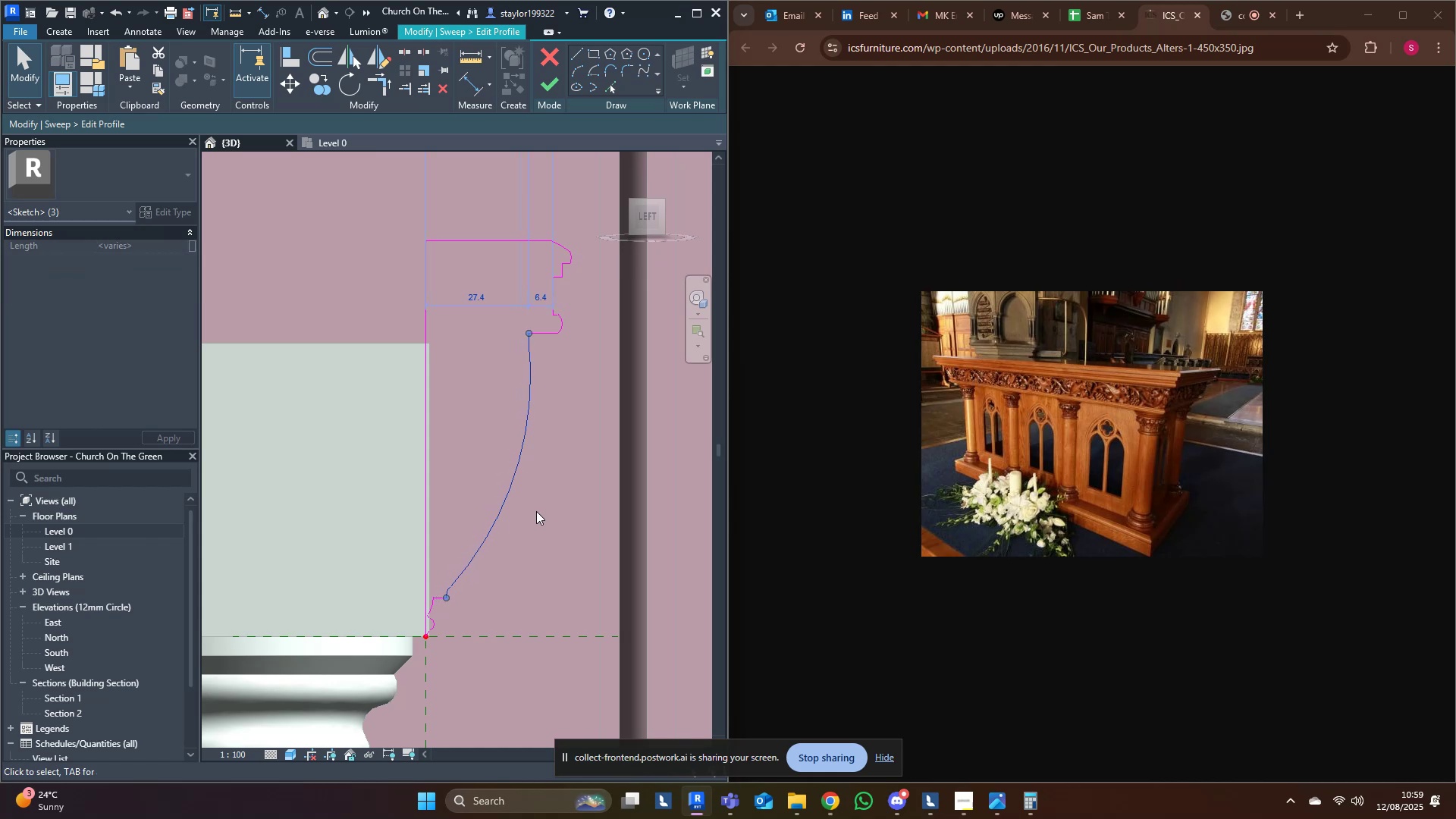 
key(ArrowRight)
 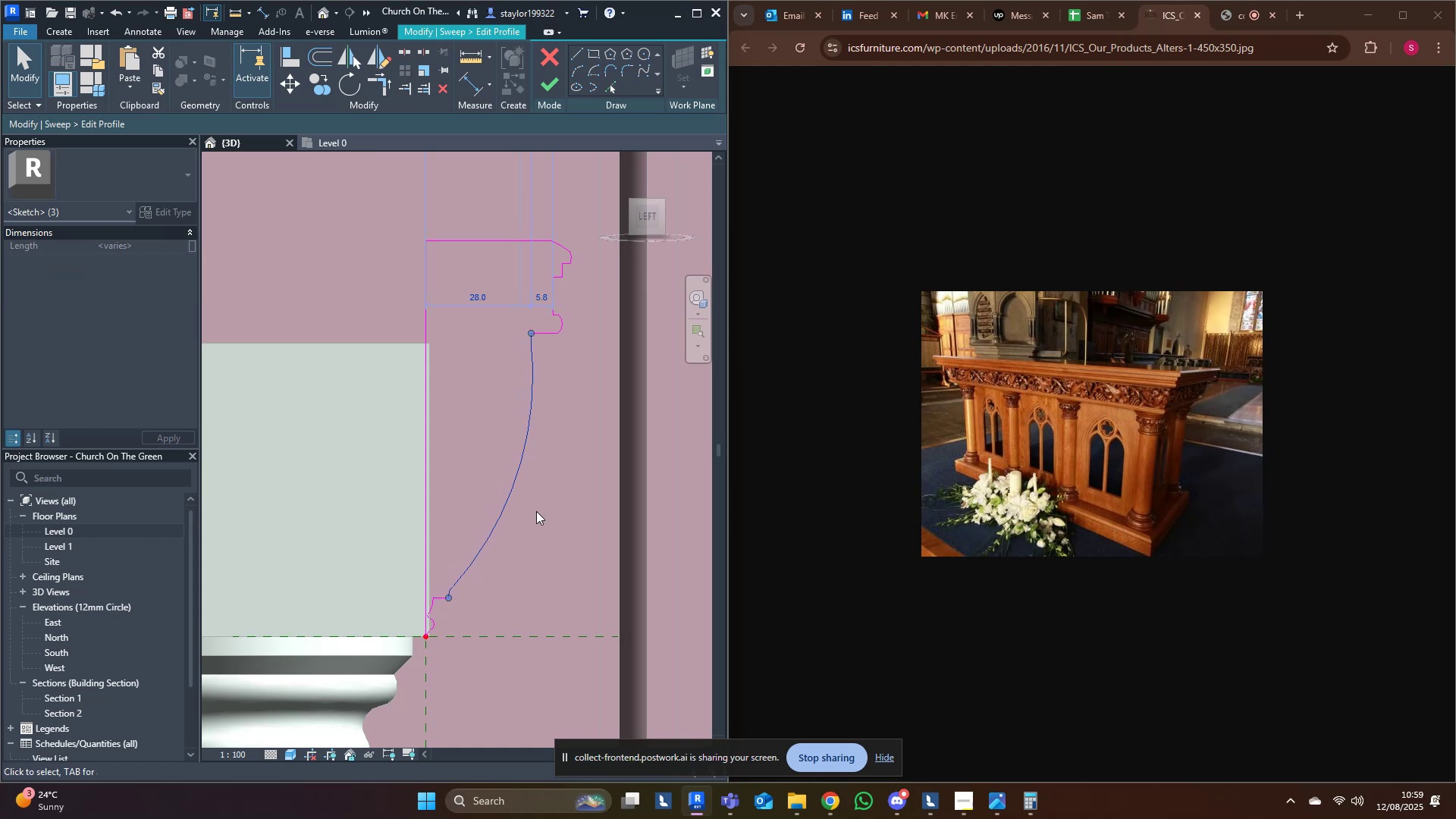 
key(ArrowRight)
 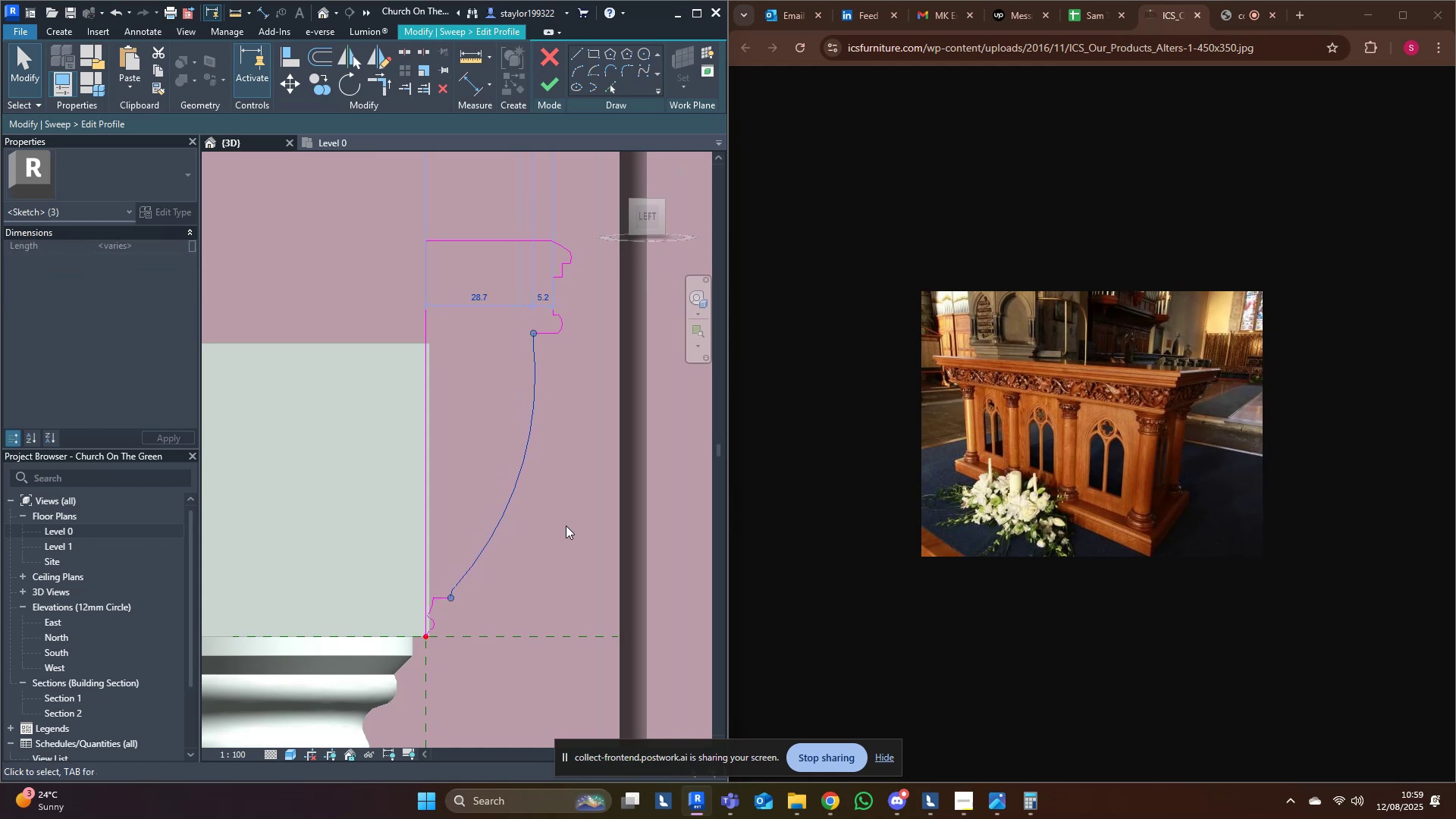 
left_click([566, 526])
 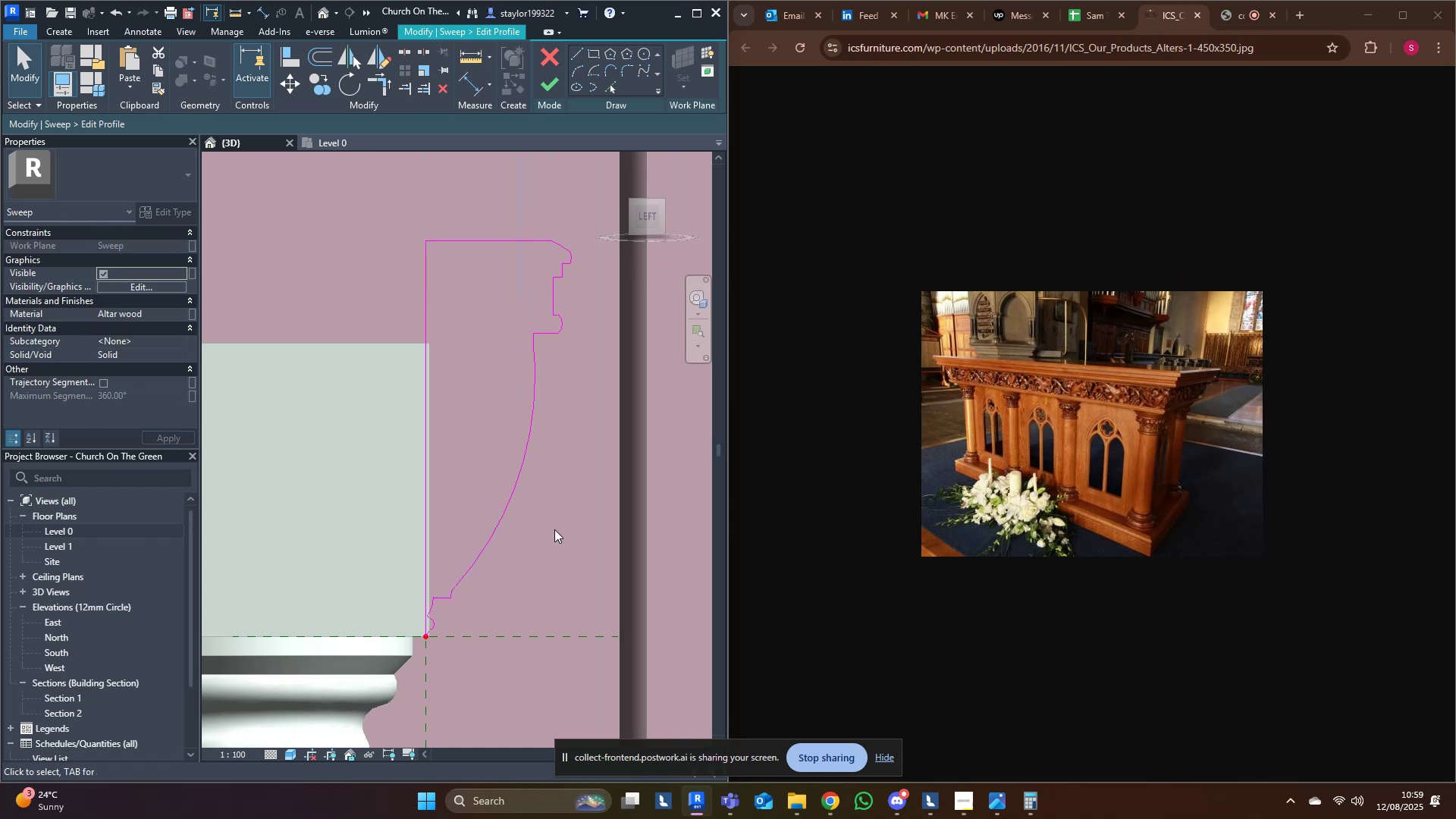 
middle_click([554, 530])
 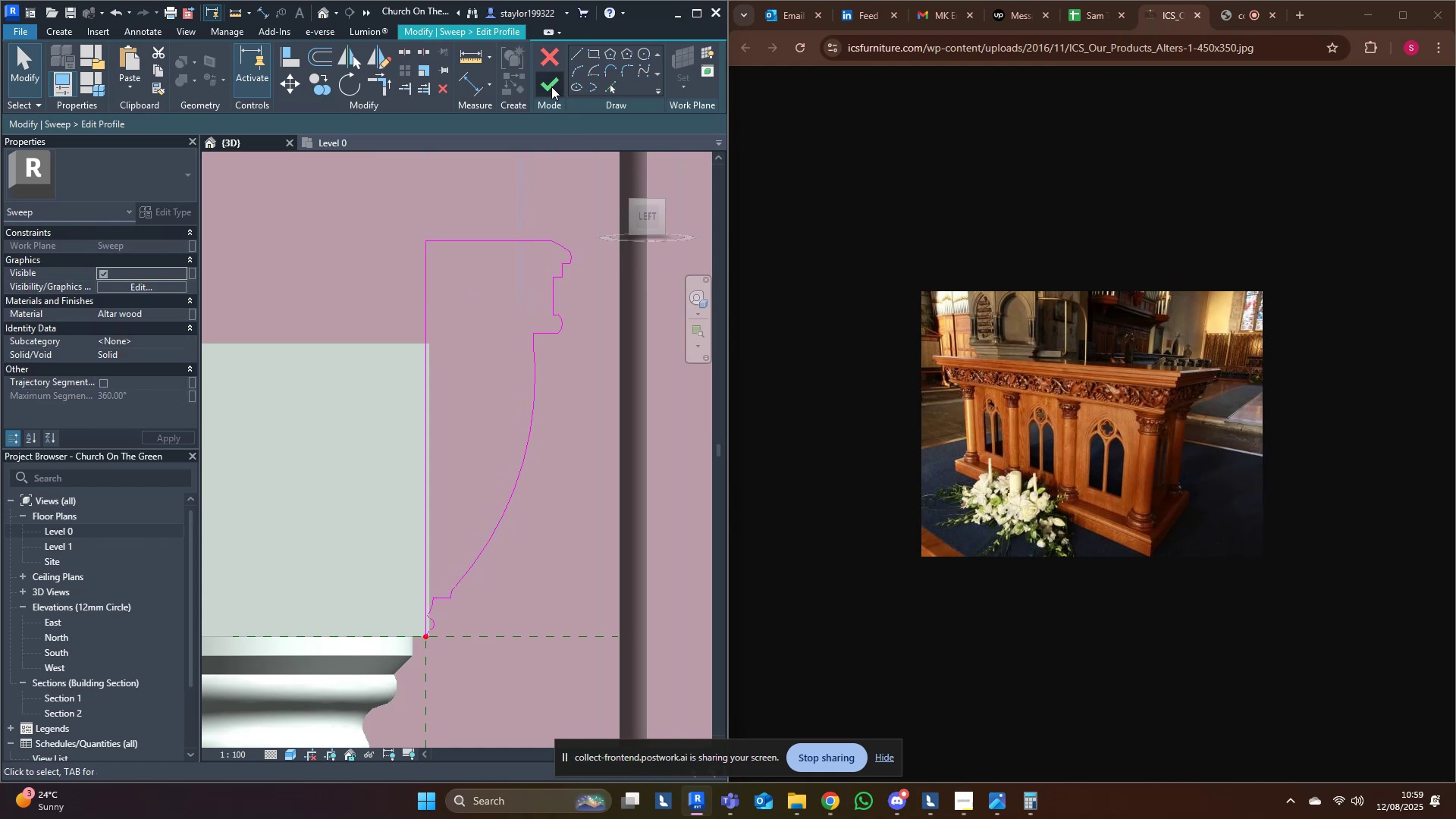 
left_click([551, 86])
 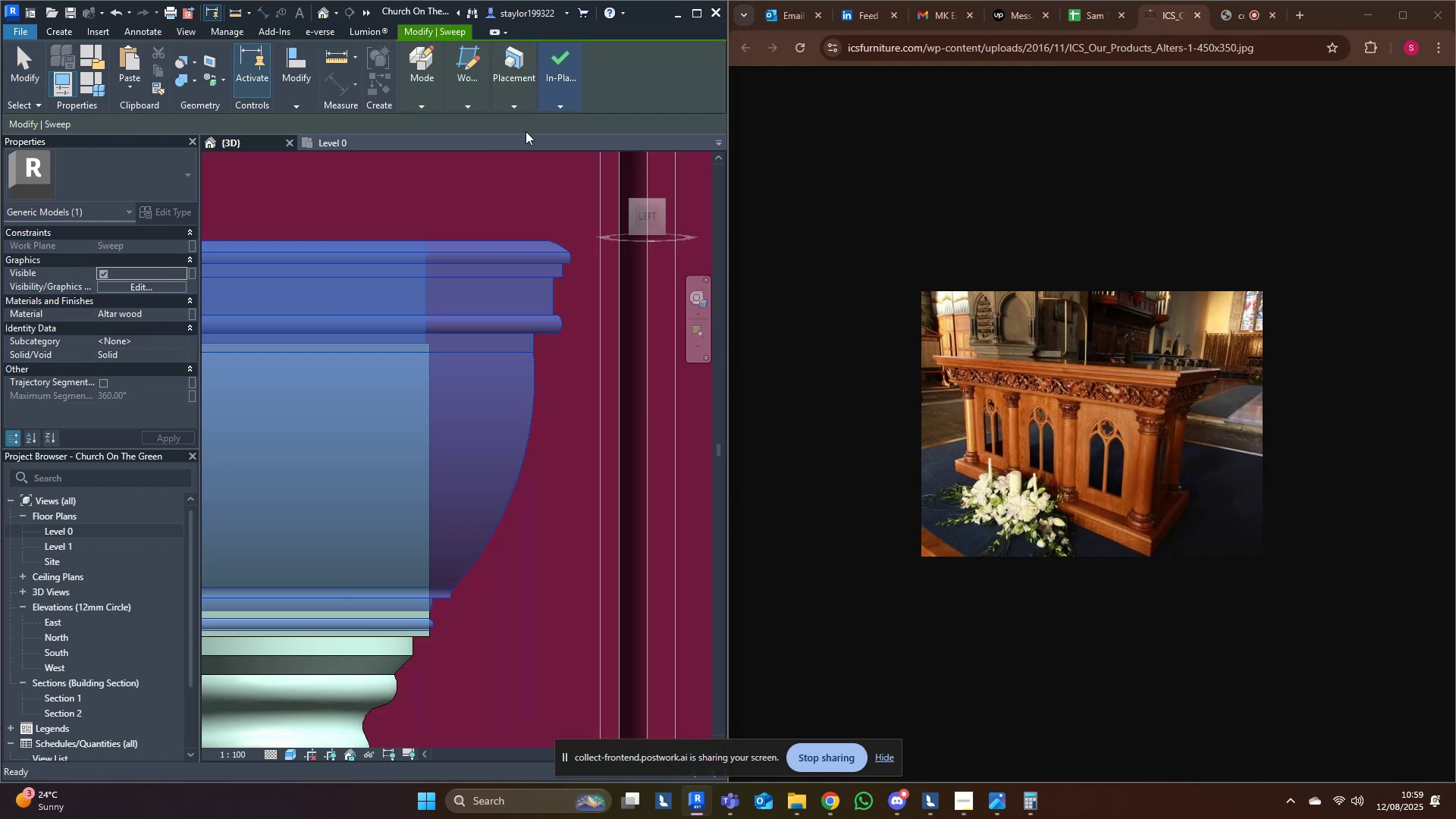 
key(Escape)
 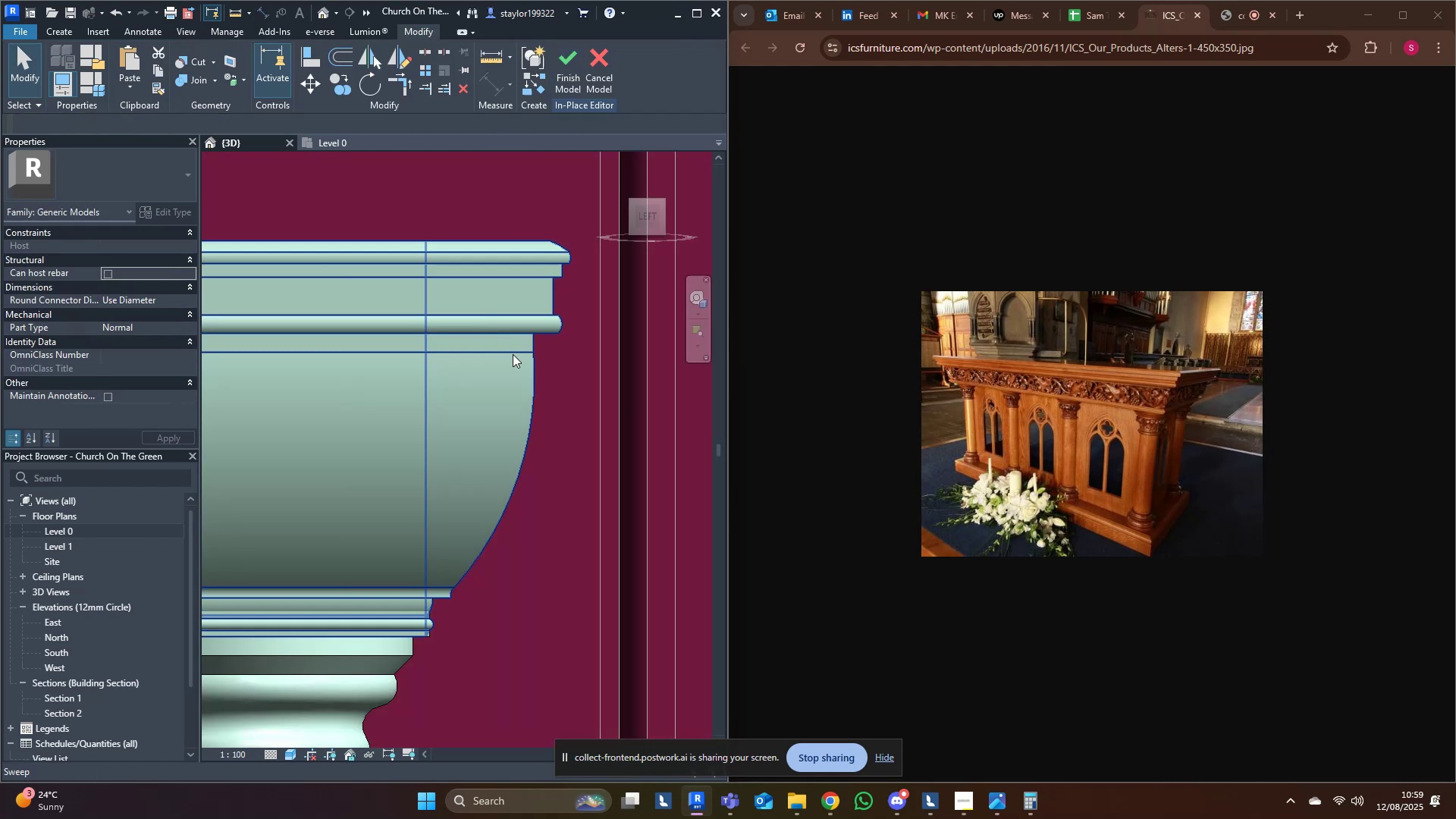 
scroll: coordinate [513, 354], scroll_direction: down, amount: 6.0
 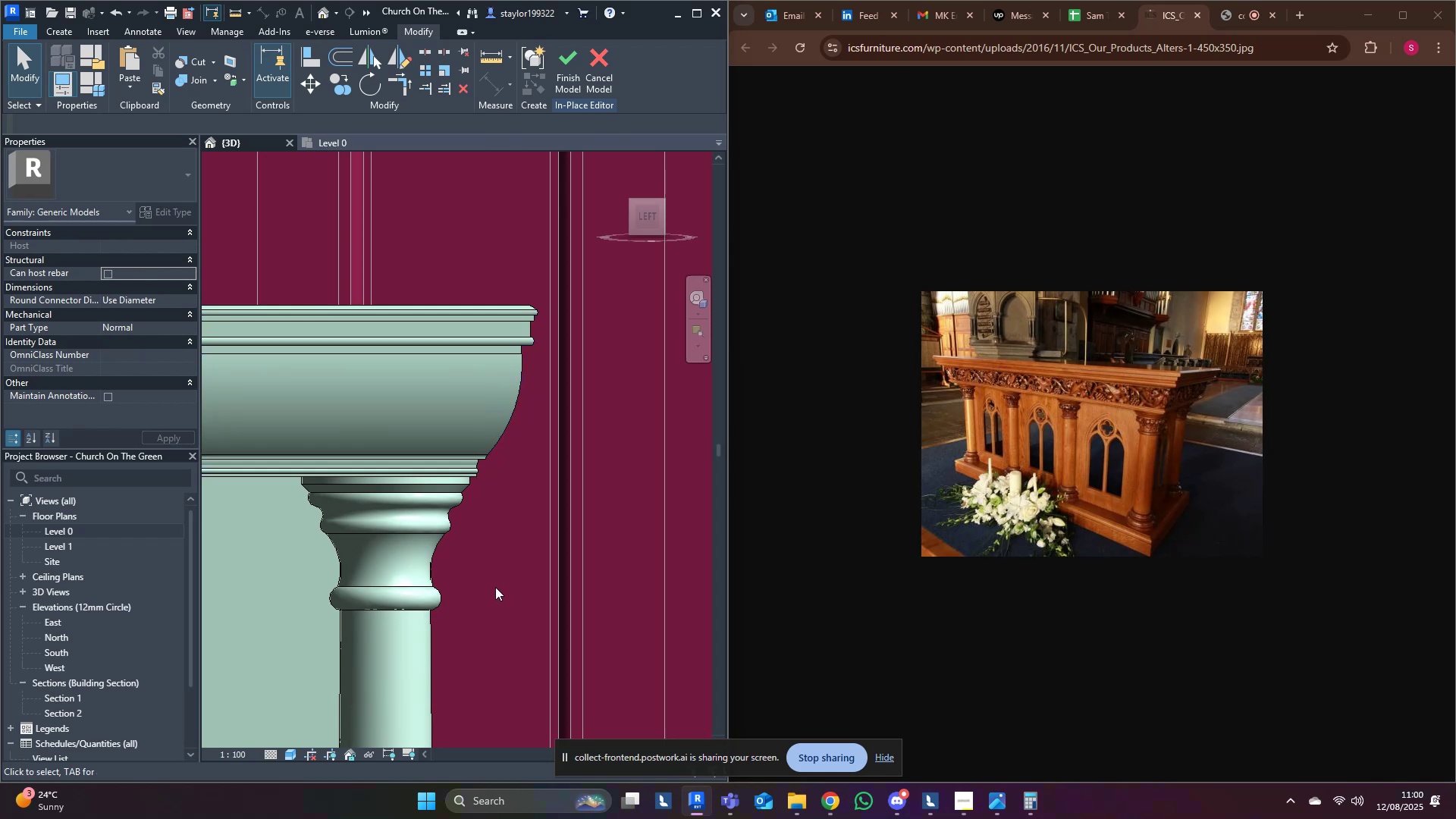 
wait(8.87)
 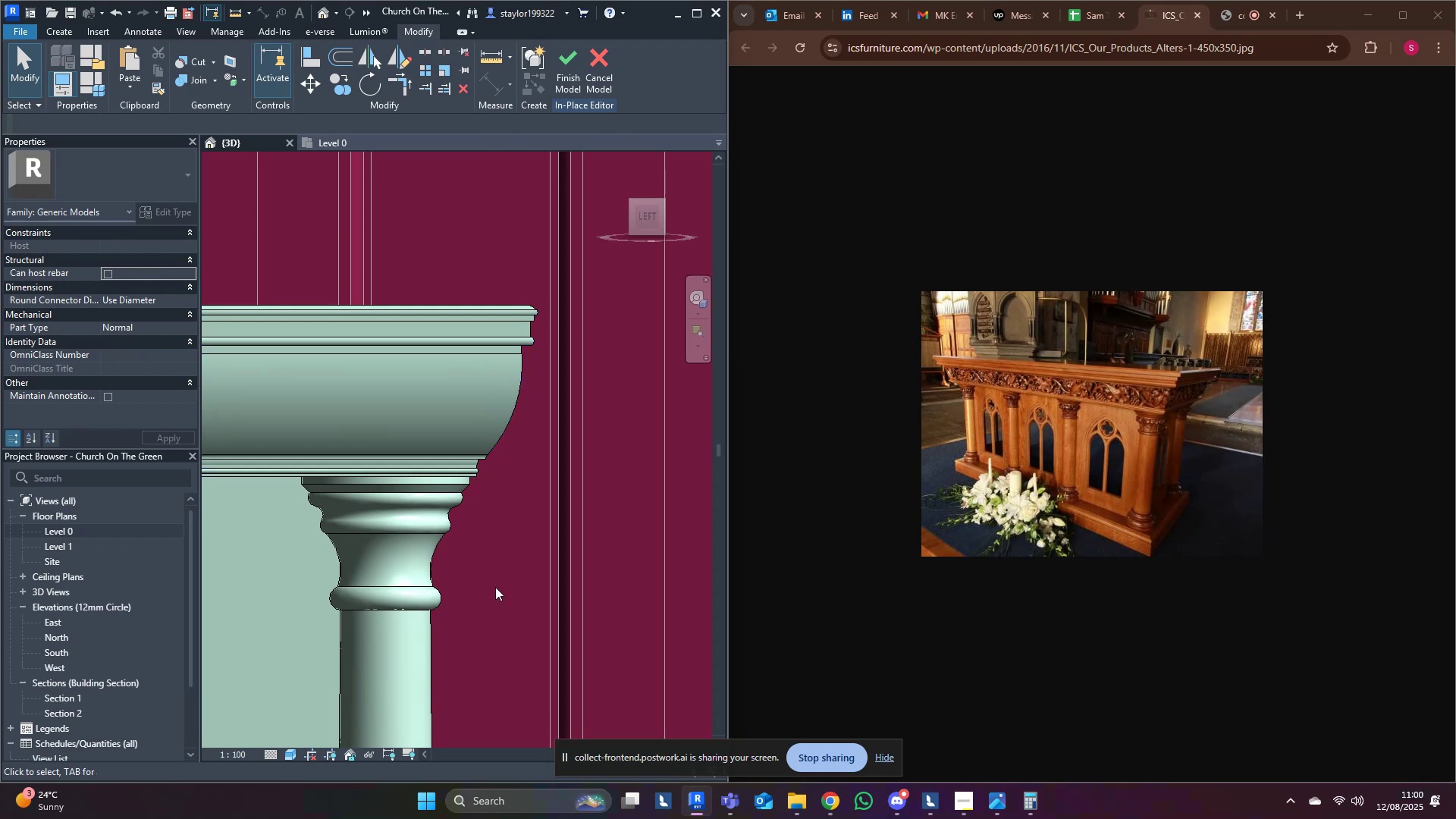 
double_click([512, 309])
 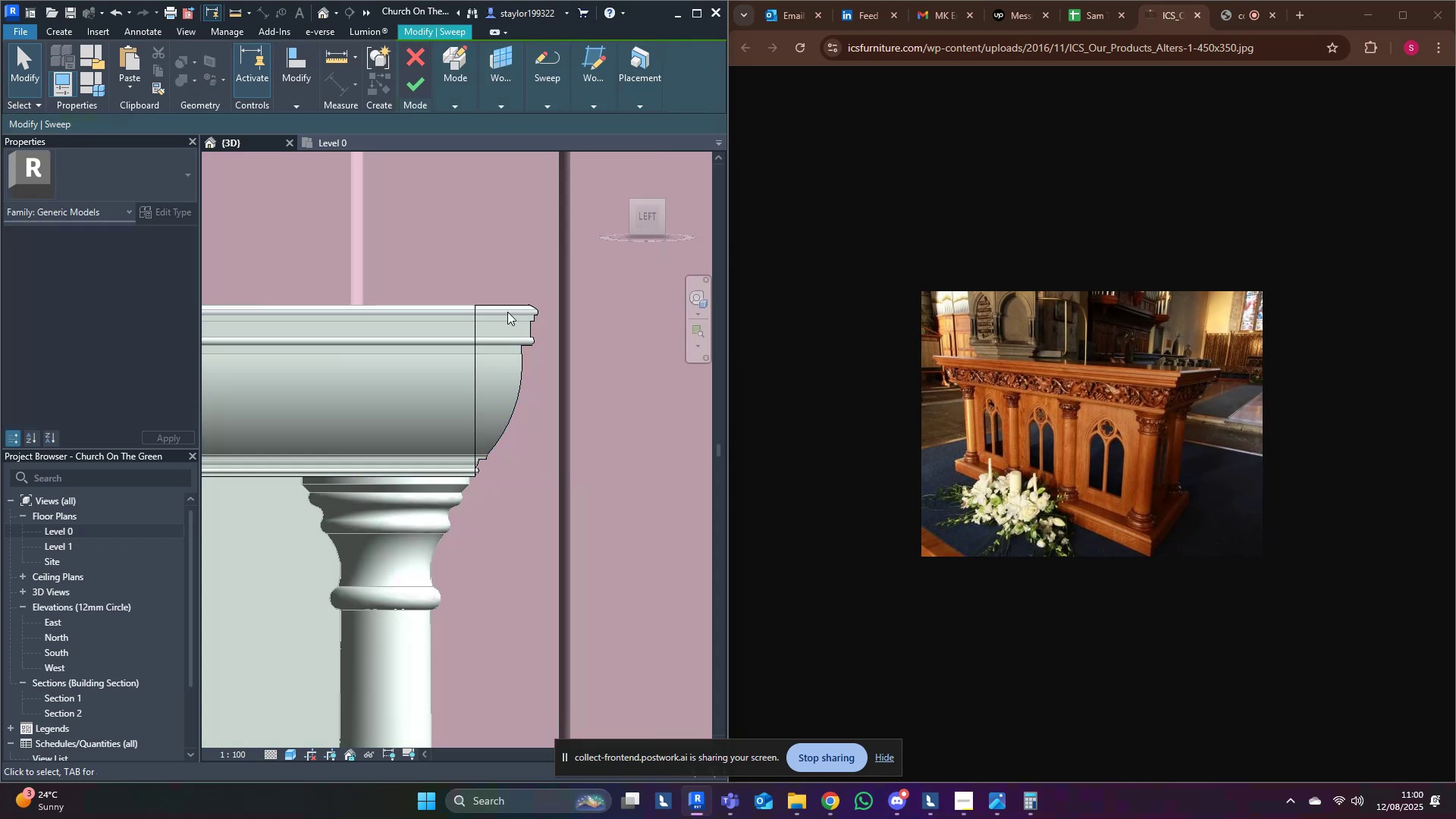 
scroll: coordinate [507, 320], scroll_direction: up, amount: 3.0
 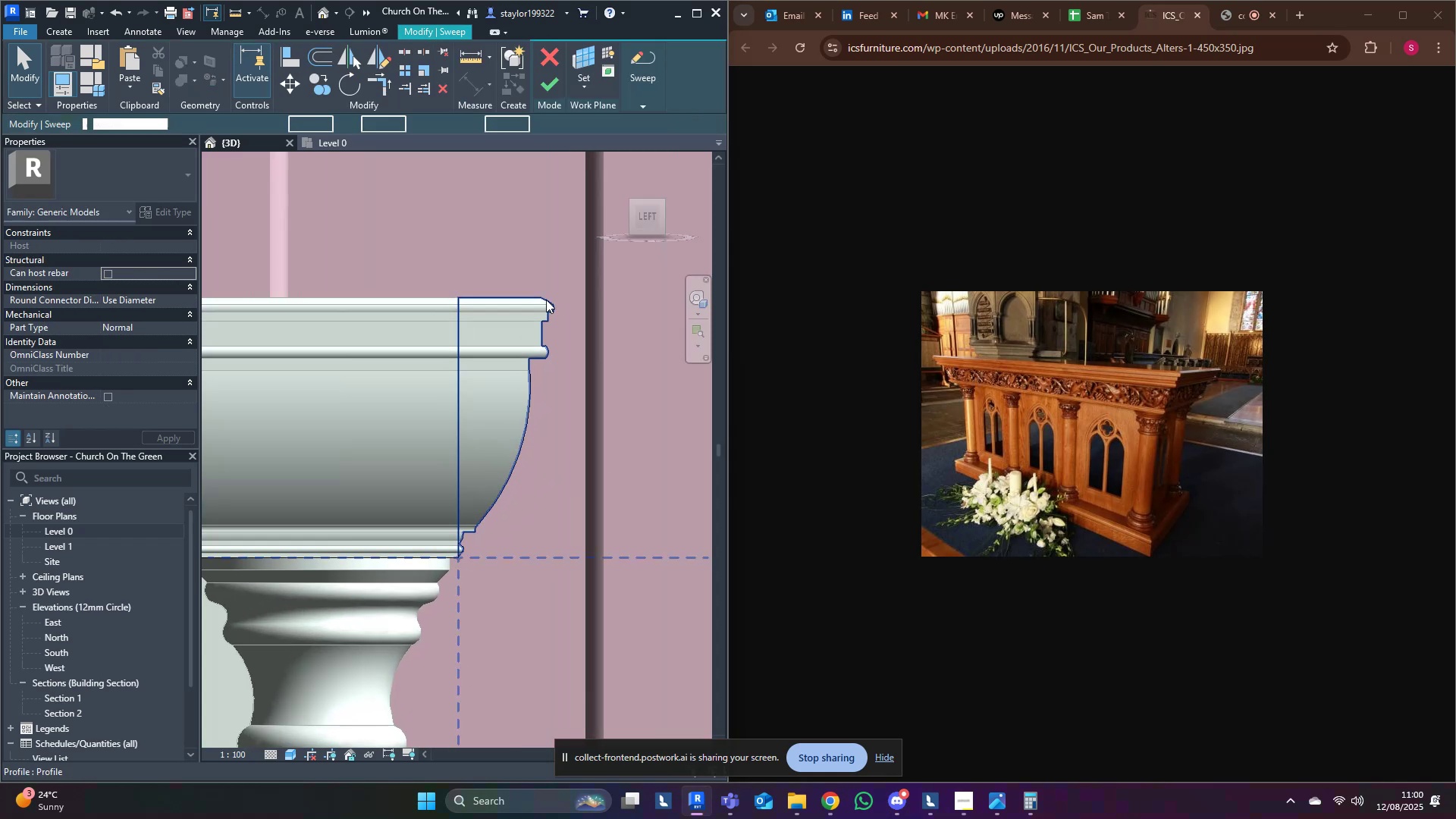 
double_click([546, 300])
 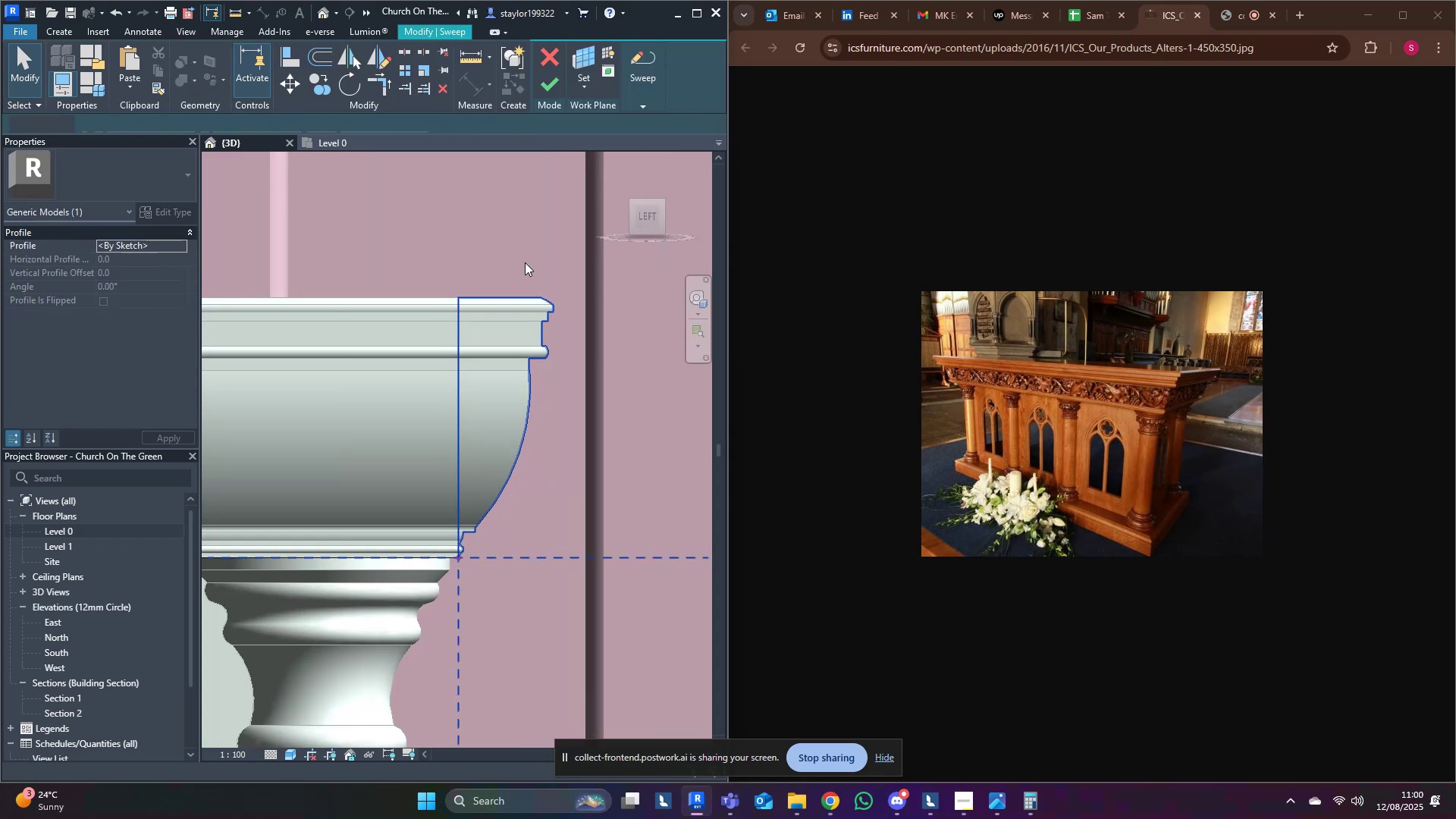 
left_click_drag(start_coordinate=[519, 238], to_coordinate=[573, 334])
 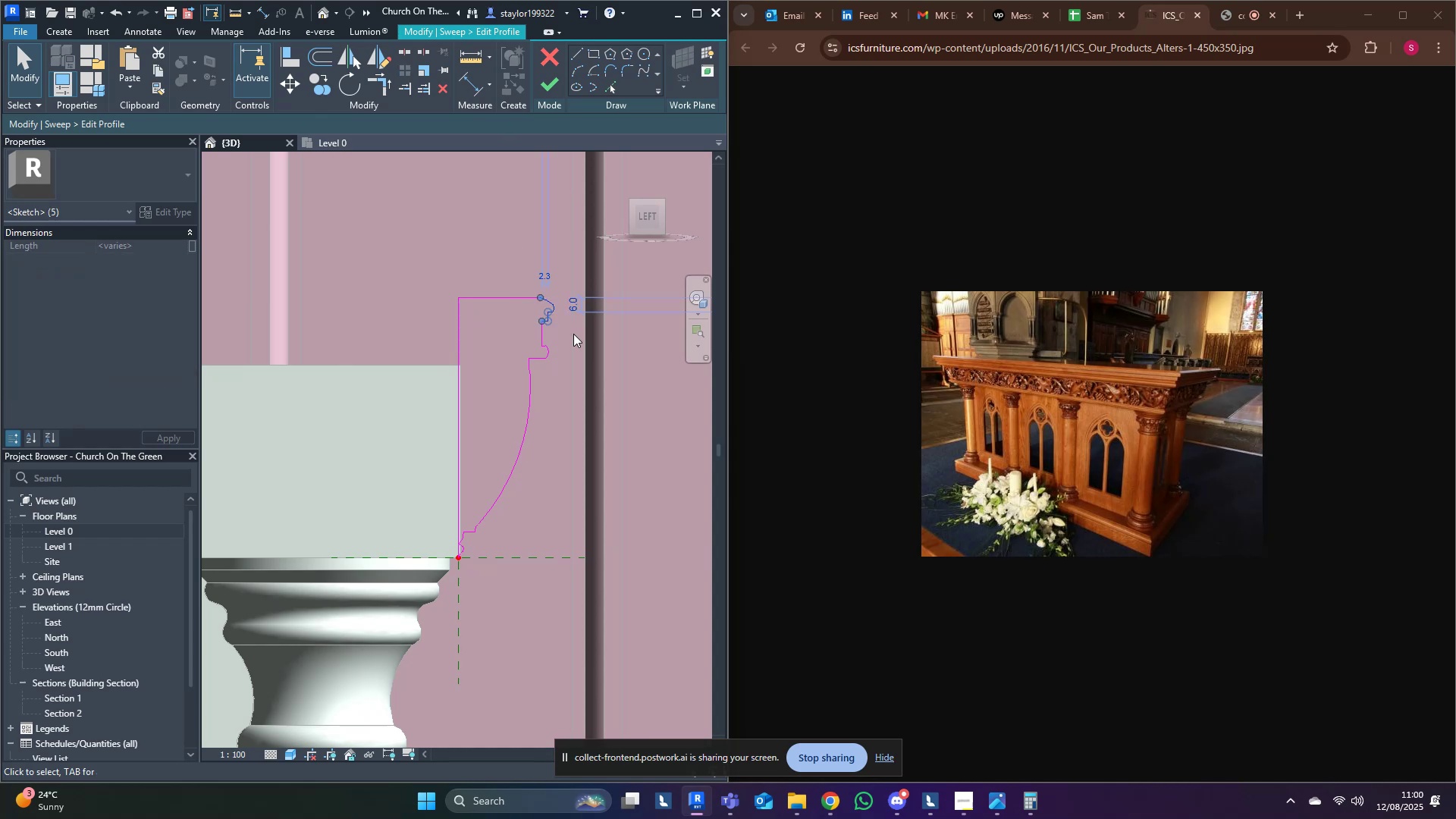 
key(ArrowDown)
 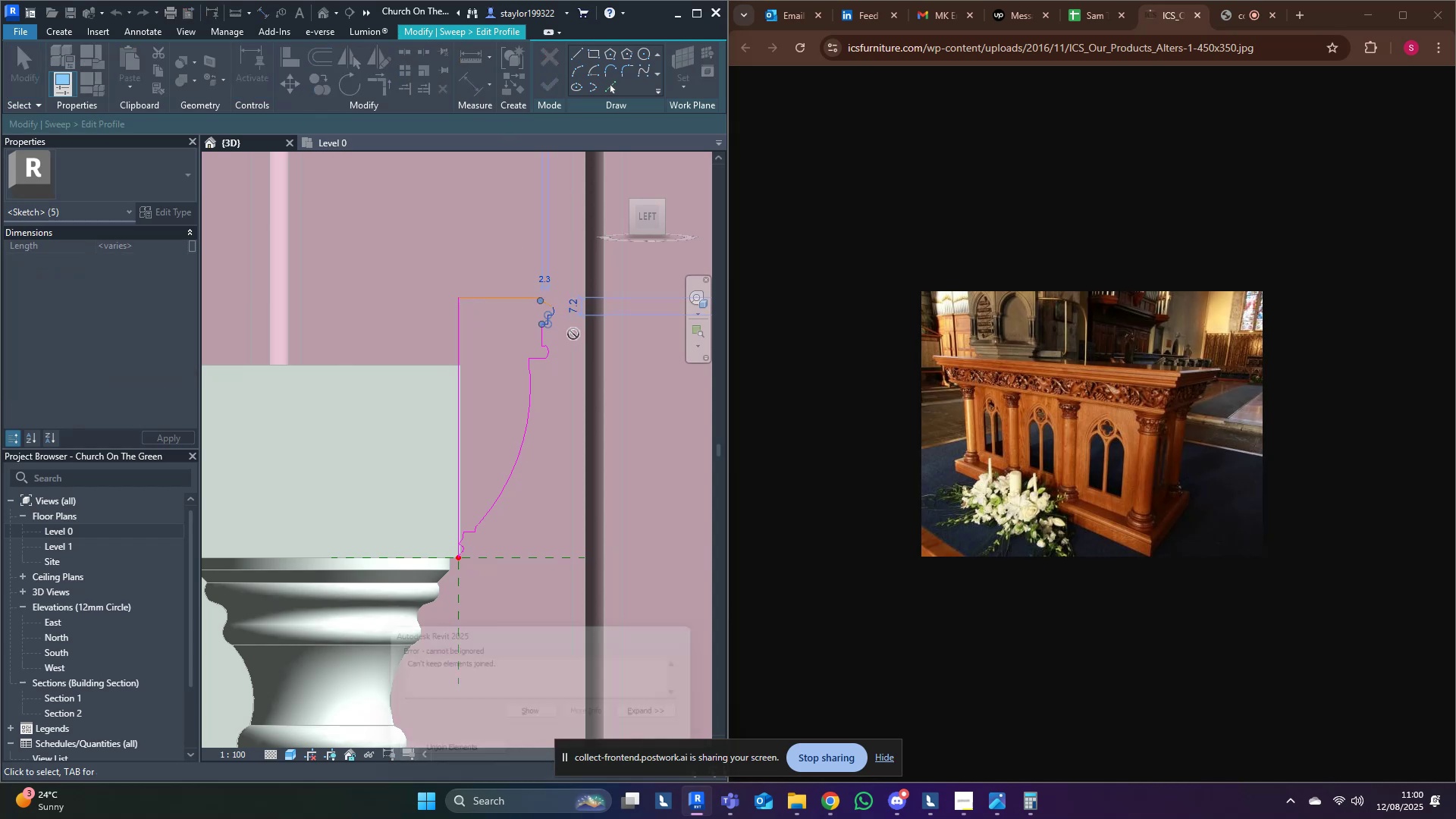 
key(ArrowDown)
 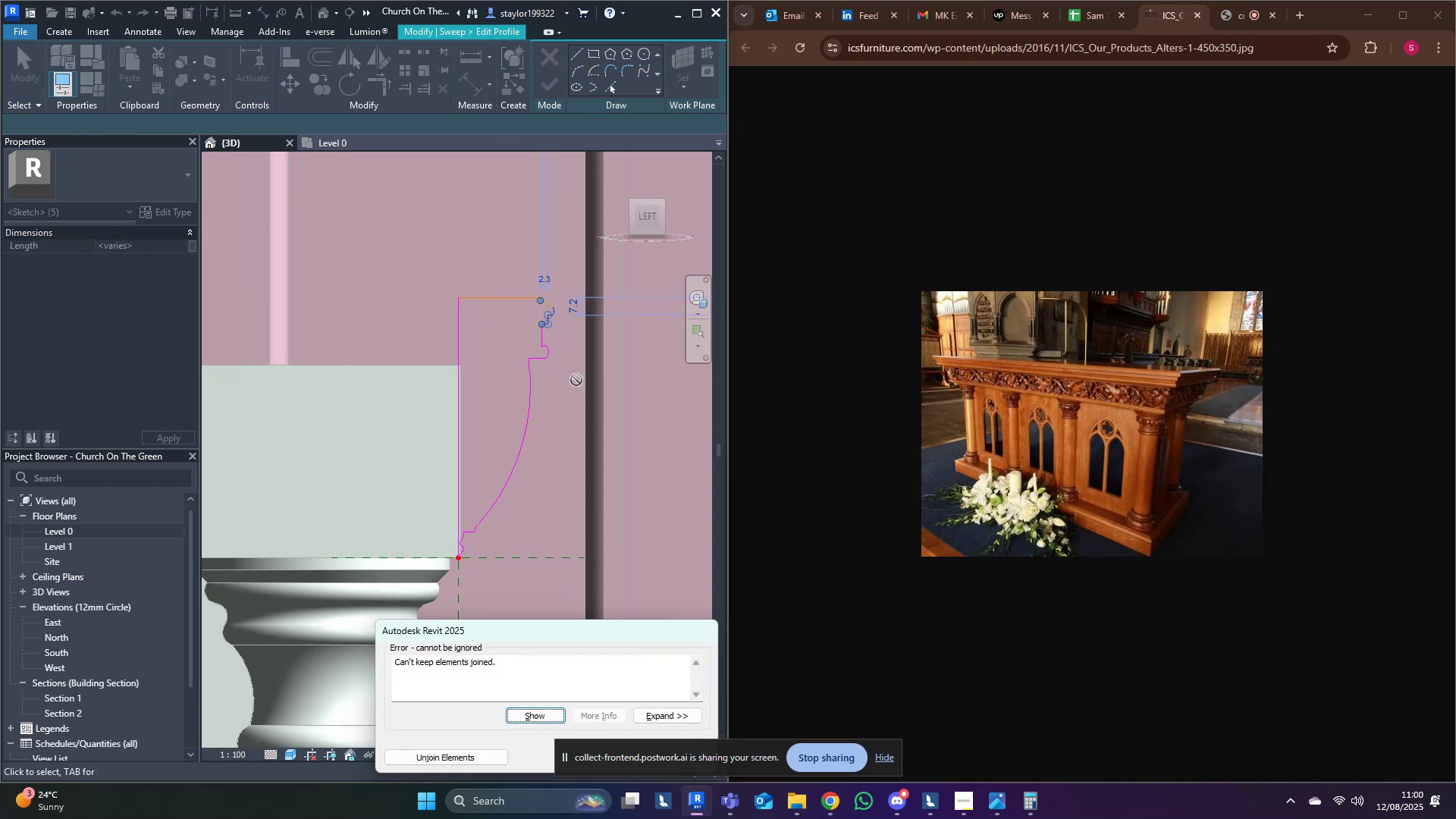 
key(ArrowDown)
 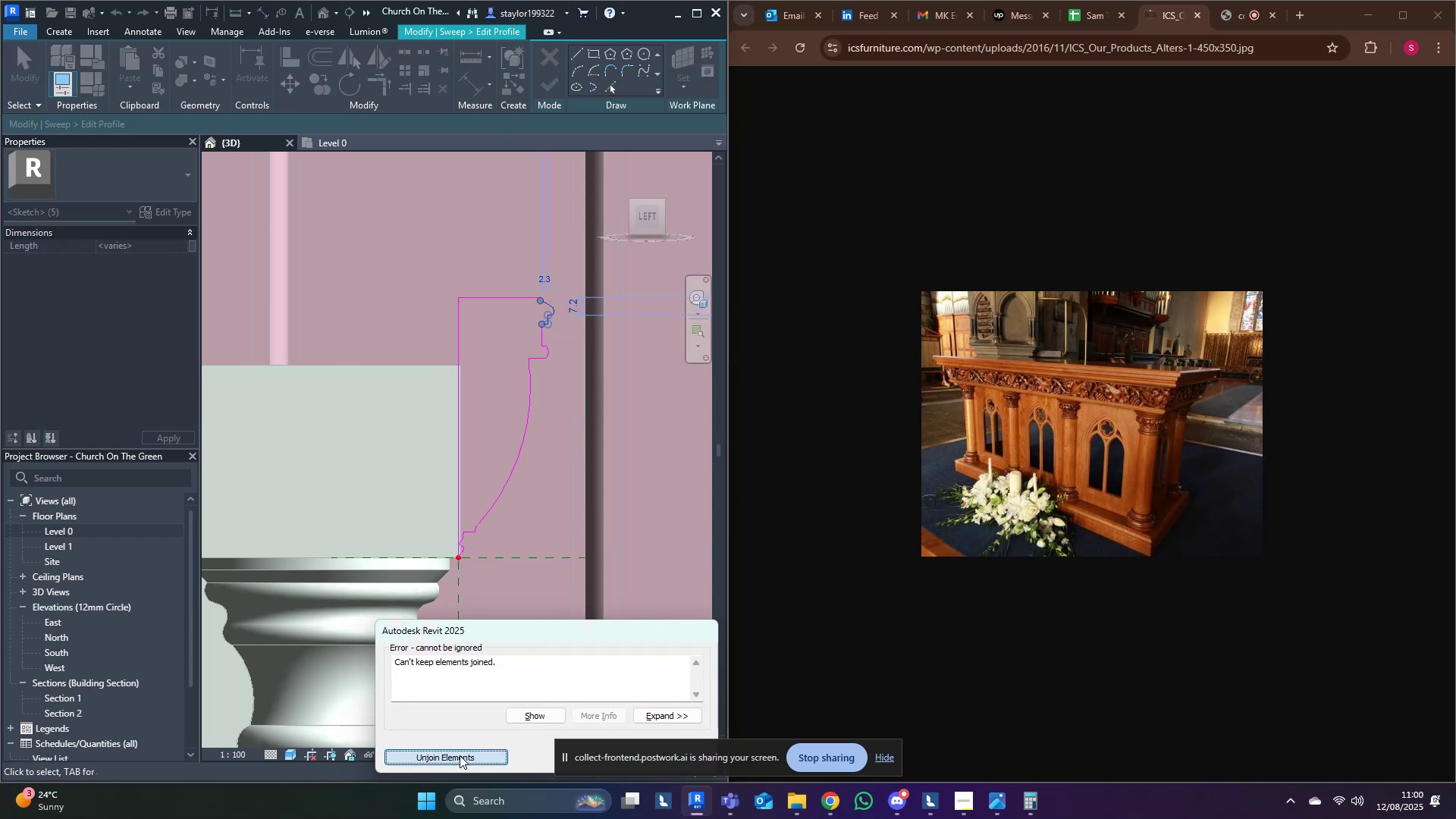 
double_click([639, 400])
 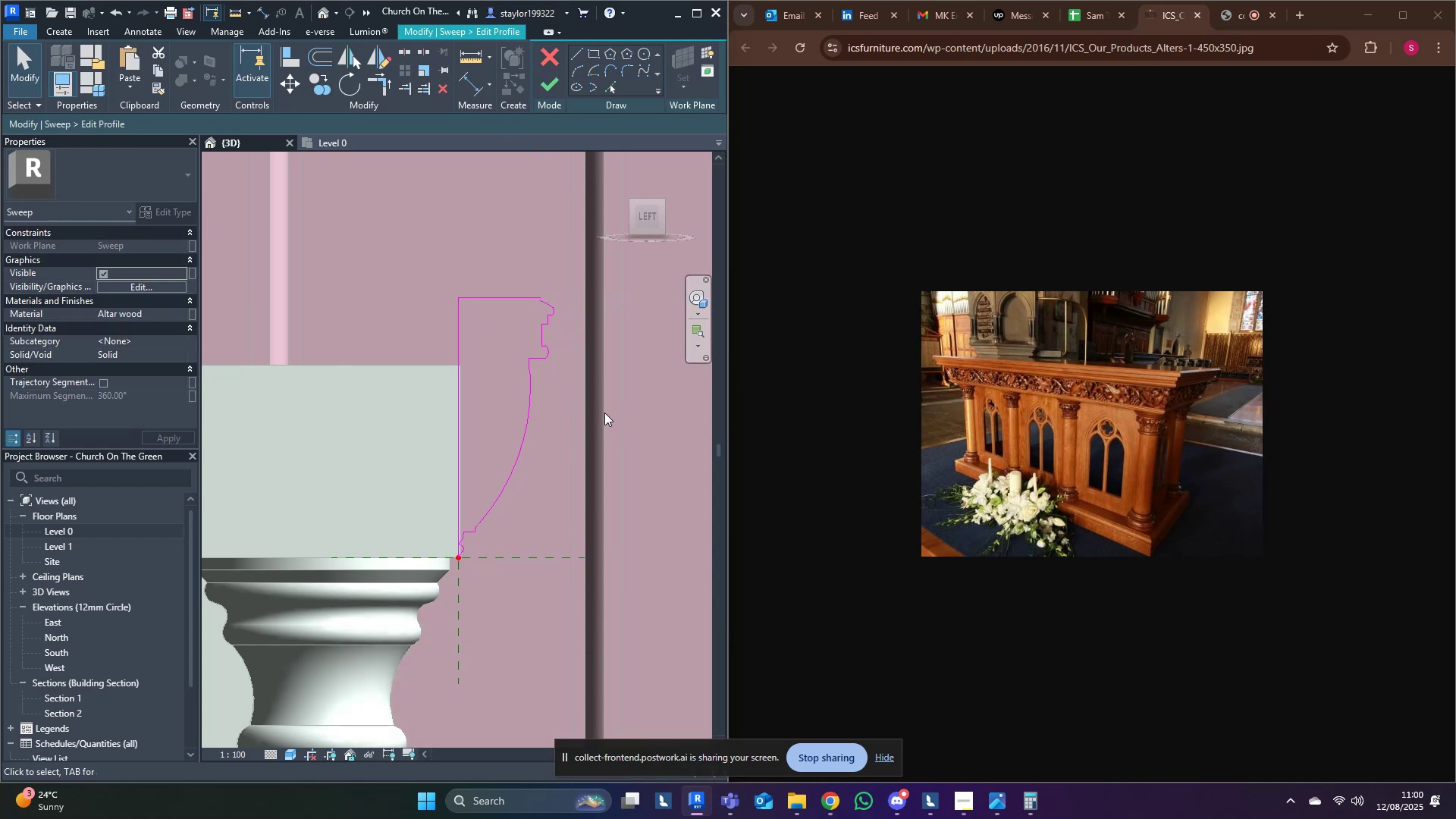 
hold_key(key=ControlLeft, duration=0.87)
scroll: coordinate [535, 288], scroll_direction: up, amount: 6.0
 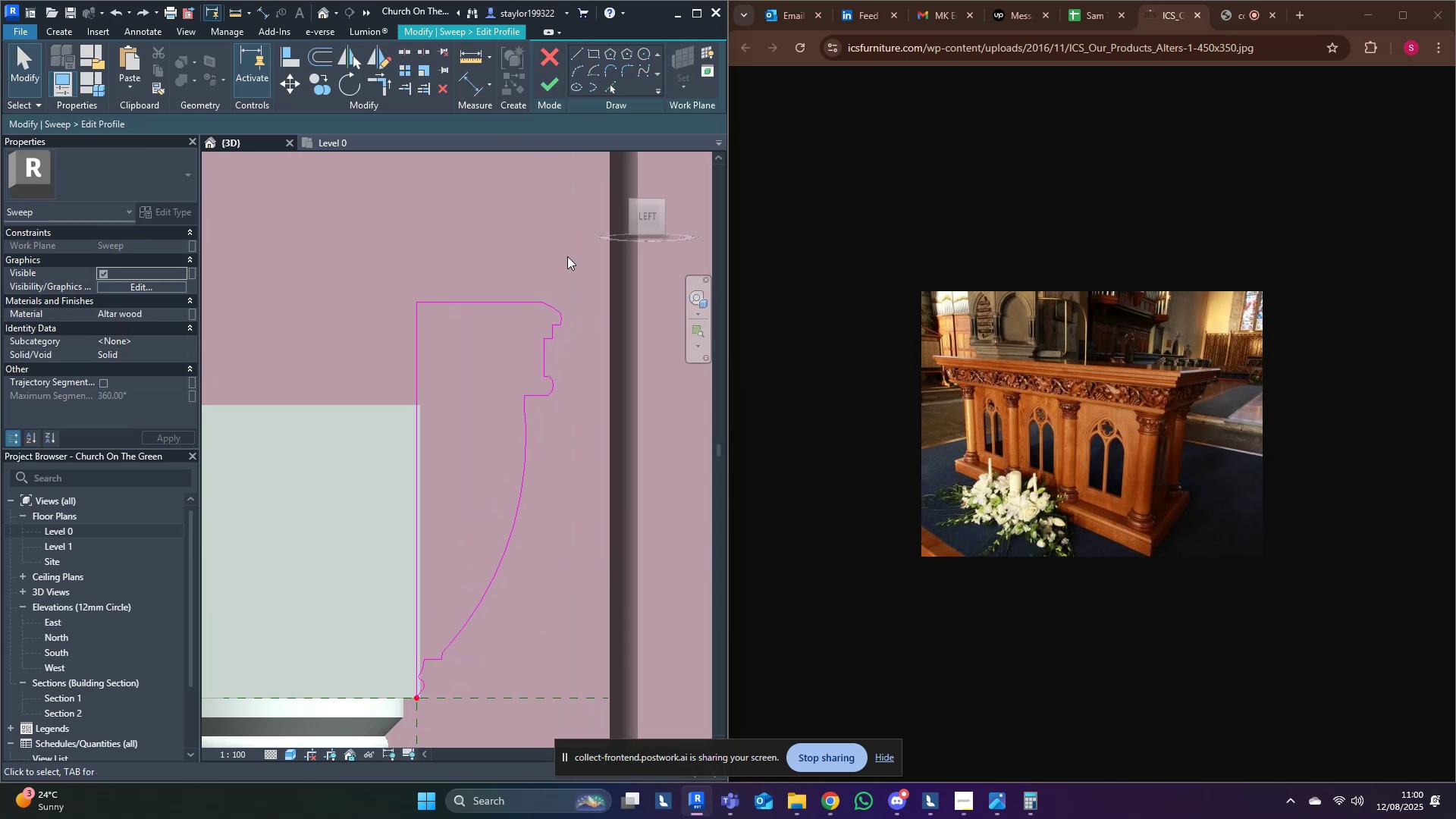 
left_click_drag(start_coordinate=[567, 256], to_coordinate=[447, 328])
 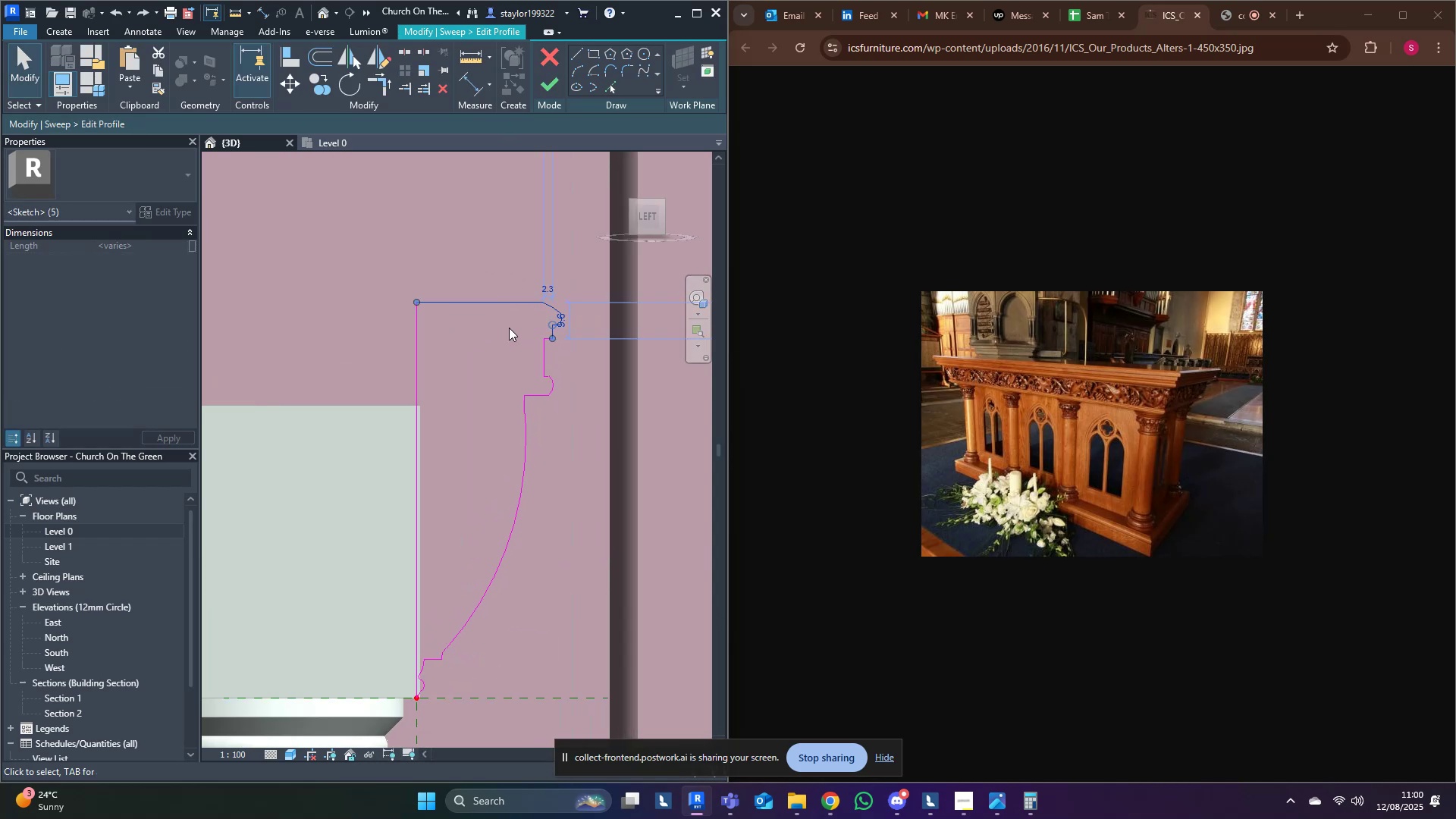 
key(Control+ControlLeft)
 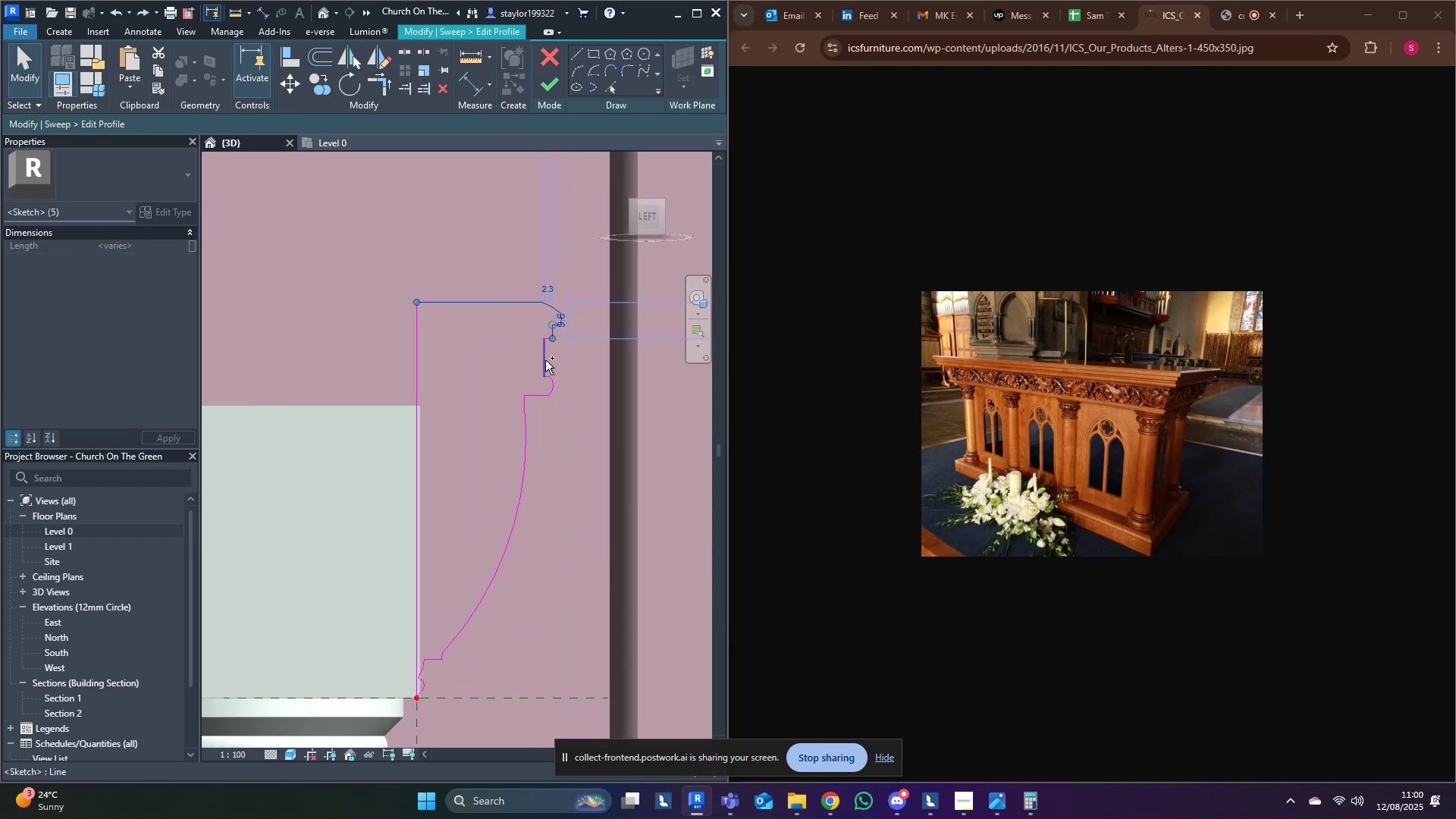 
scroll: coordinate [552, 357], scroll_direction: up, amount: 7.0
 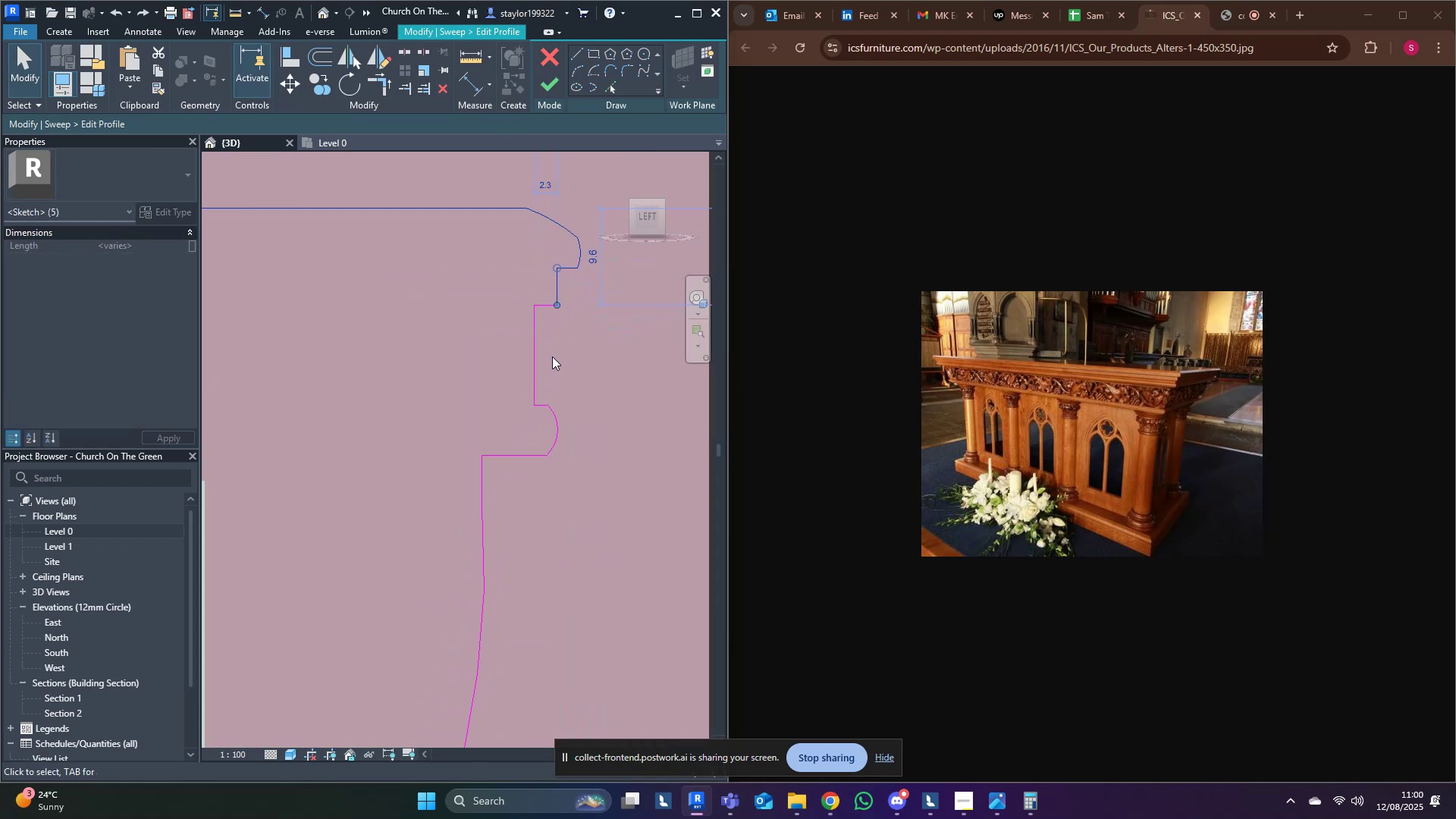 
hold_key(key=ControlLeft, duration=0.93)
left_click([547, 310])
 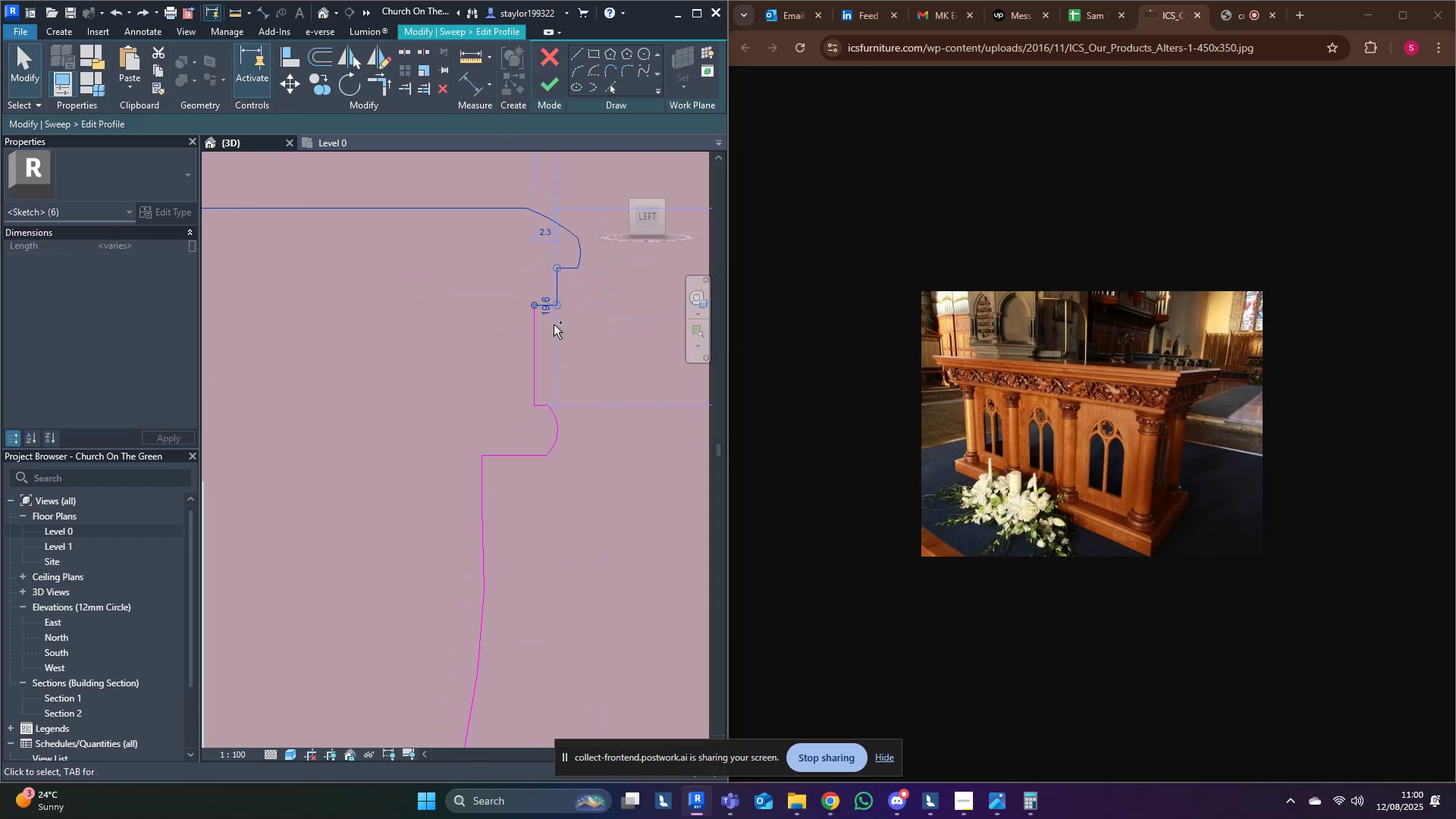 
scroll: coordinate [593, 411], scroll_direction: down, amount: 5.0
 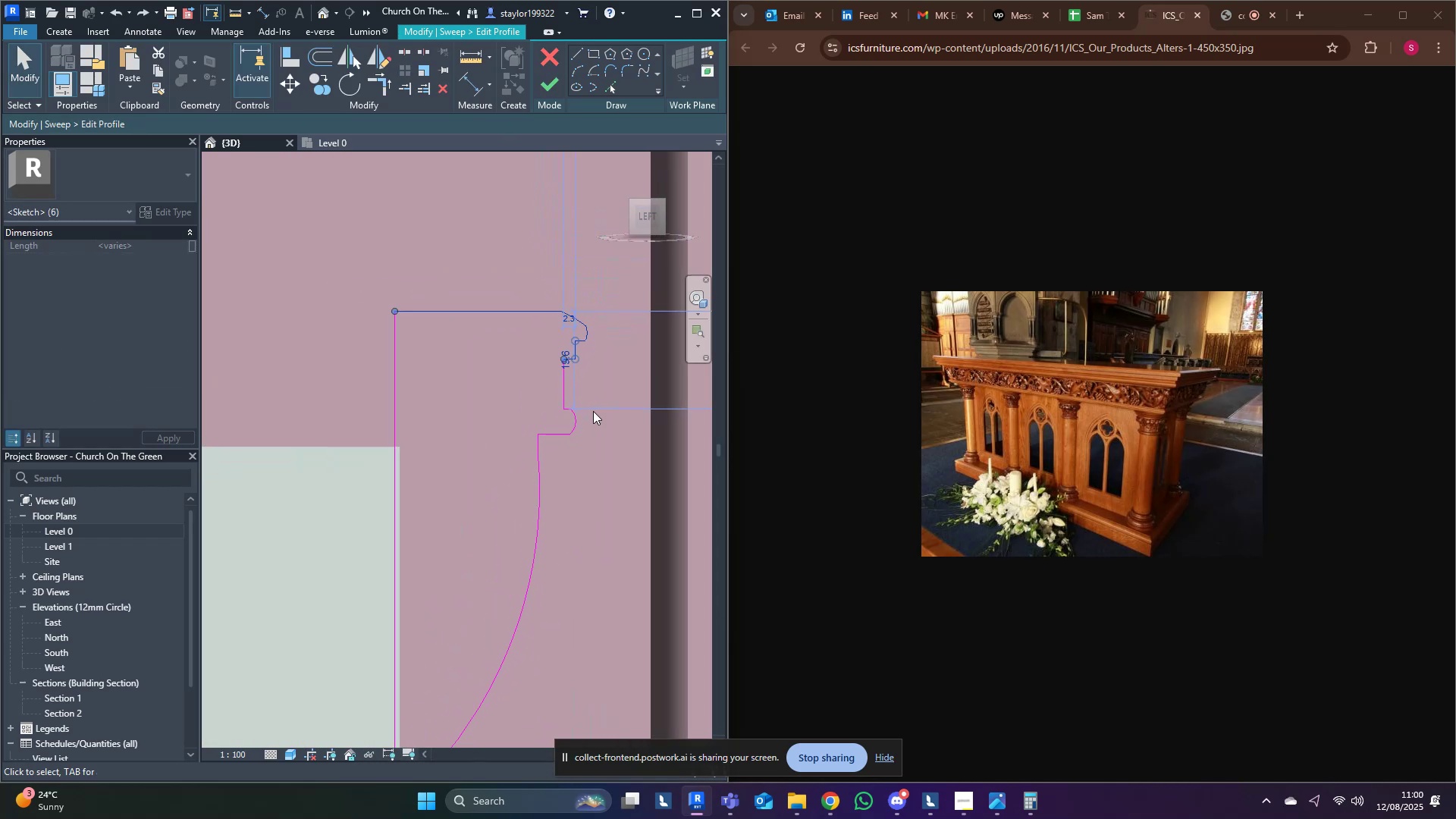 
key(Shift+ArrowDown)
 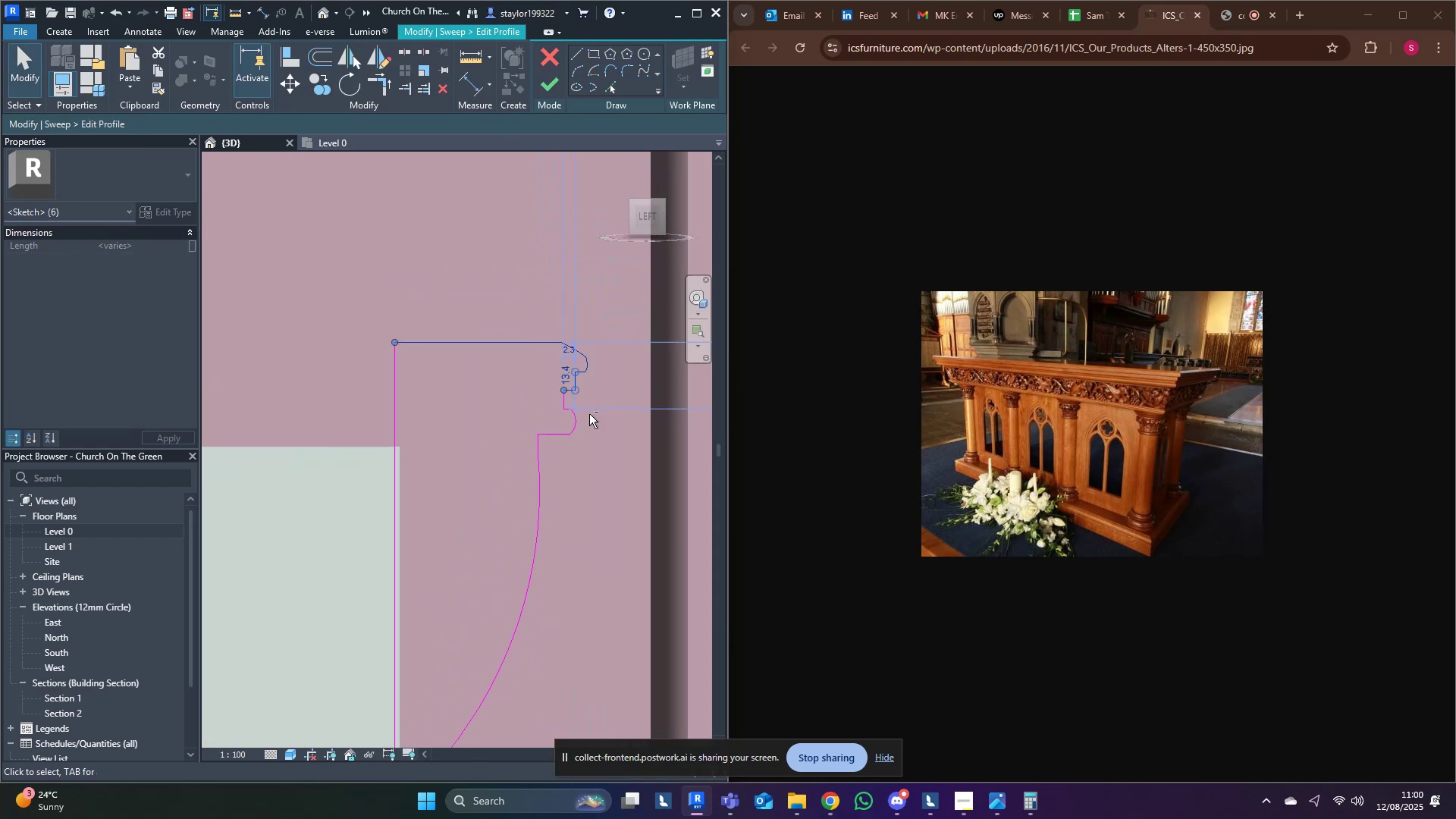 
key(ArrowDown)
 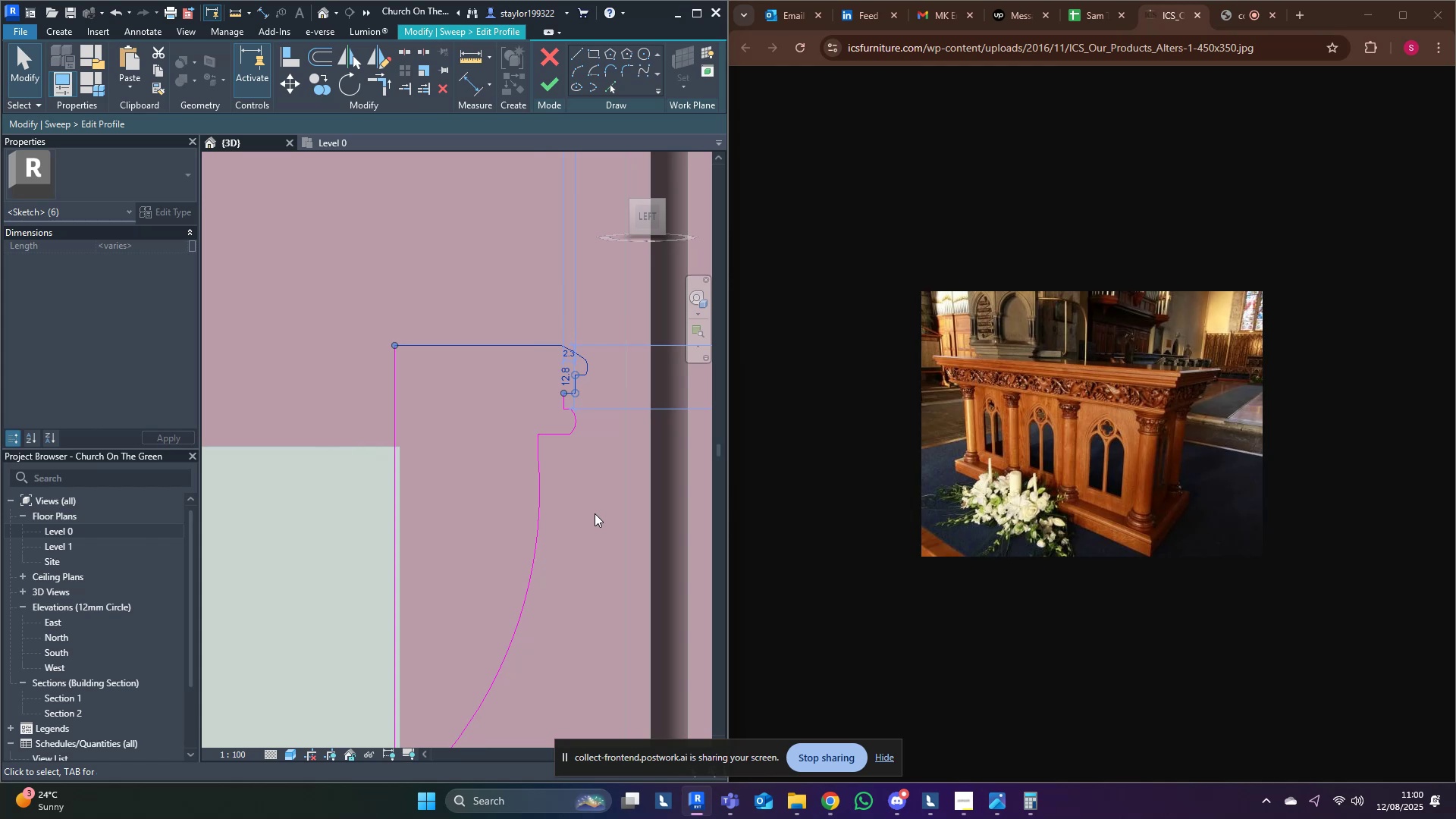 
key(ArrowUp)
 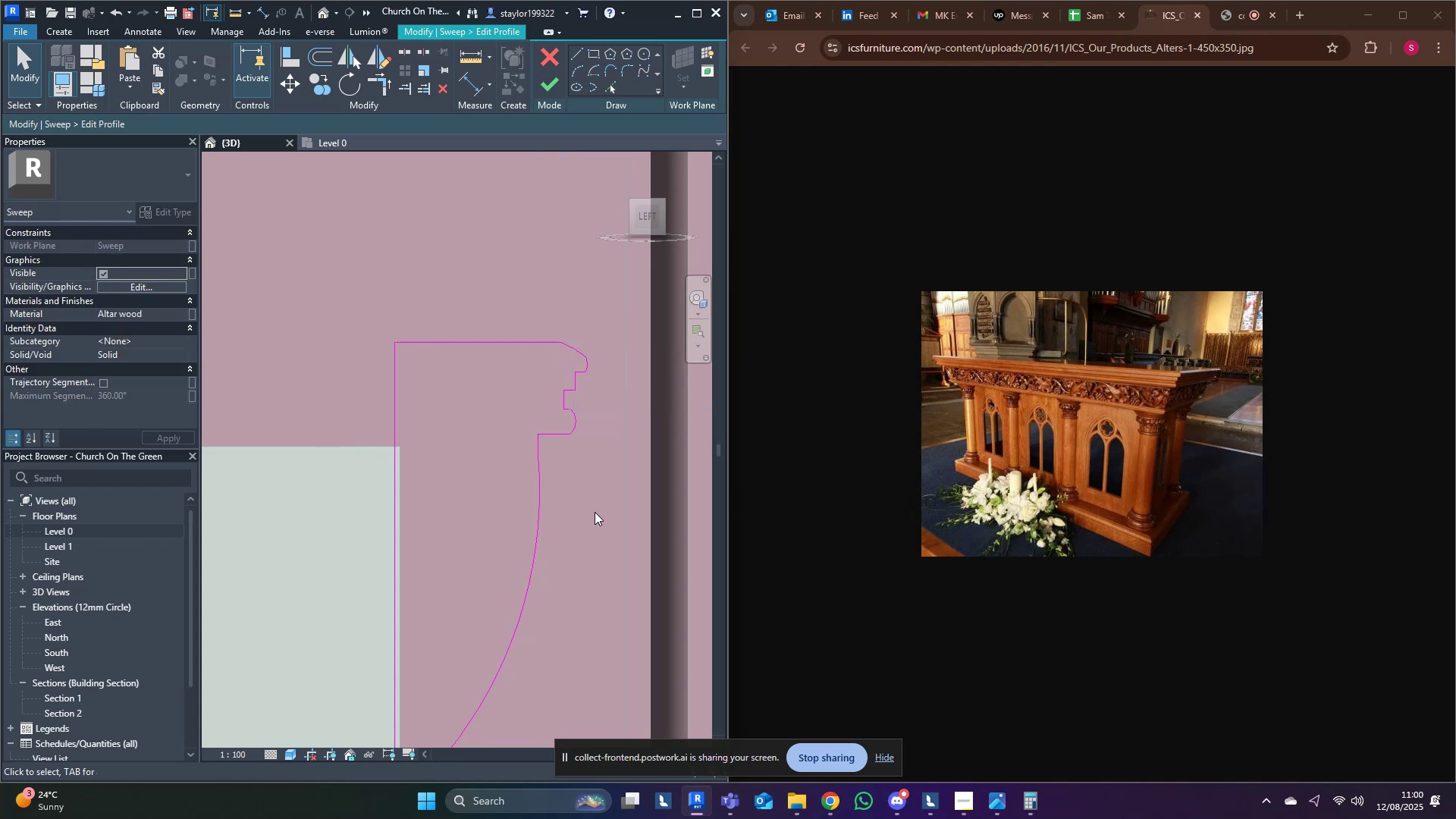 
double_click([627, 504])
 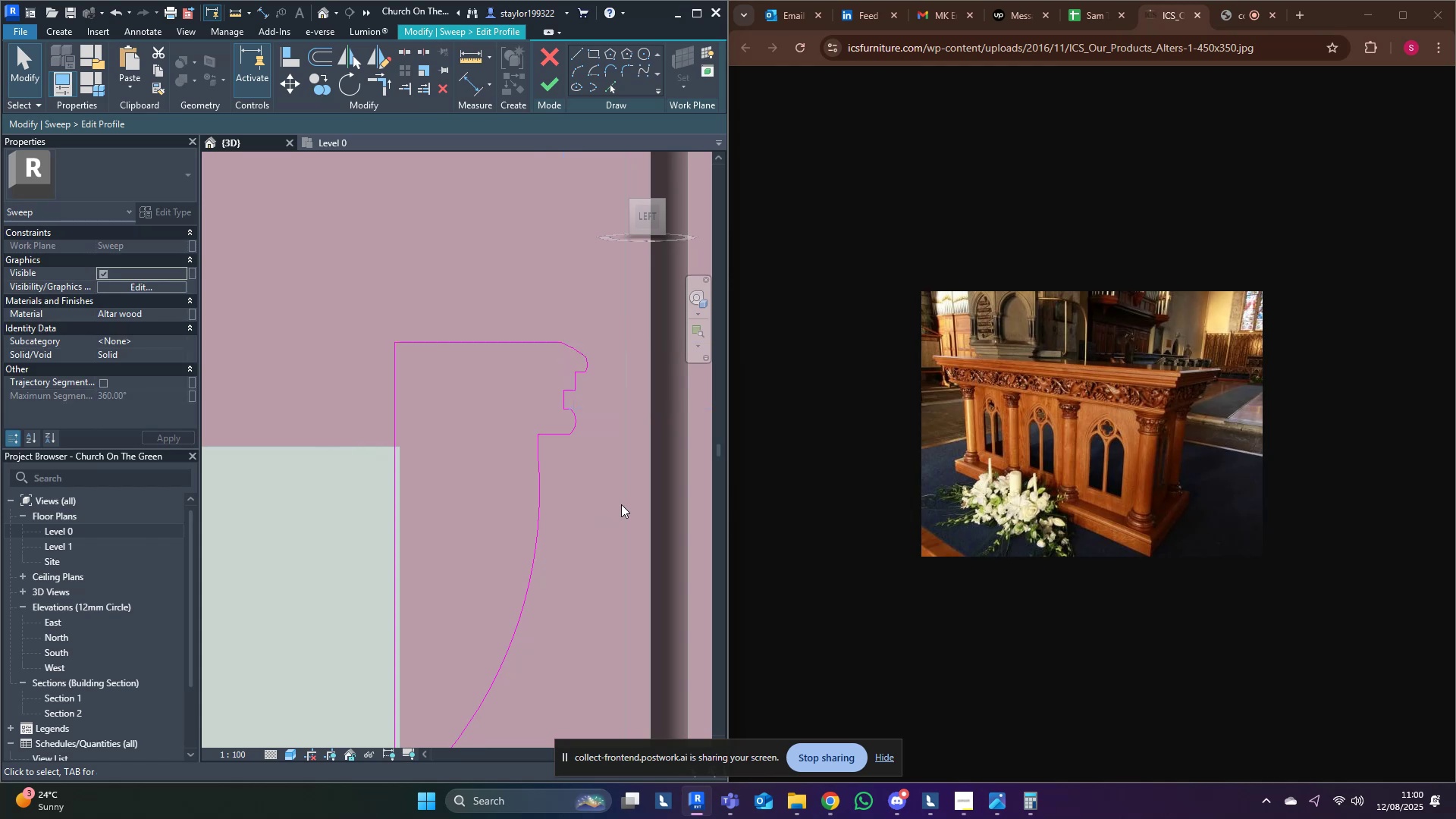 
scroll: coordinate [619, 504], scroll_direction: down, amount: 5.0
 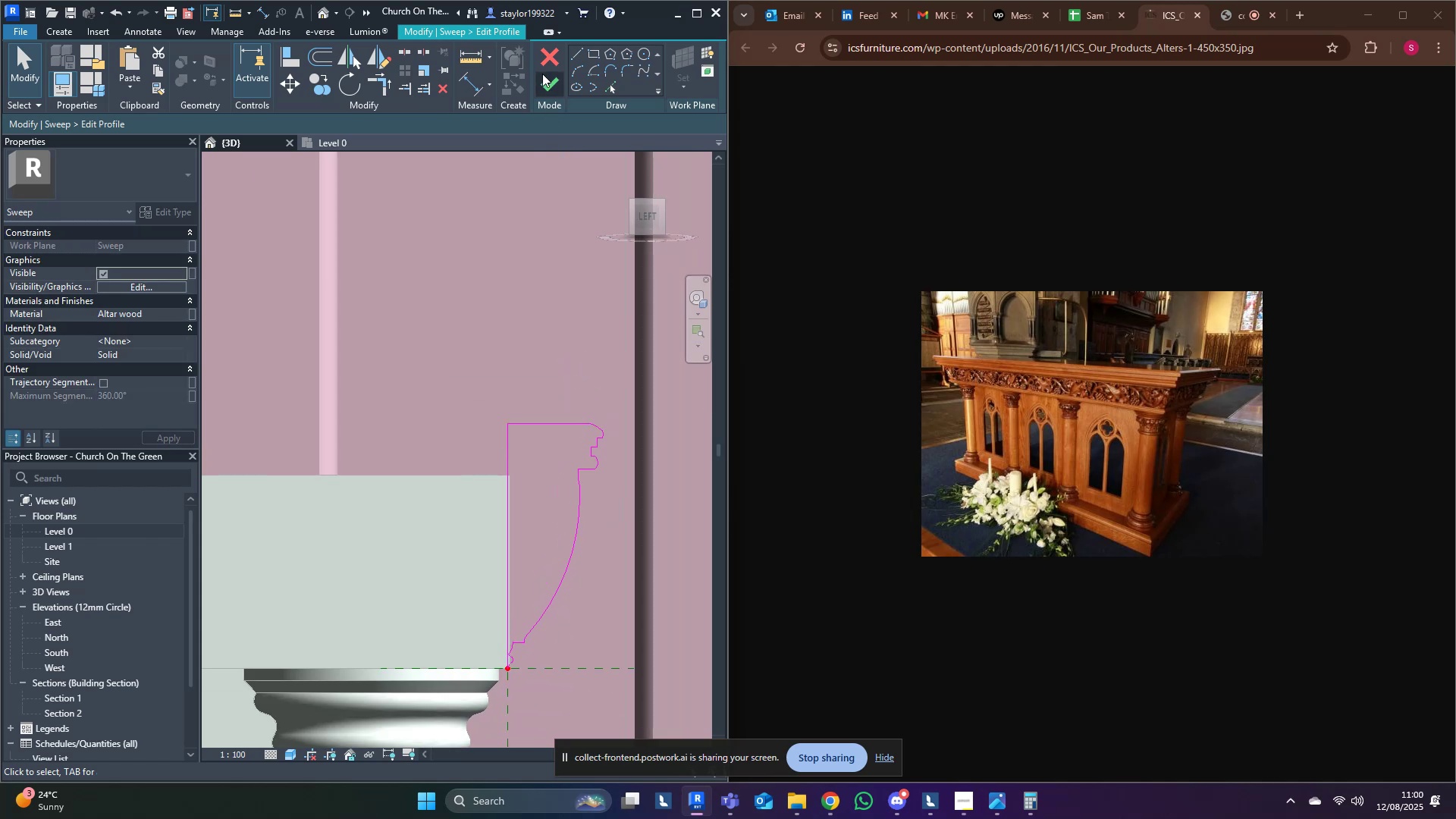 
left_click([547, 83])
 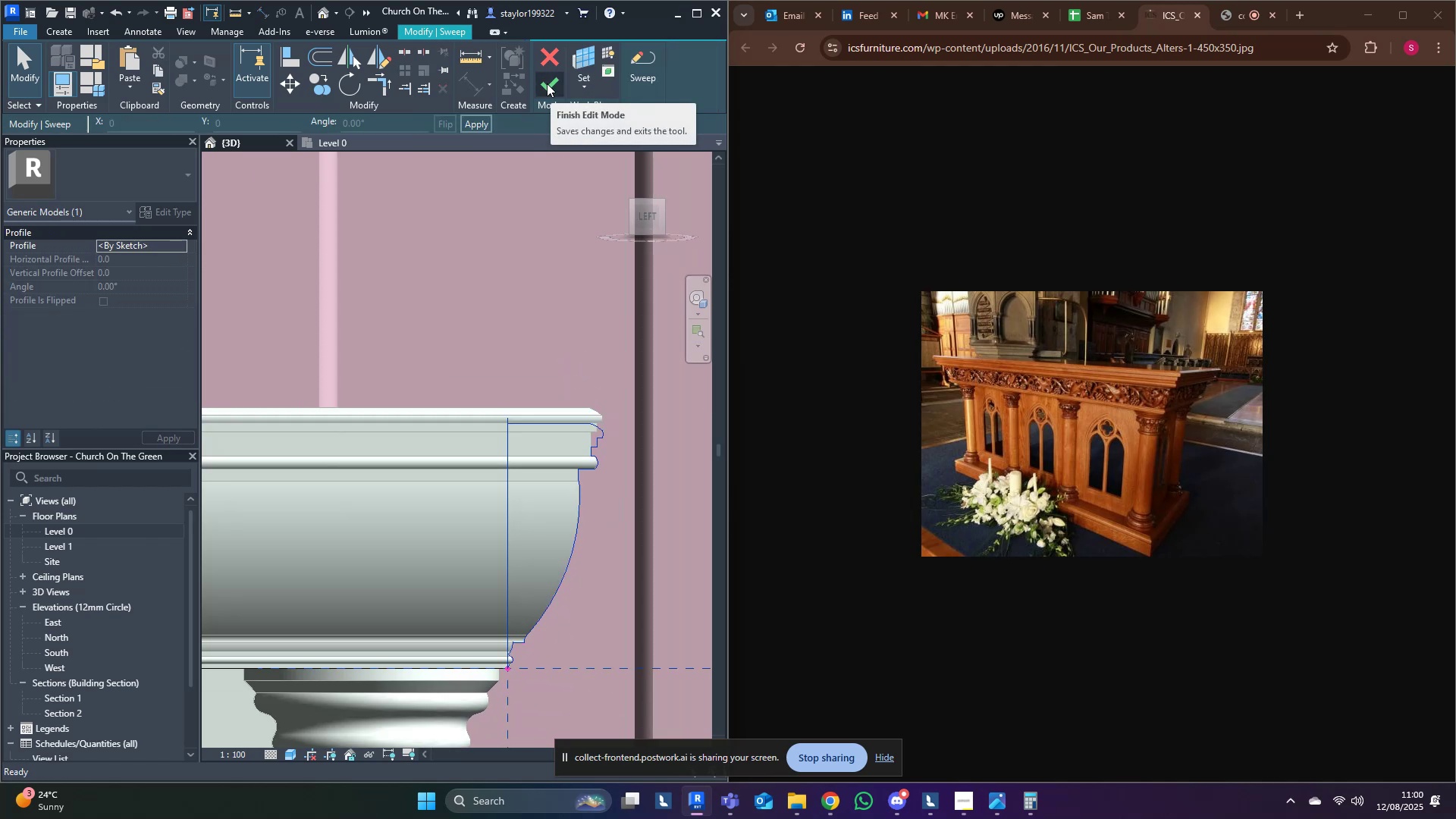 
left_click([547, 83])
 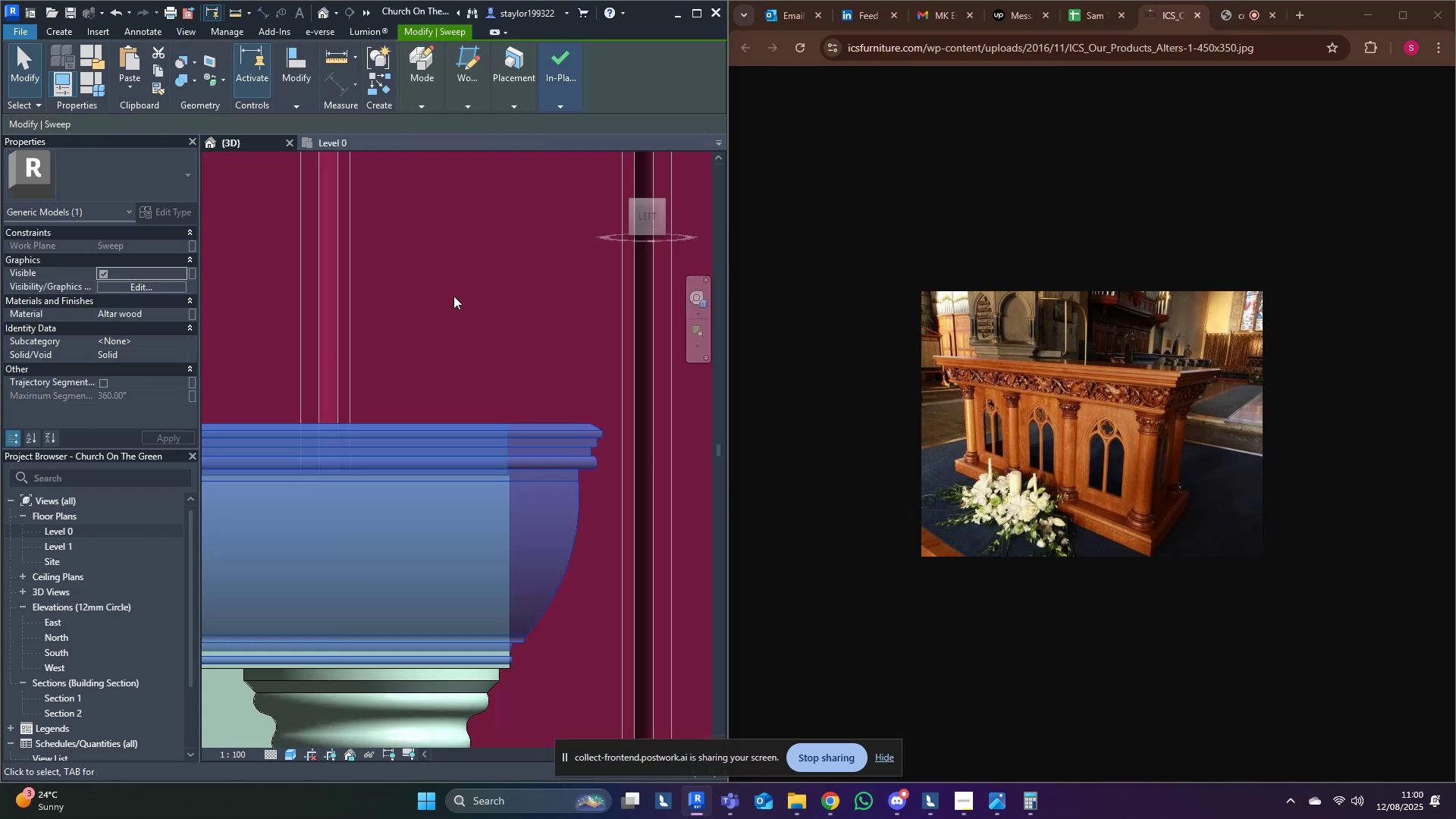 
left_click([447, 312])
 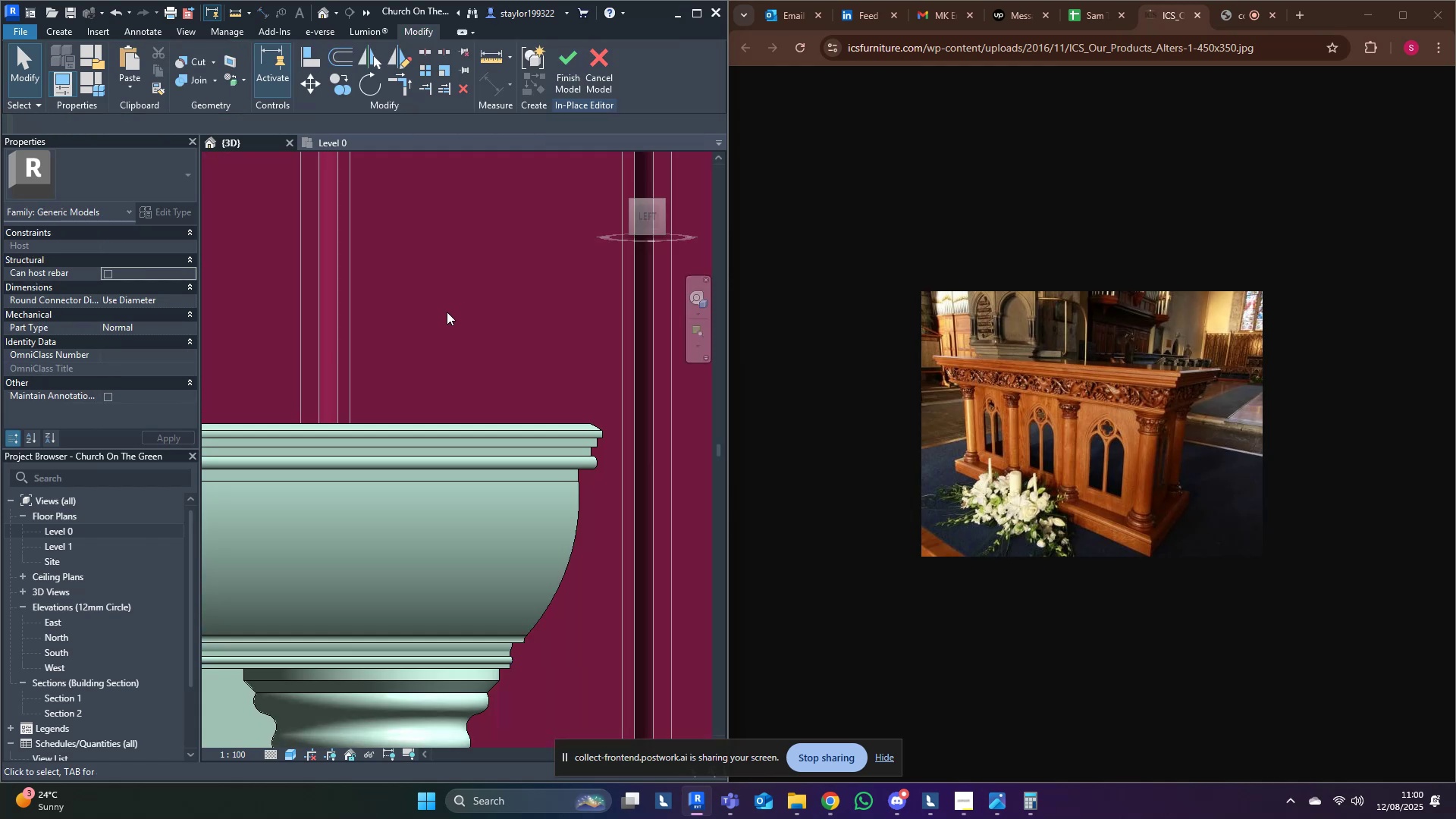 
scroll: coordinate [520, 381], scroll_direction: down, amount: 12.0
 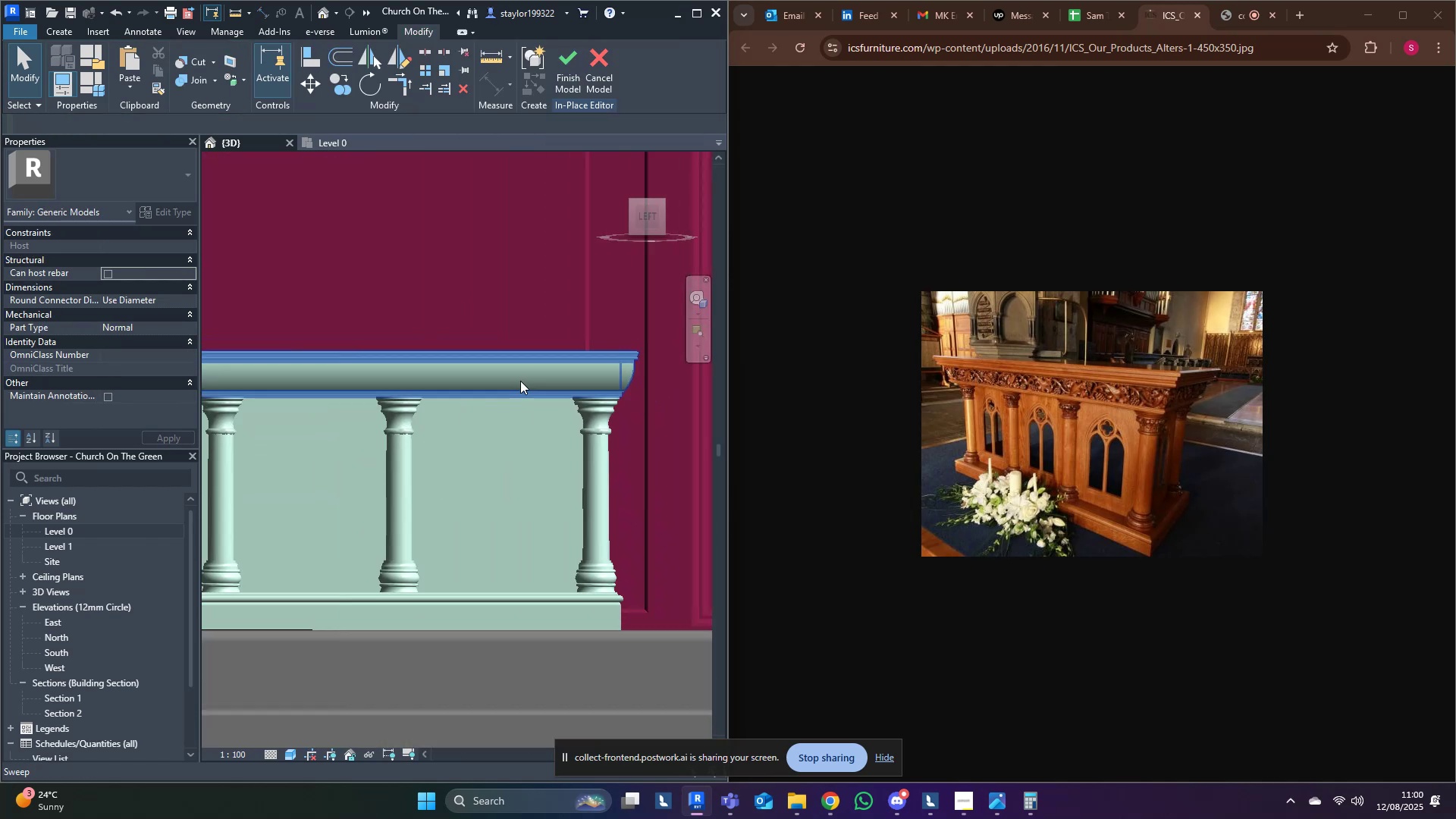 
hold_key(key=ShiftLeft, duration=0.34)
 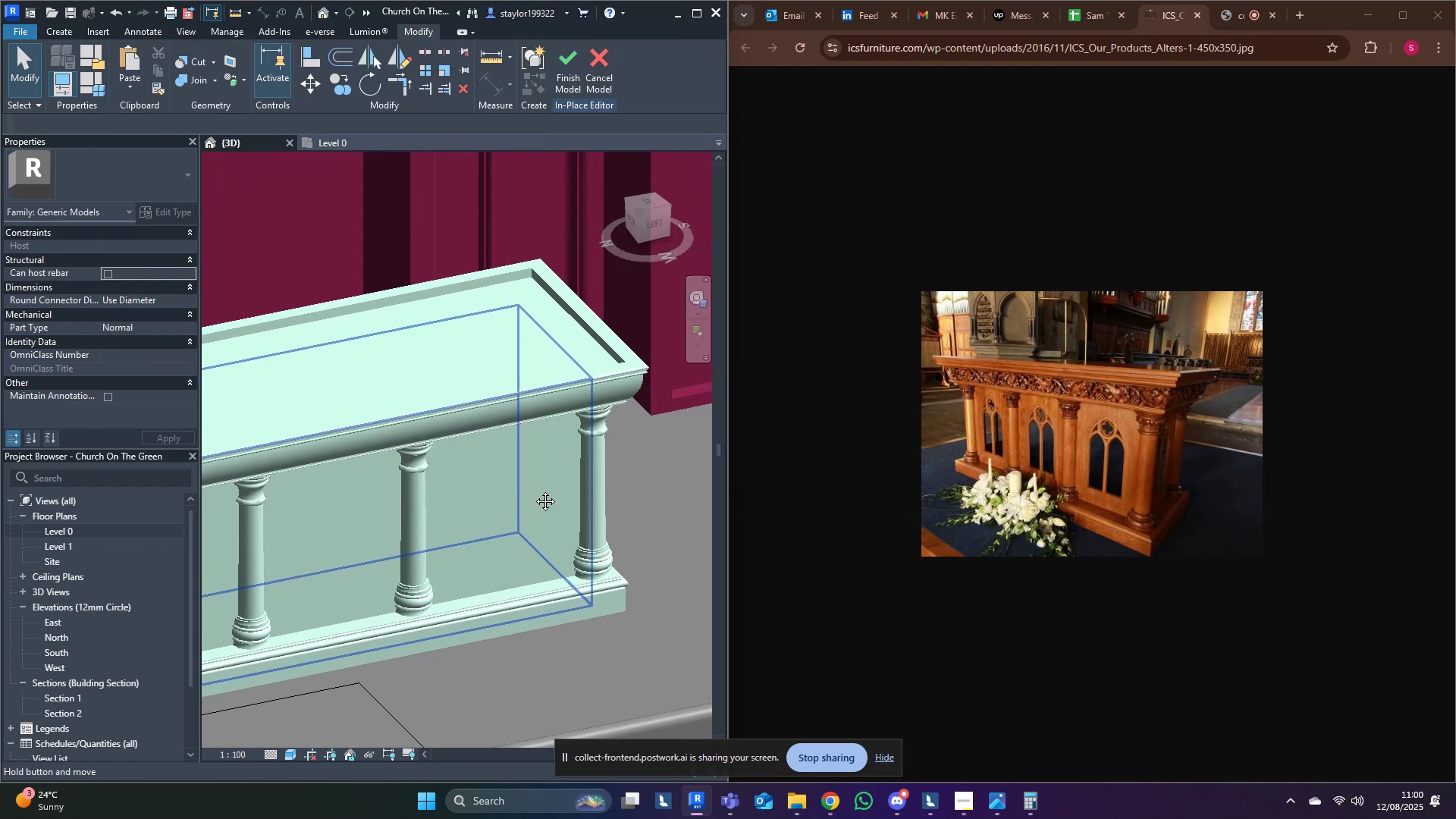 
scroll: coordinate [583, 397], scroll_direction: up, amount: 7.0
 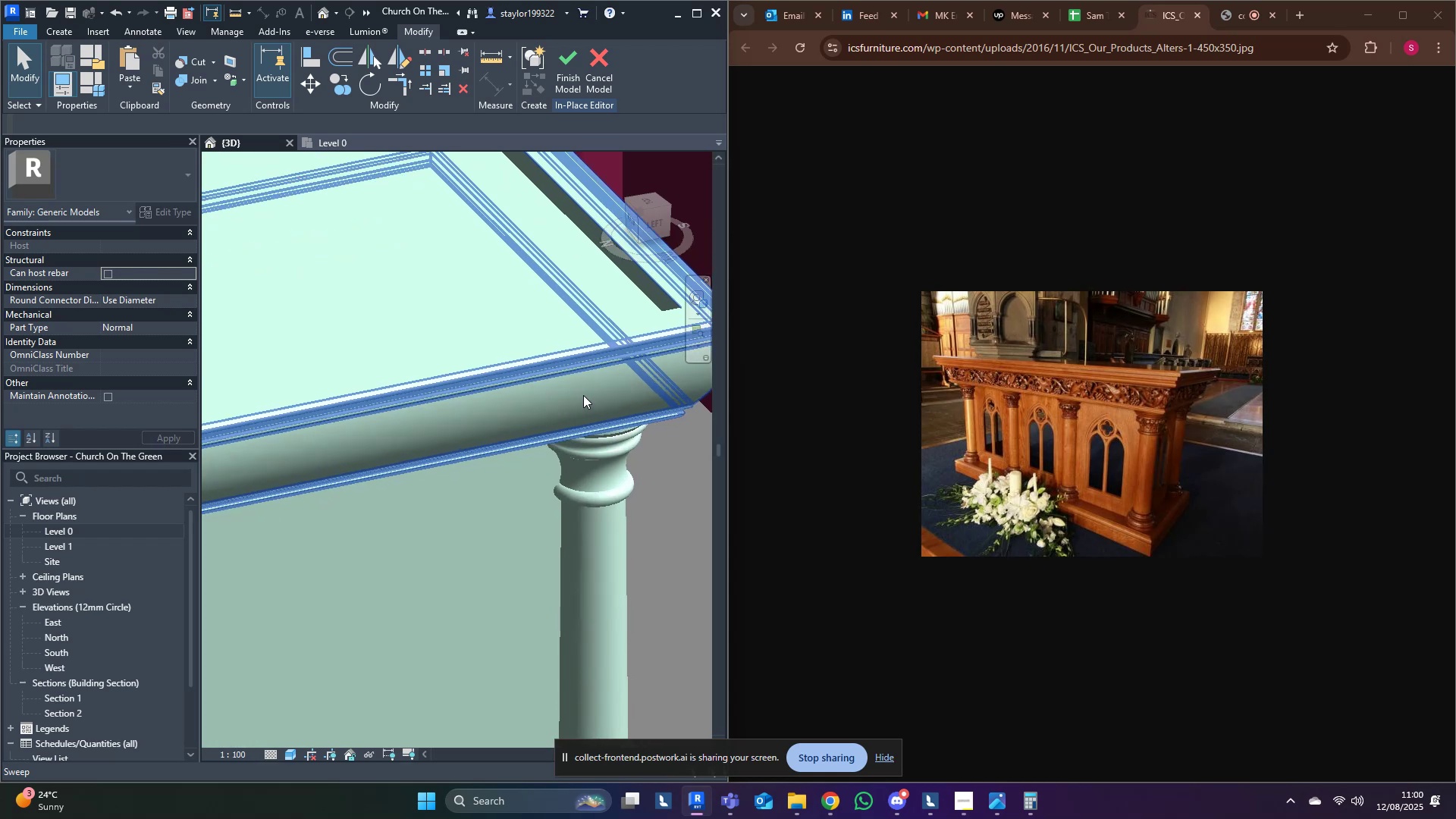 
type(al)
 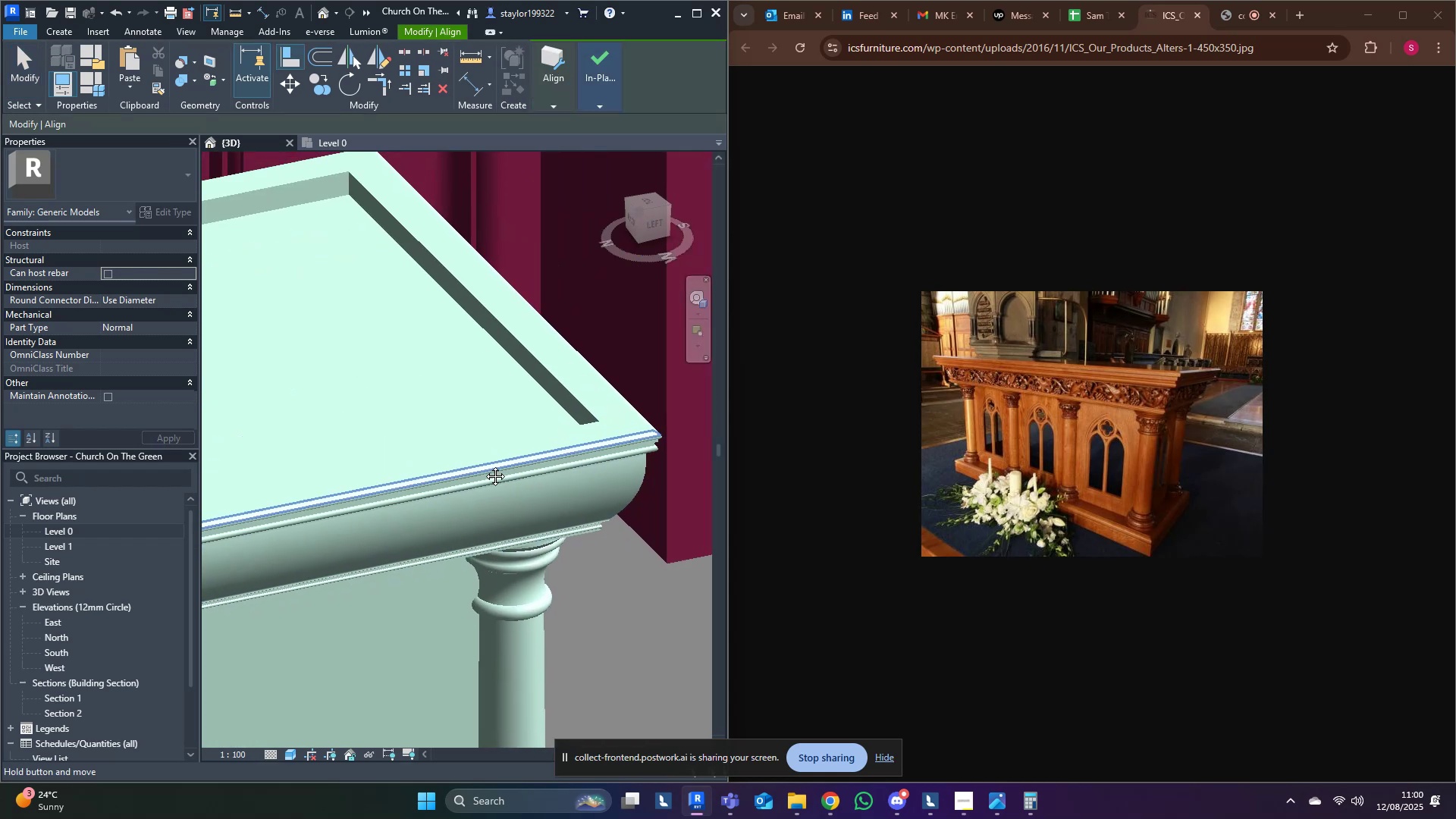 
scroll: coordinate [525, 397], scroll_direction: up, amount: 3.0
 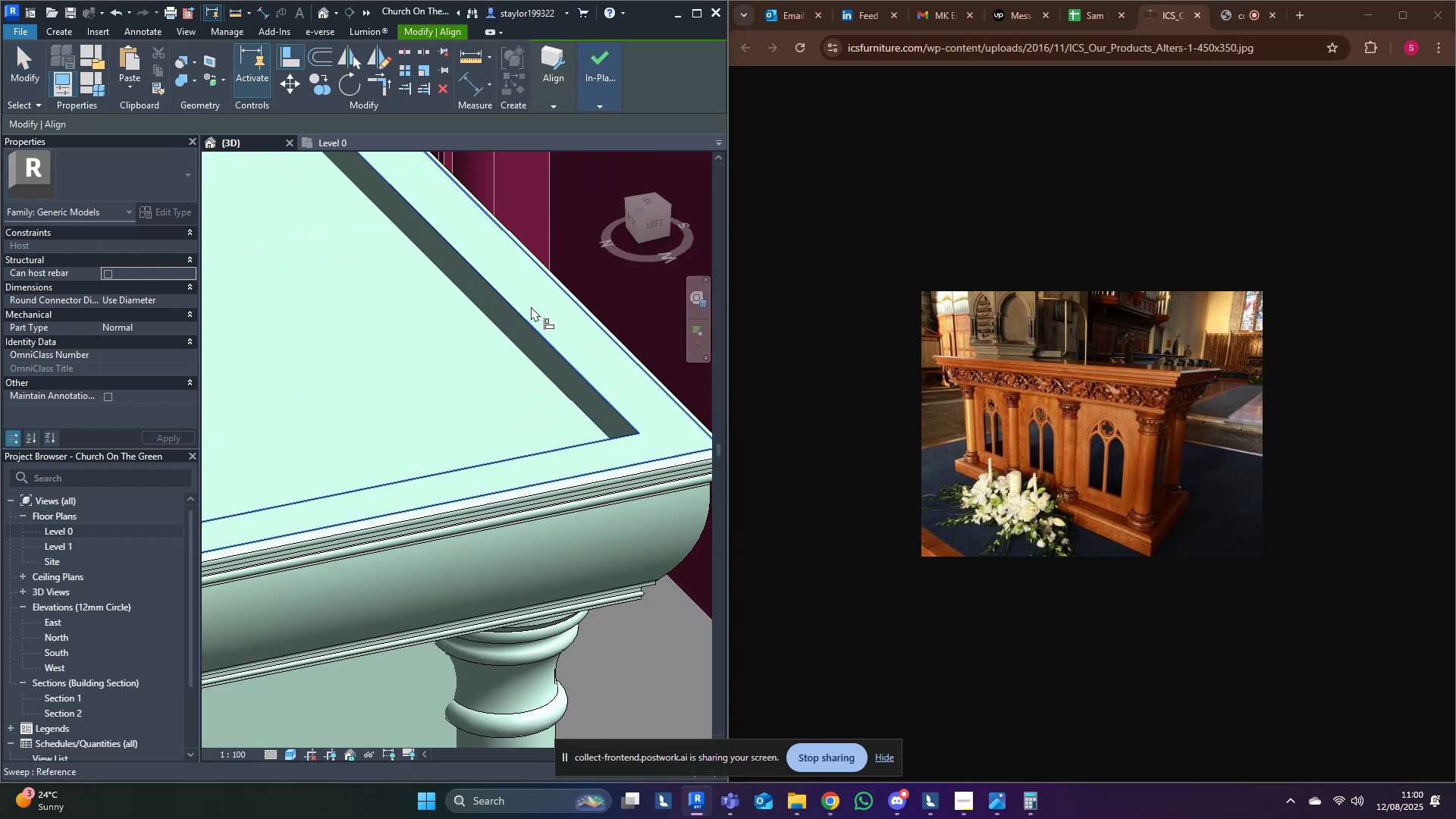 
left_click([531, 306])
 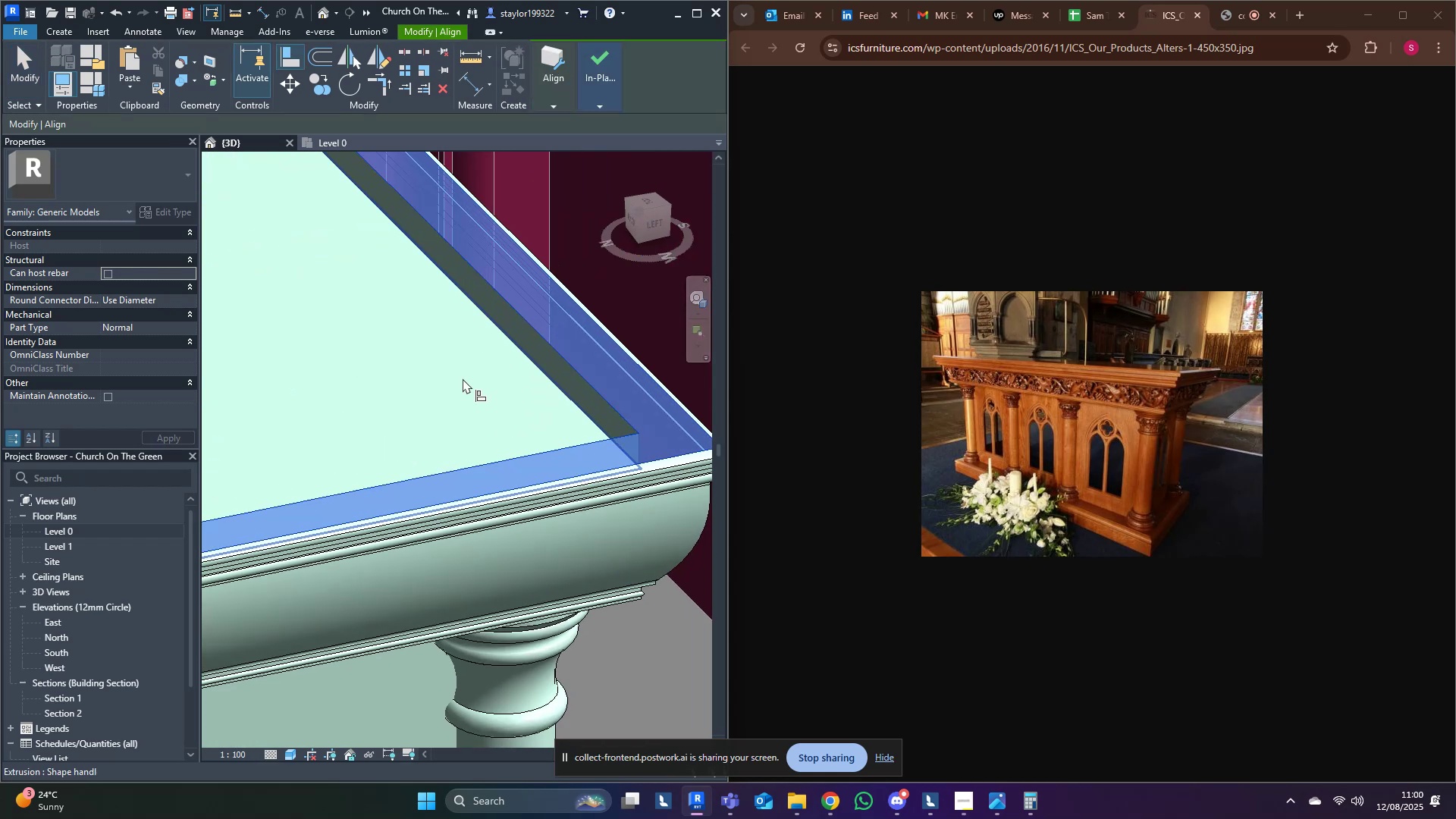 
left_click([463, 378])
 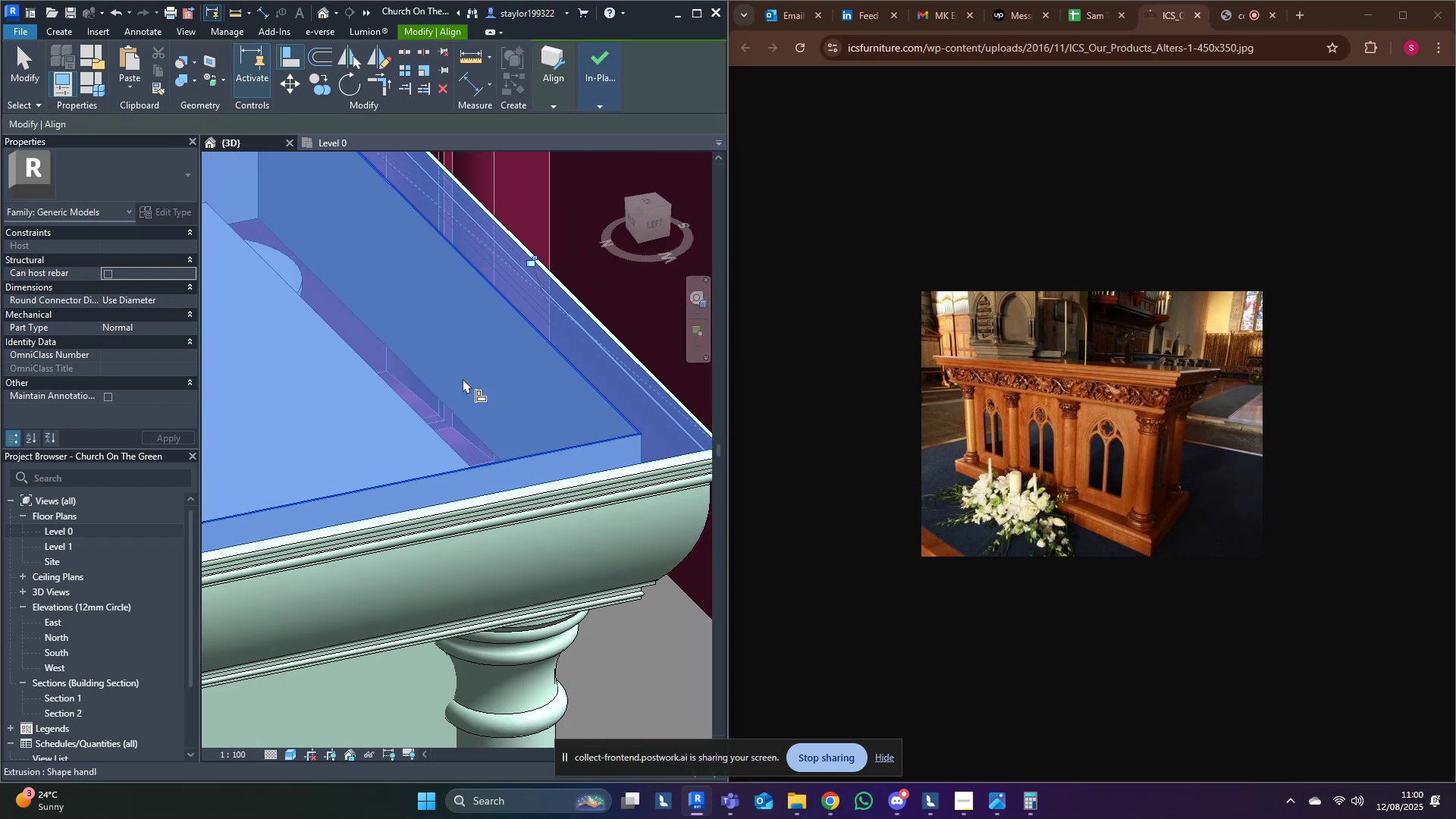 
key(Escape)
 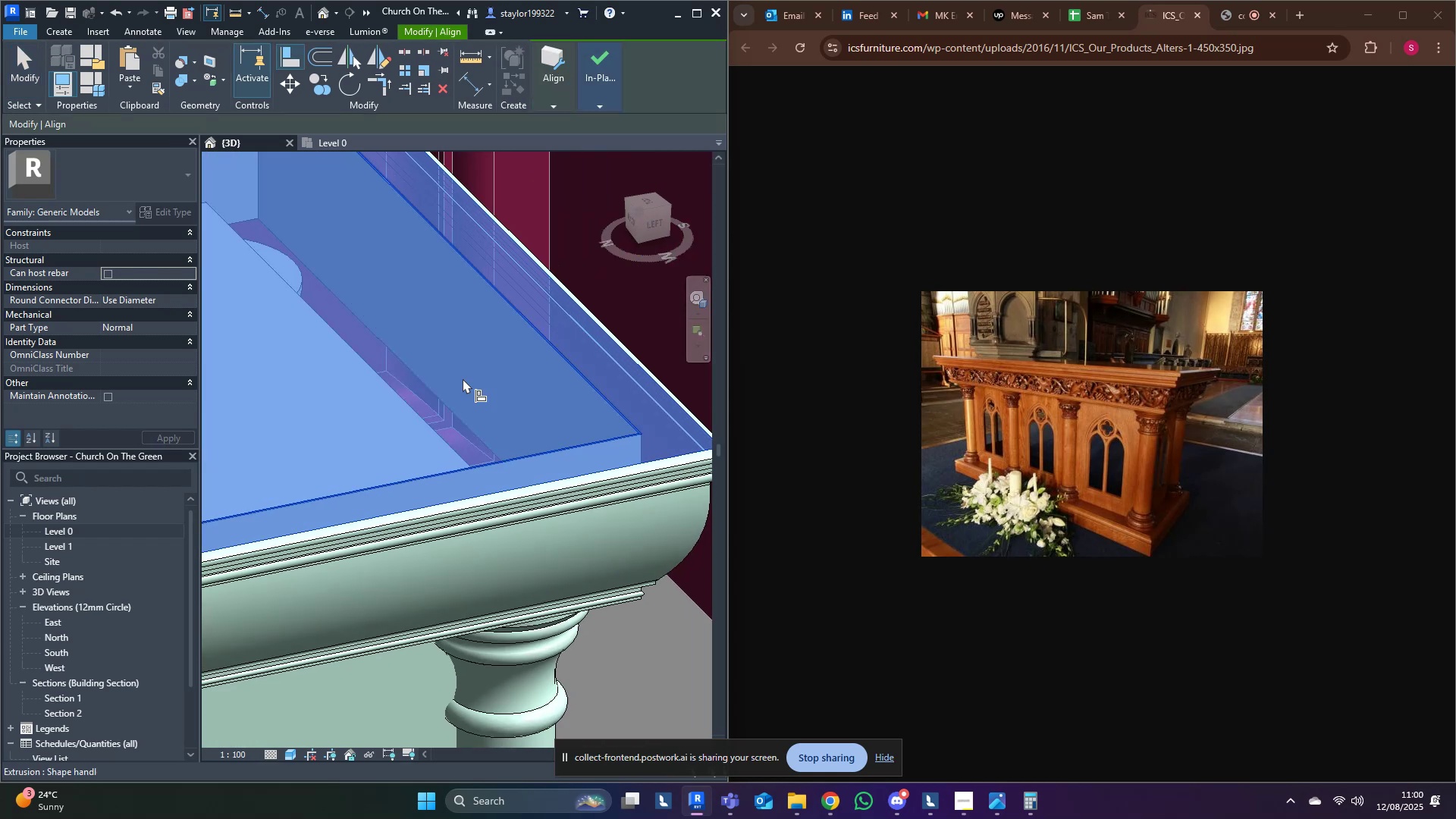 
scroll: coordinate [462, 382], scroll_direction: down, amount: 14.0
 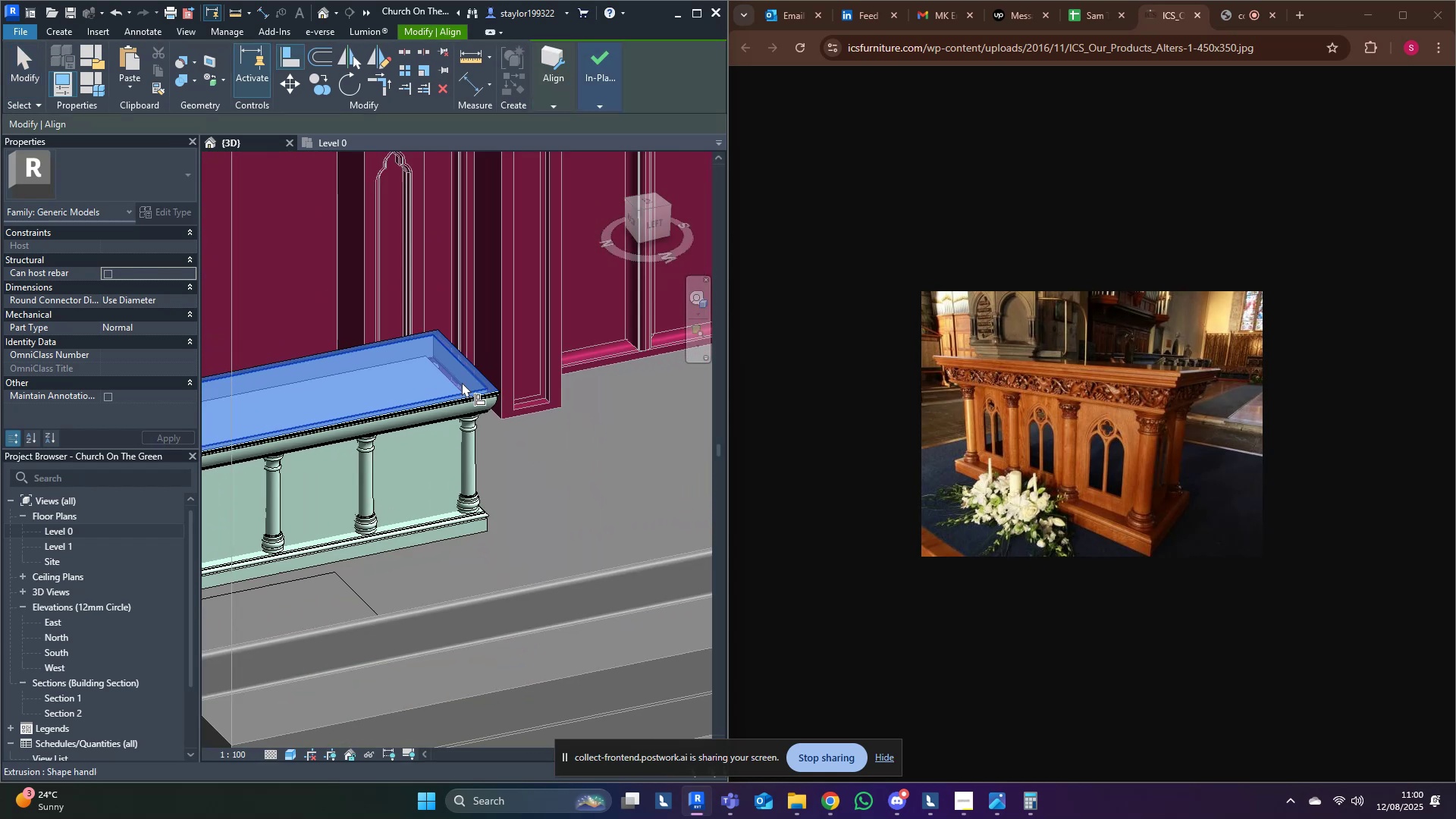 
key(Escape)
 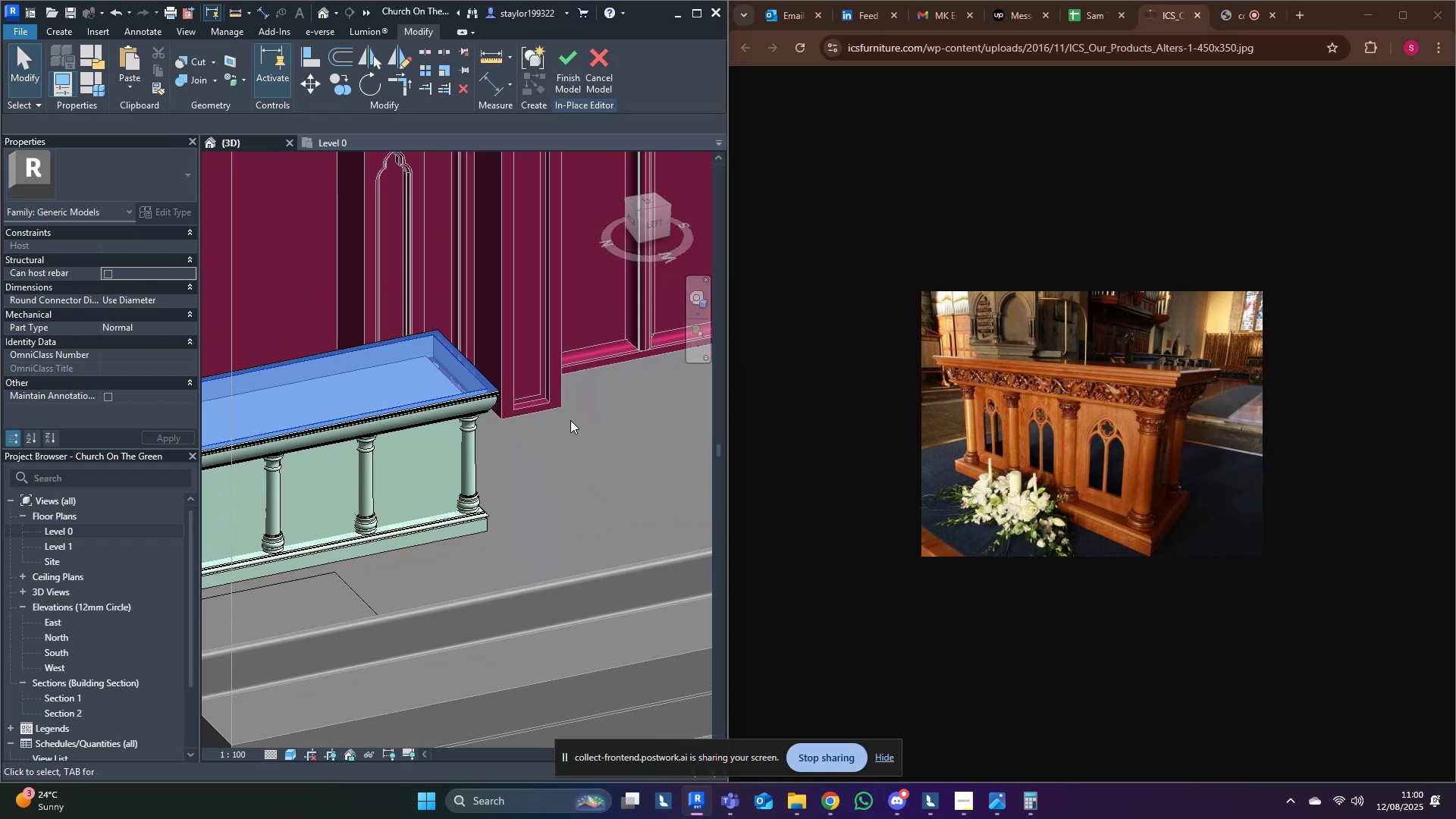 
scroll: coordinate [554, 442], scroll_direction: down, amount: 4.0
 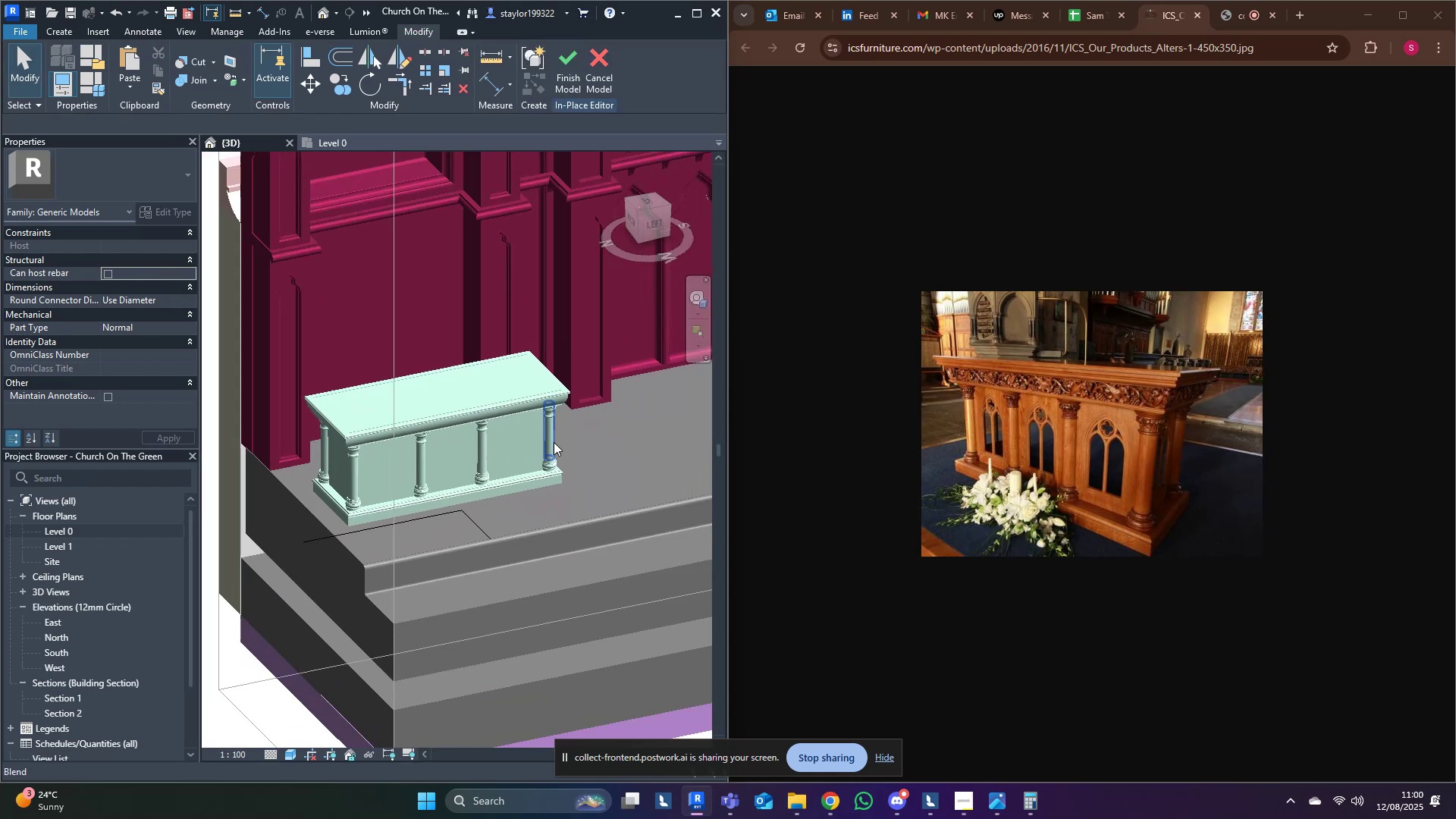 
hold_key(key=ShiftLeft, duration=0.43)
 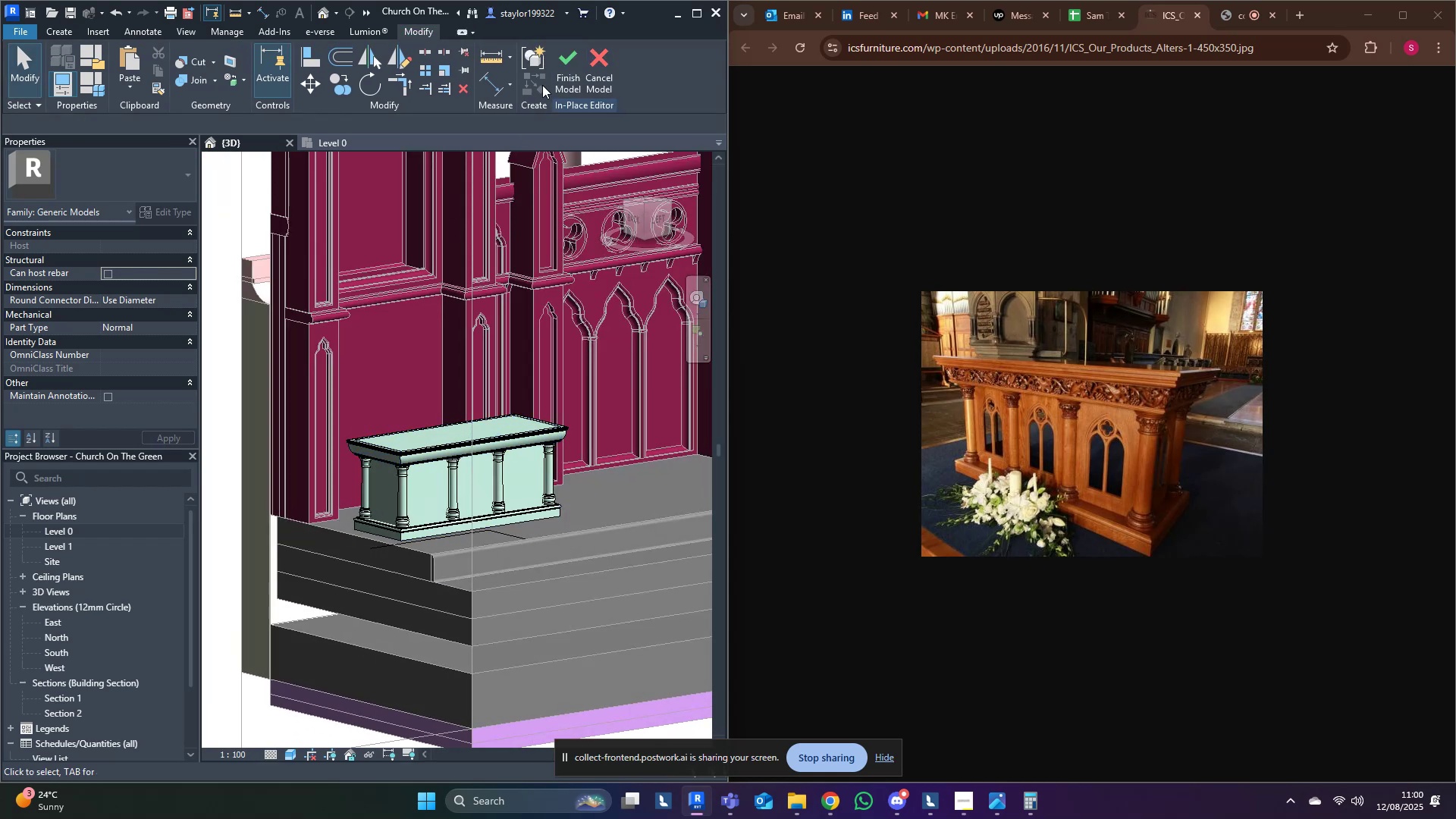 
left_click([560, 71])
 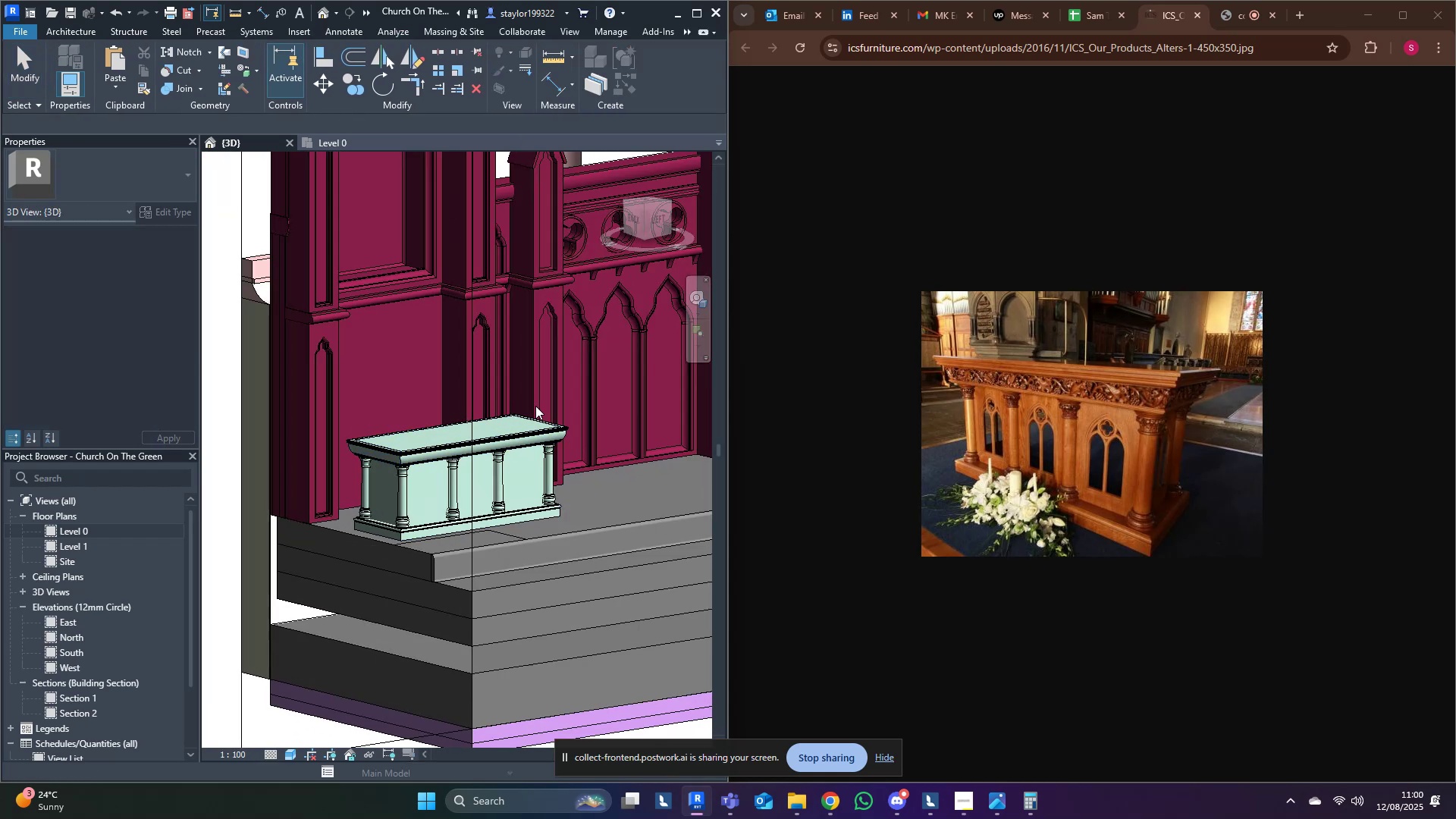 
scroll: coordinate [480, 454], scroll_direction: down, amount: 4.0
 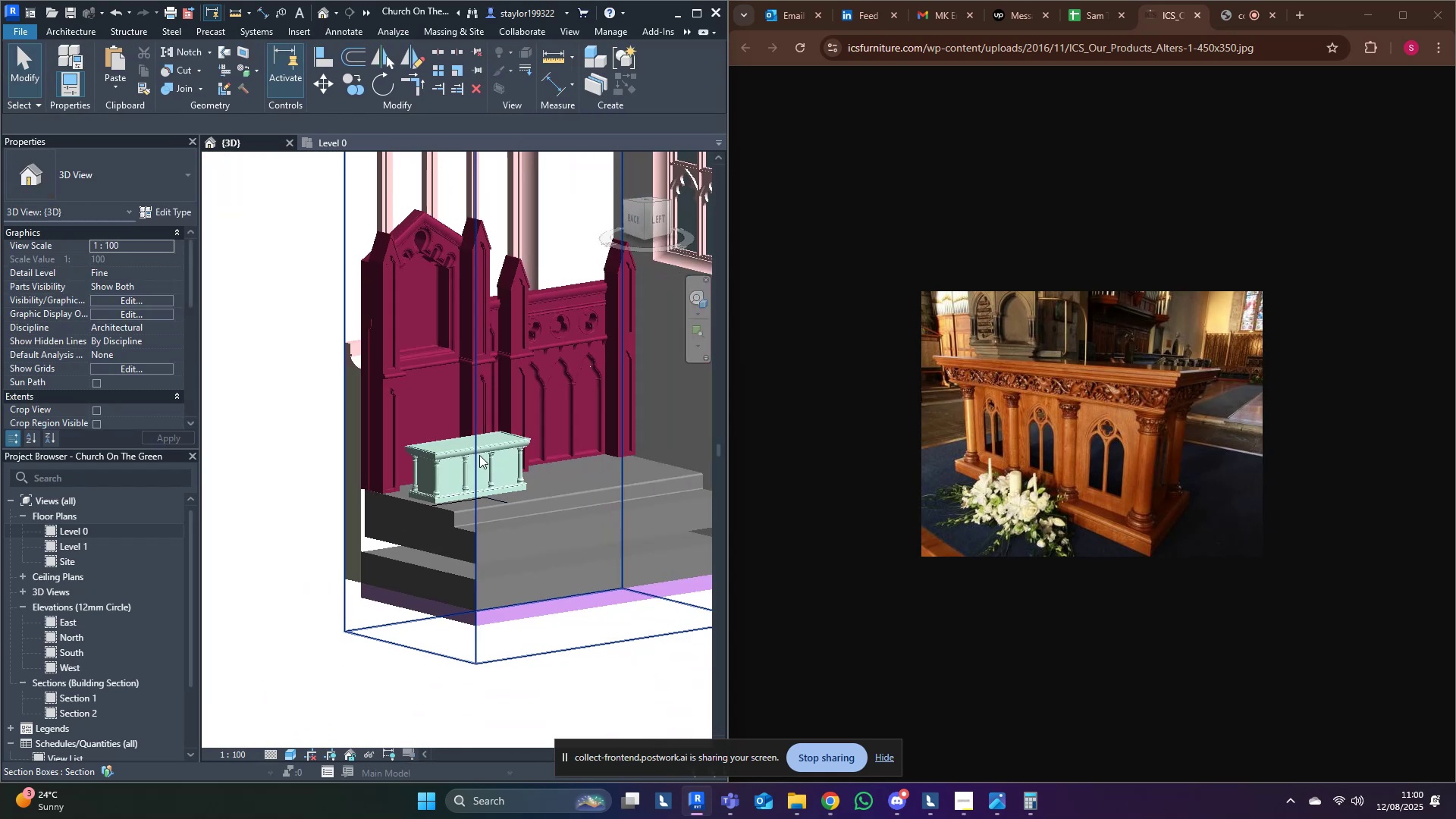 
hold_key(key=ShiftLeft, duration=1.54)
 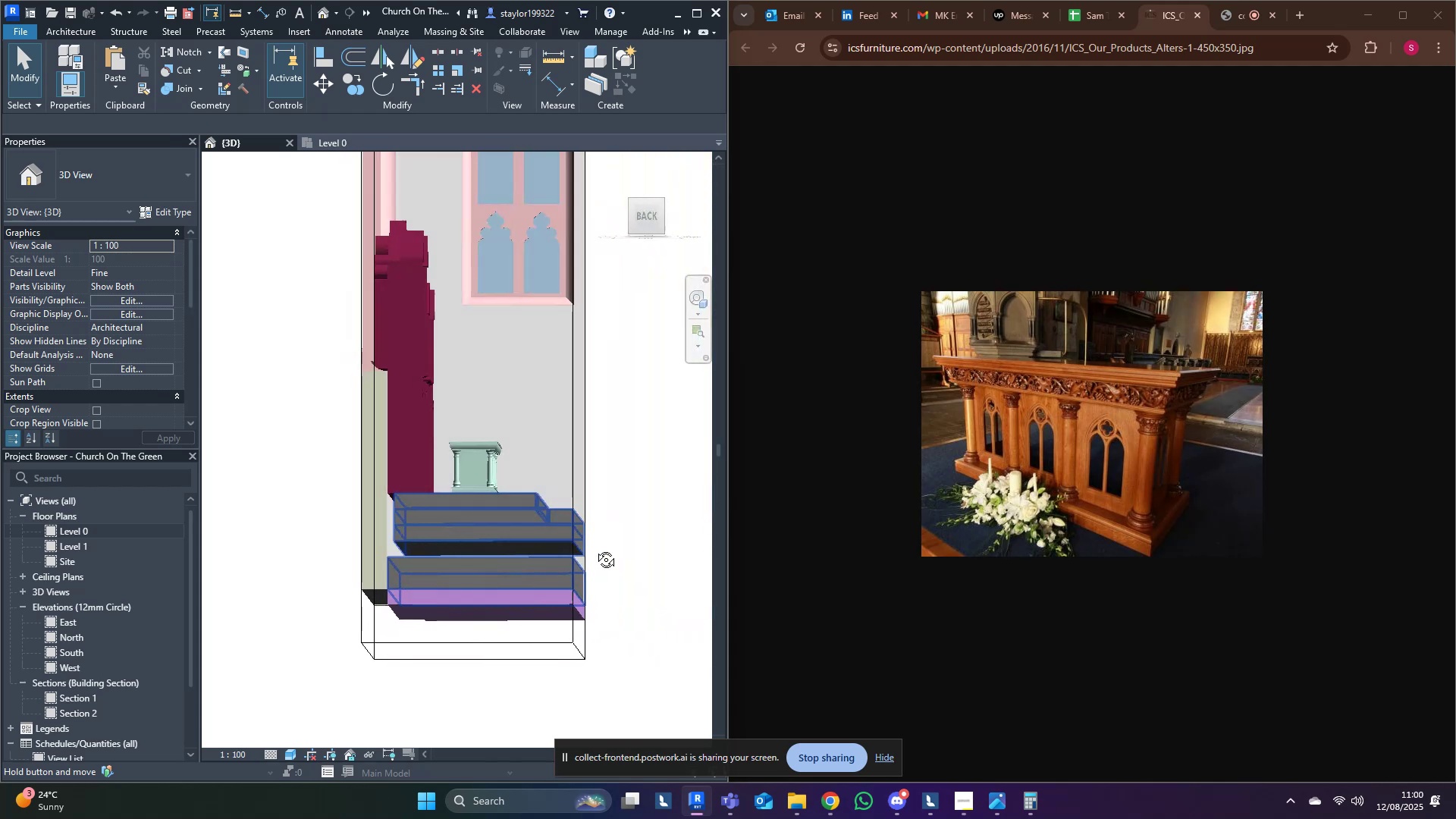 
hold_key(key=ShiftLeft, duration=0.8)
 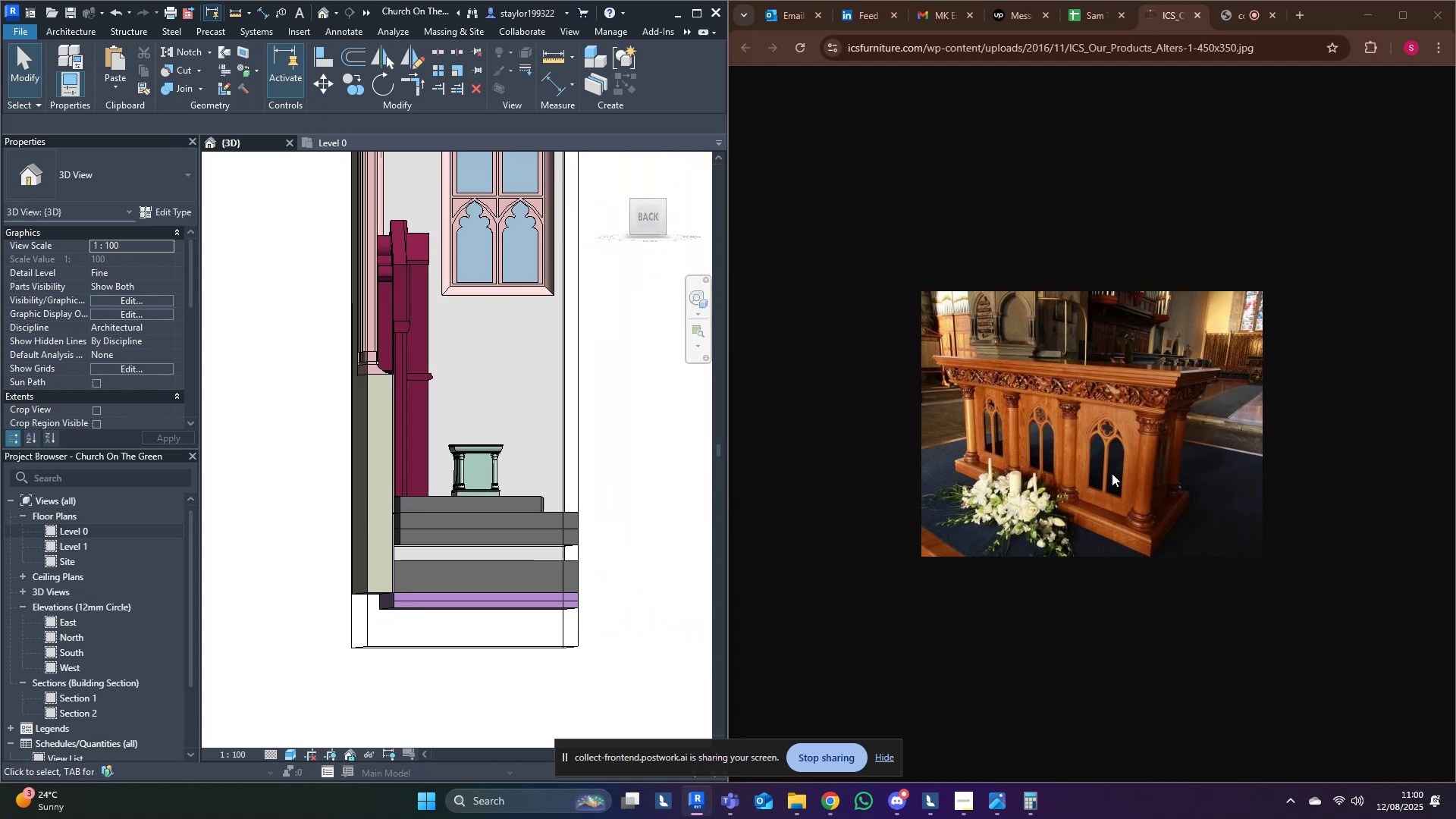 
middle_click([661, 425])
 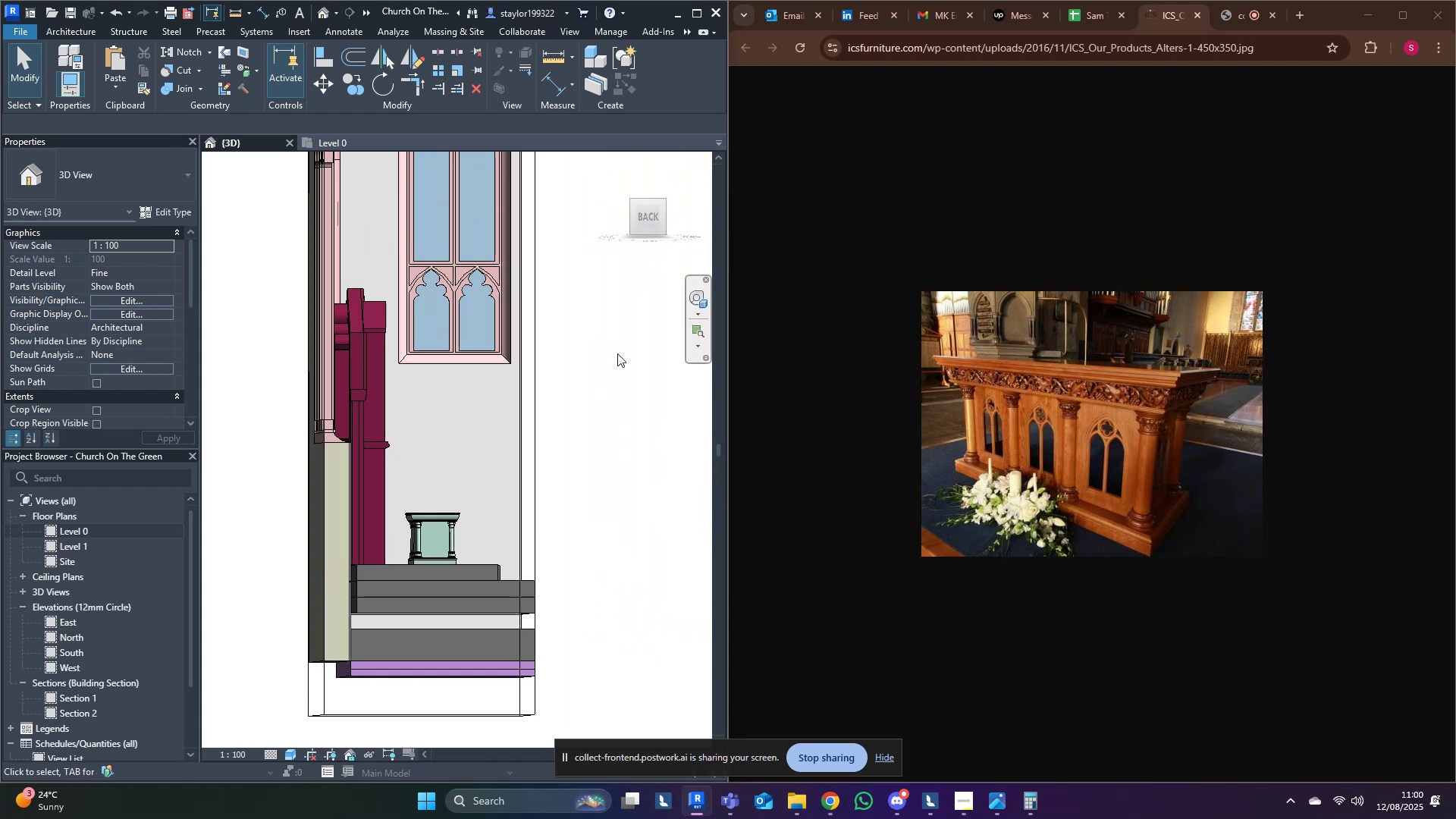 
left_click([648, 209])
 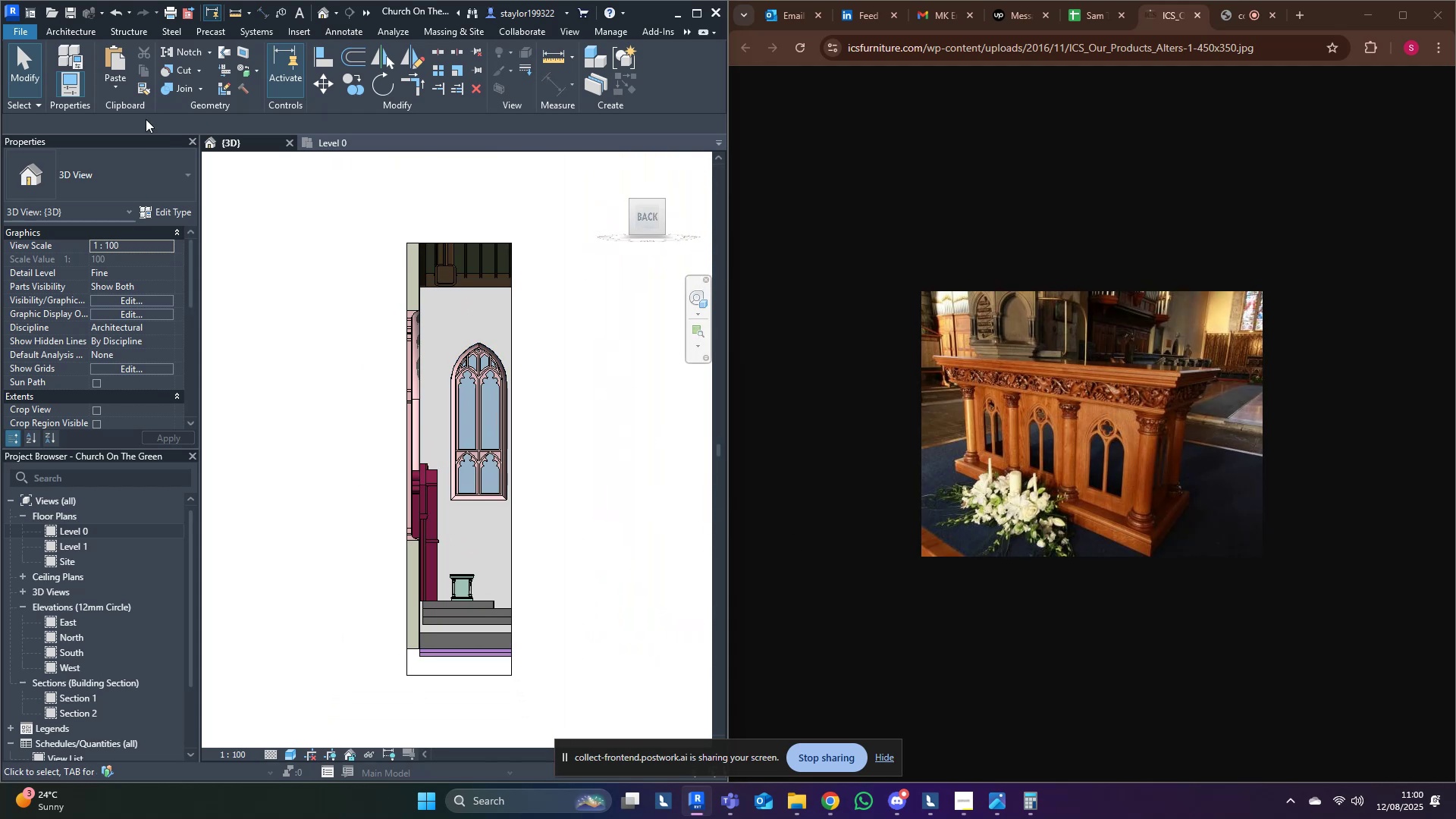 
left_click([83, 33])
 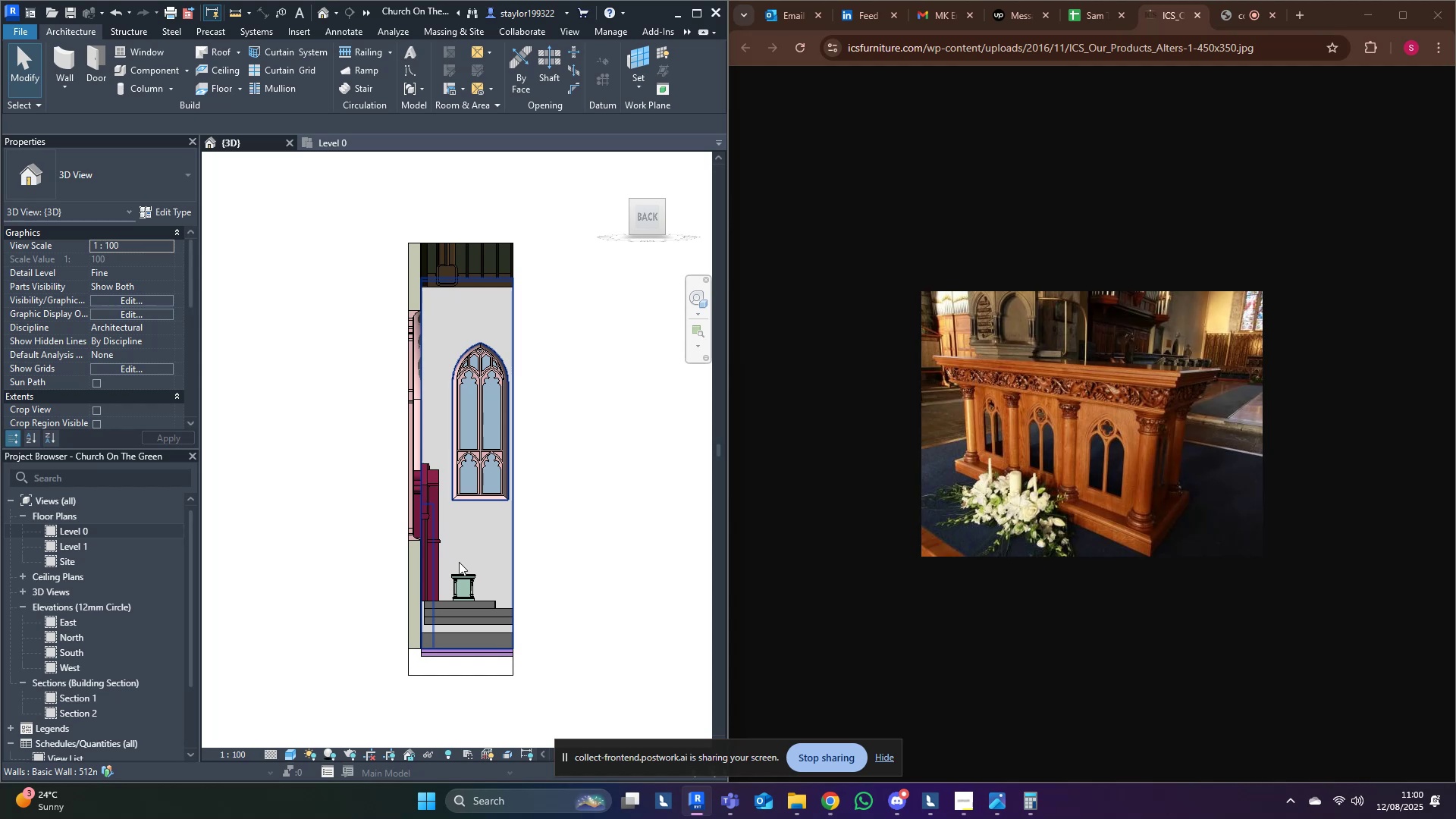 
left_click([467, 593])
 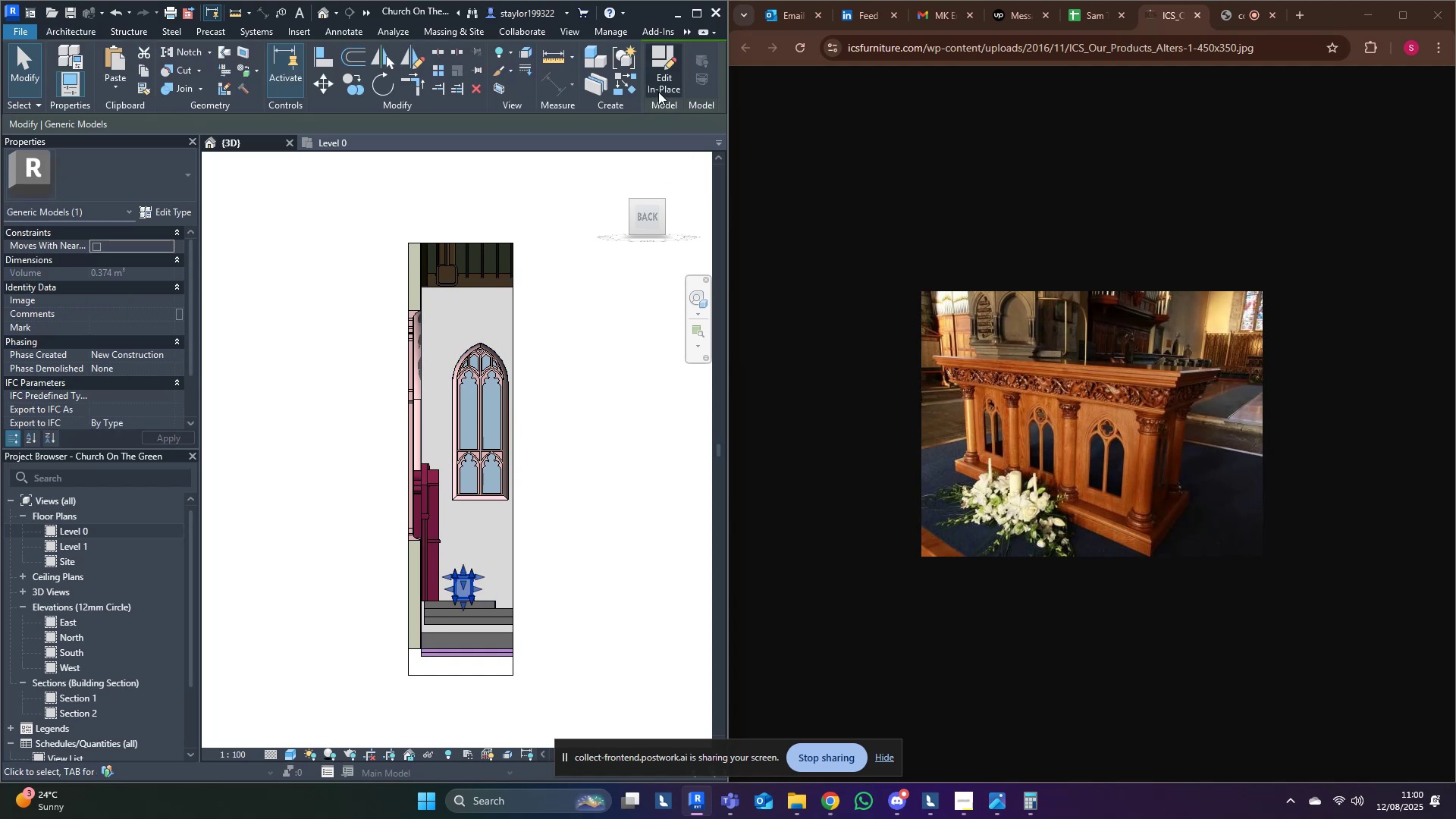 
left_click([664, 78])
 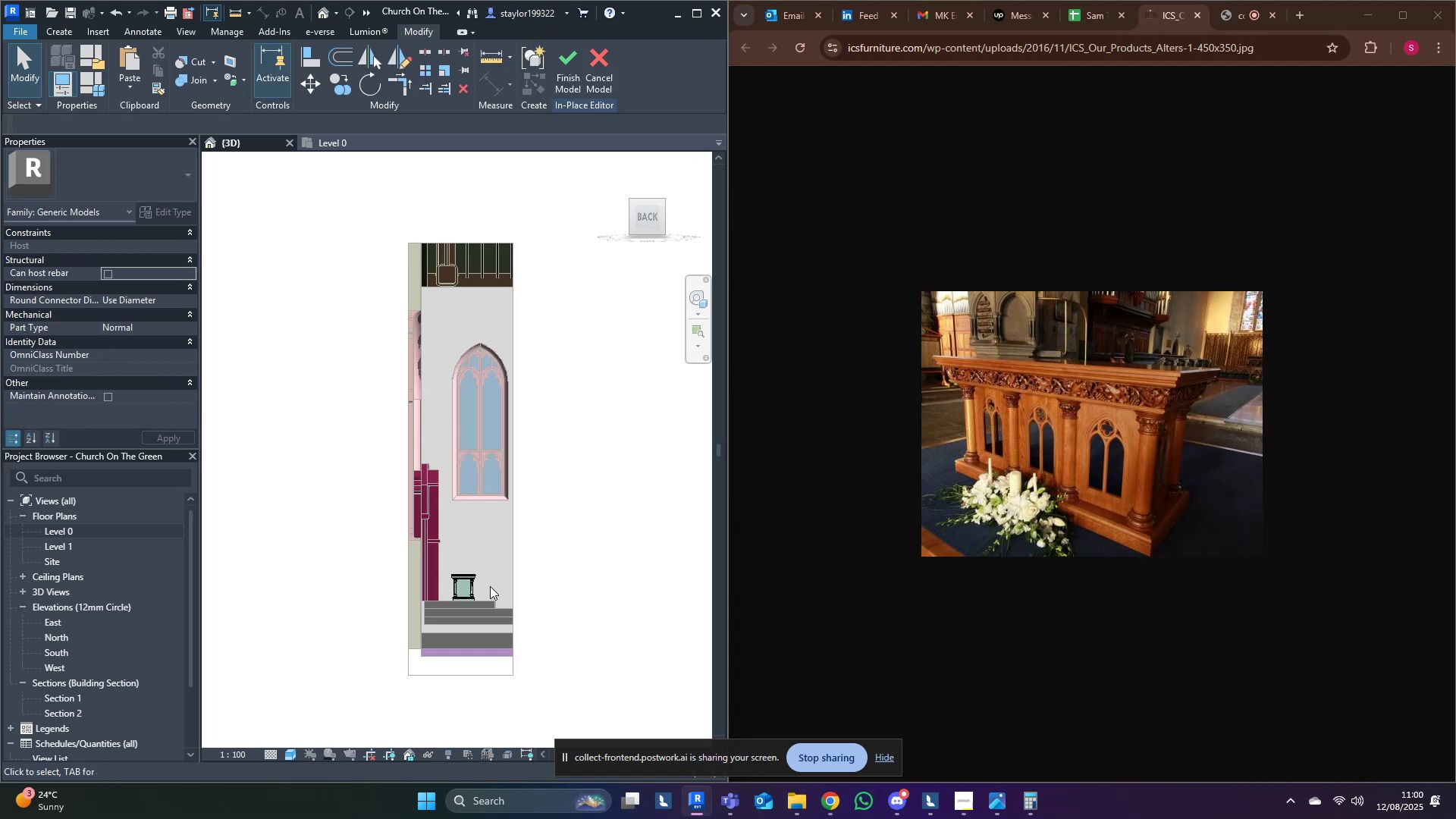 
left_click([466, 588])
 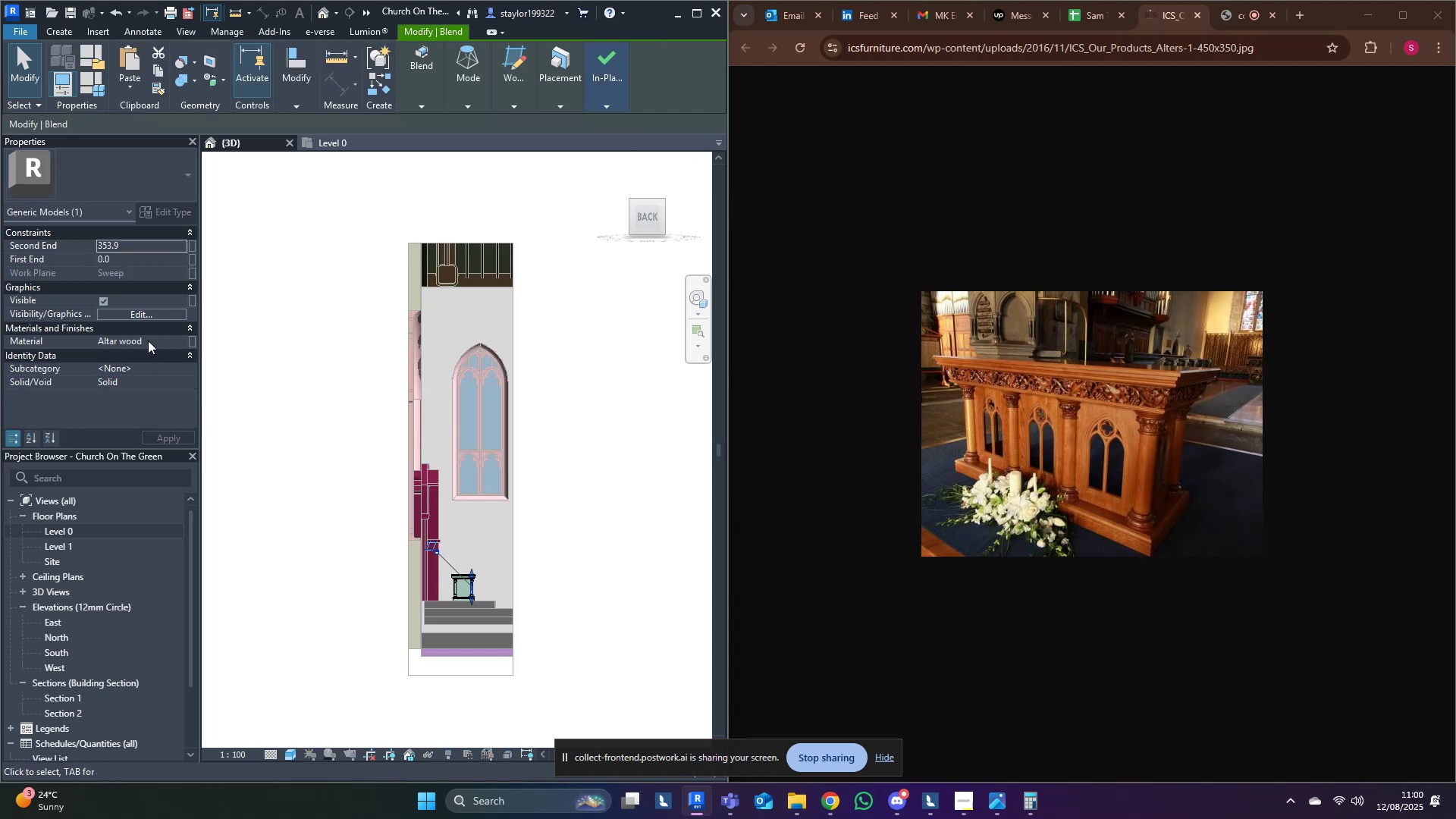 
left_click([555, 462])
 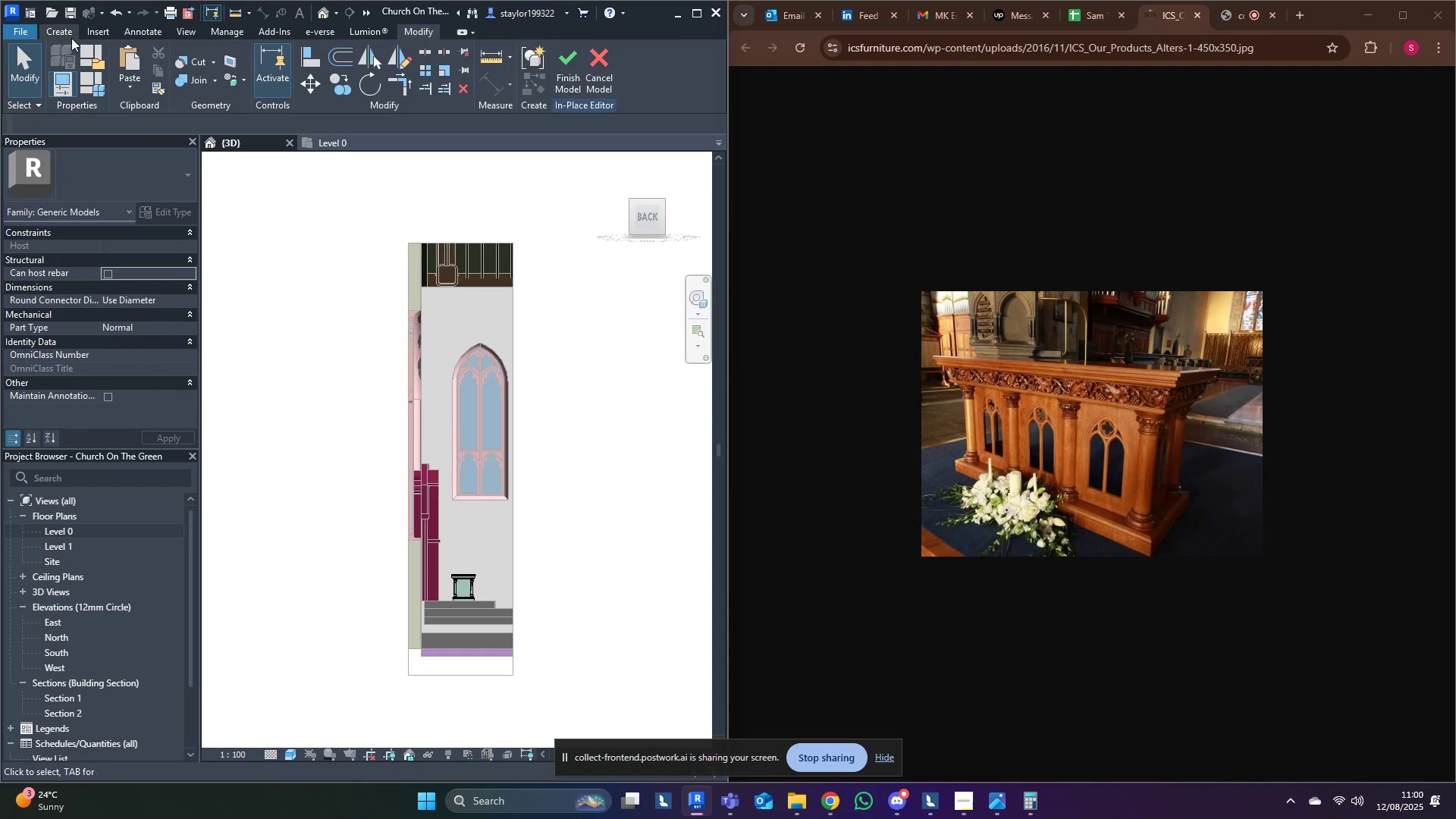 
left_click([67, 36])
 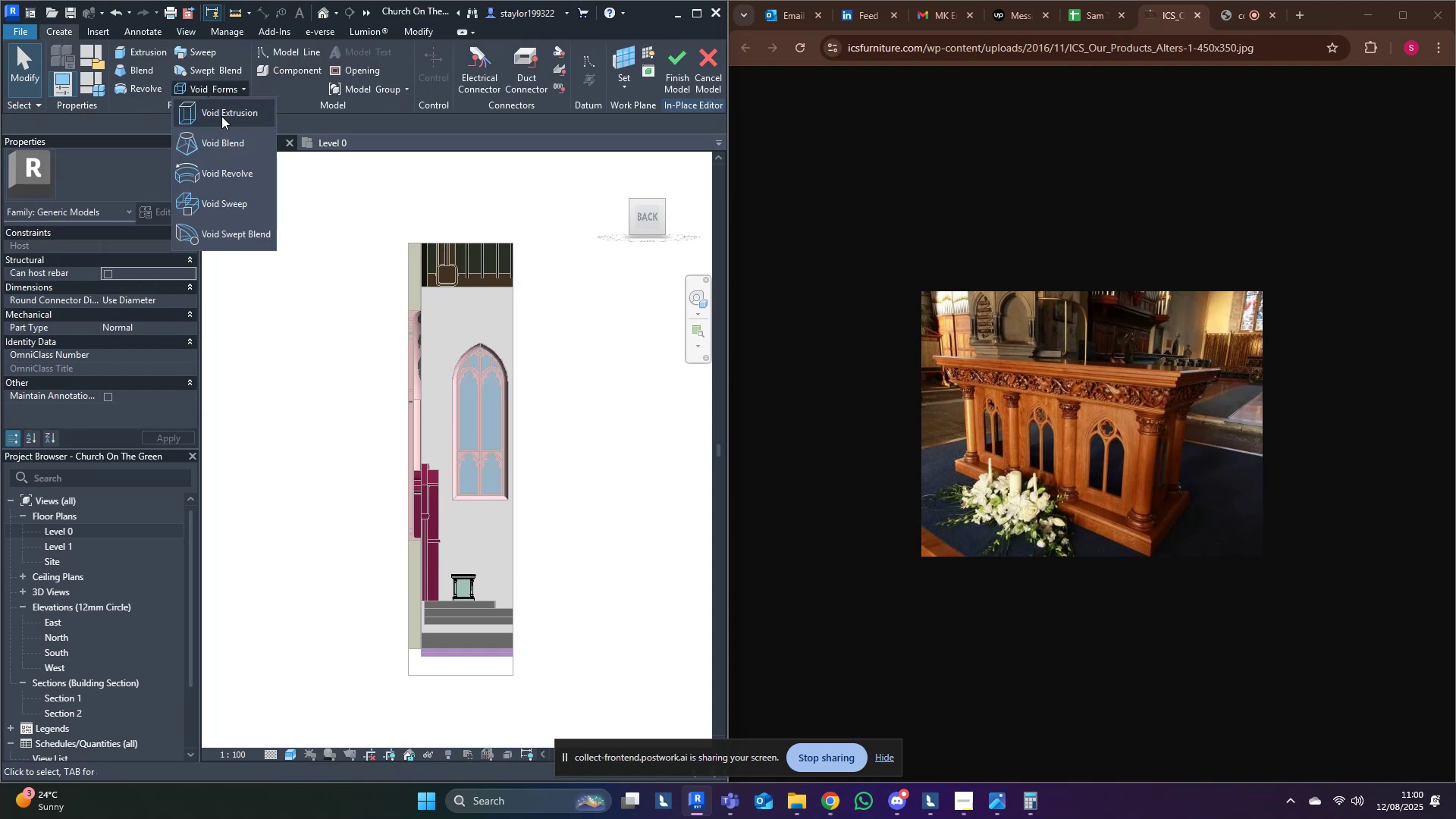 
left_click([235, 110])
 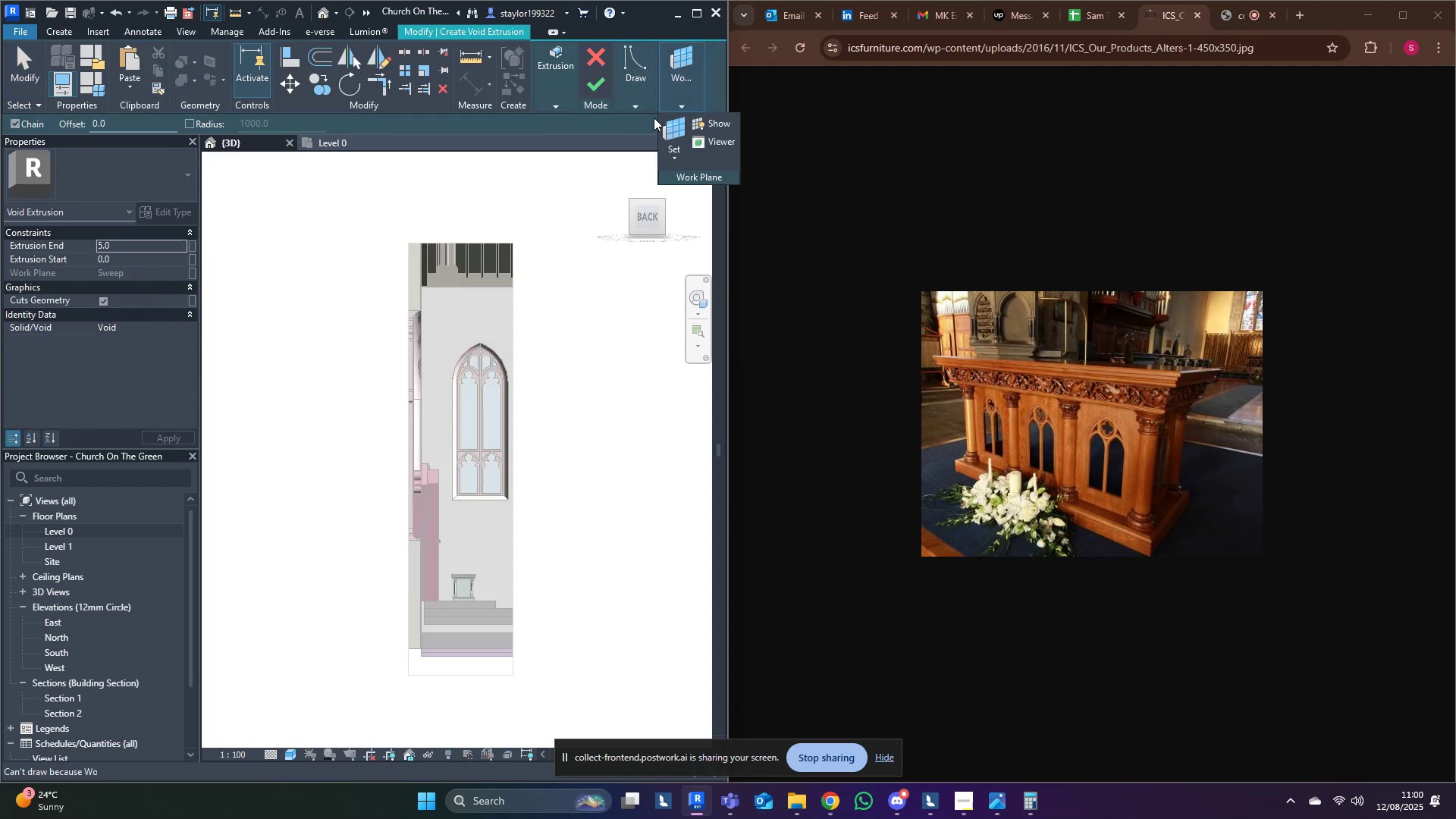 
left_click([674, 133])
 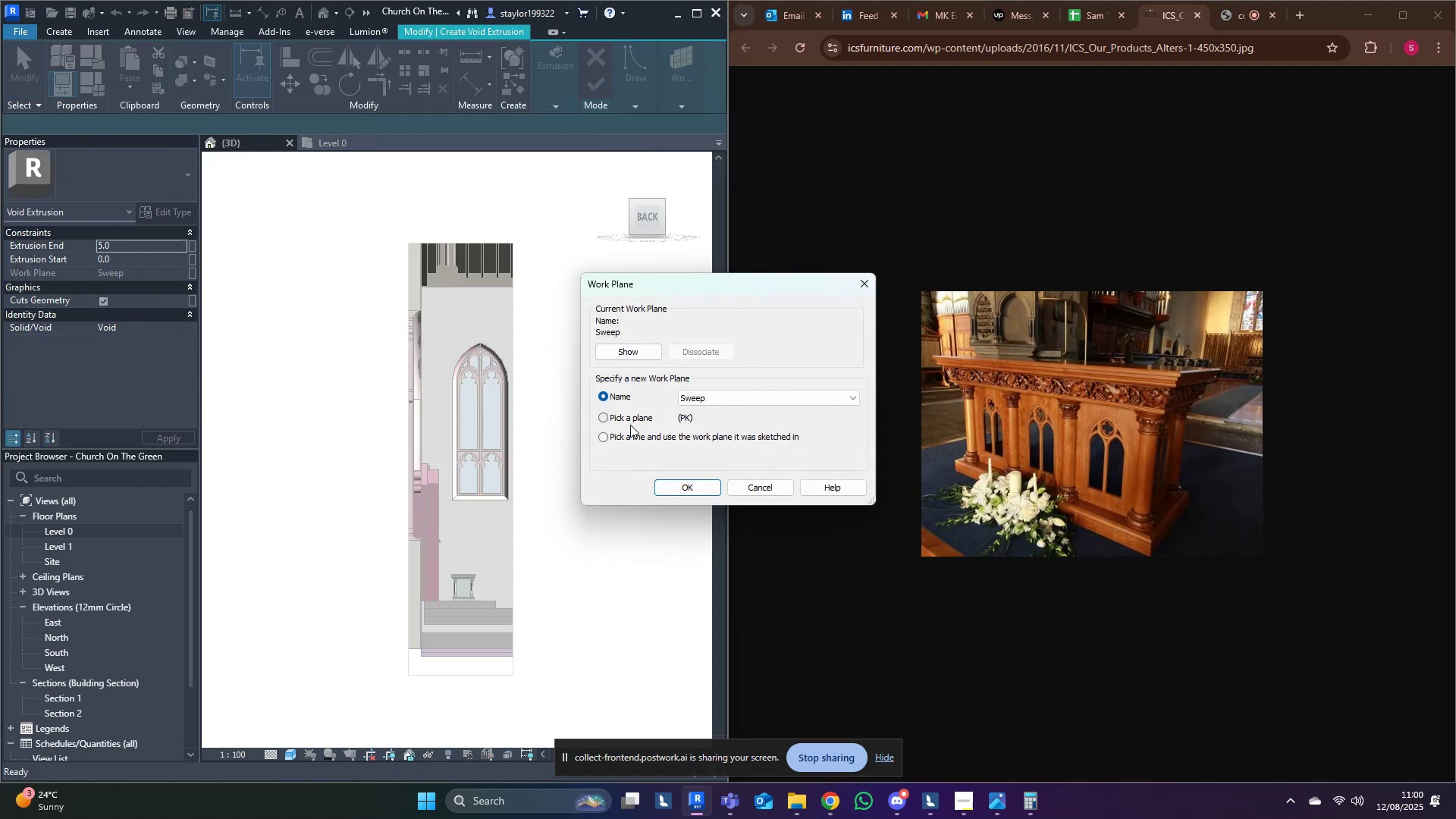 
double_click([631, 420])
 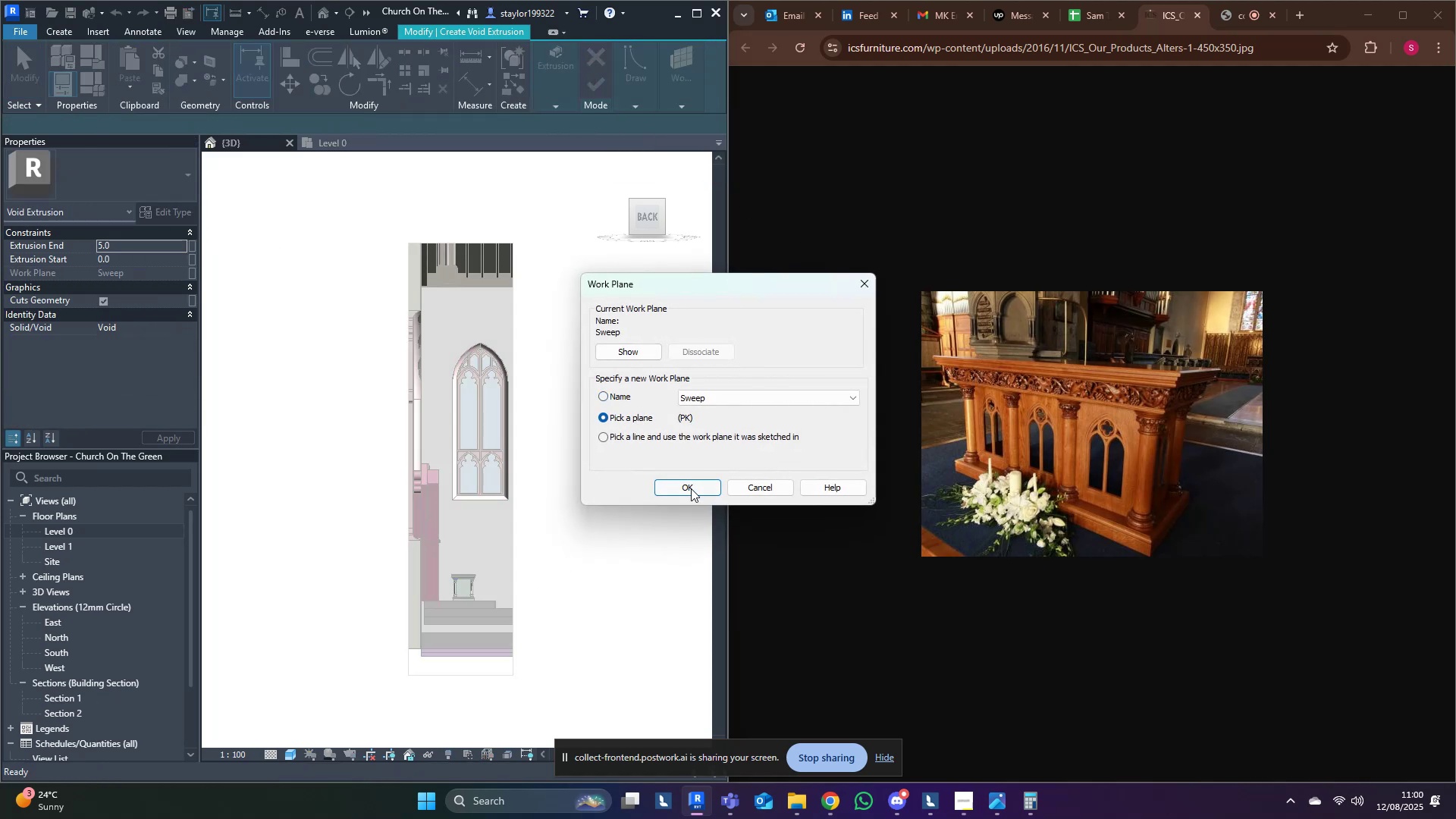 
left_click([691, 488])
 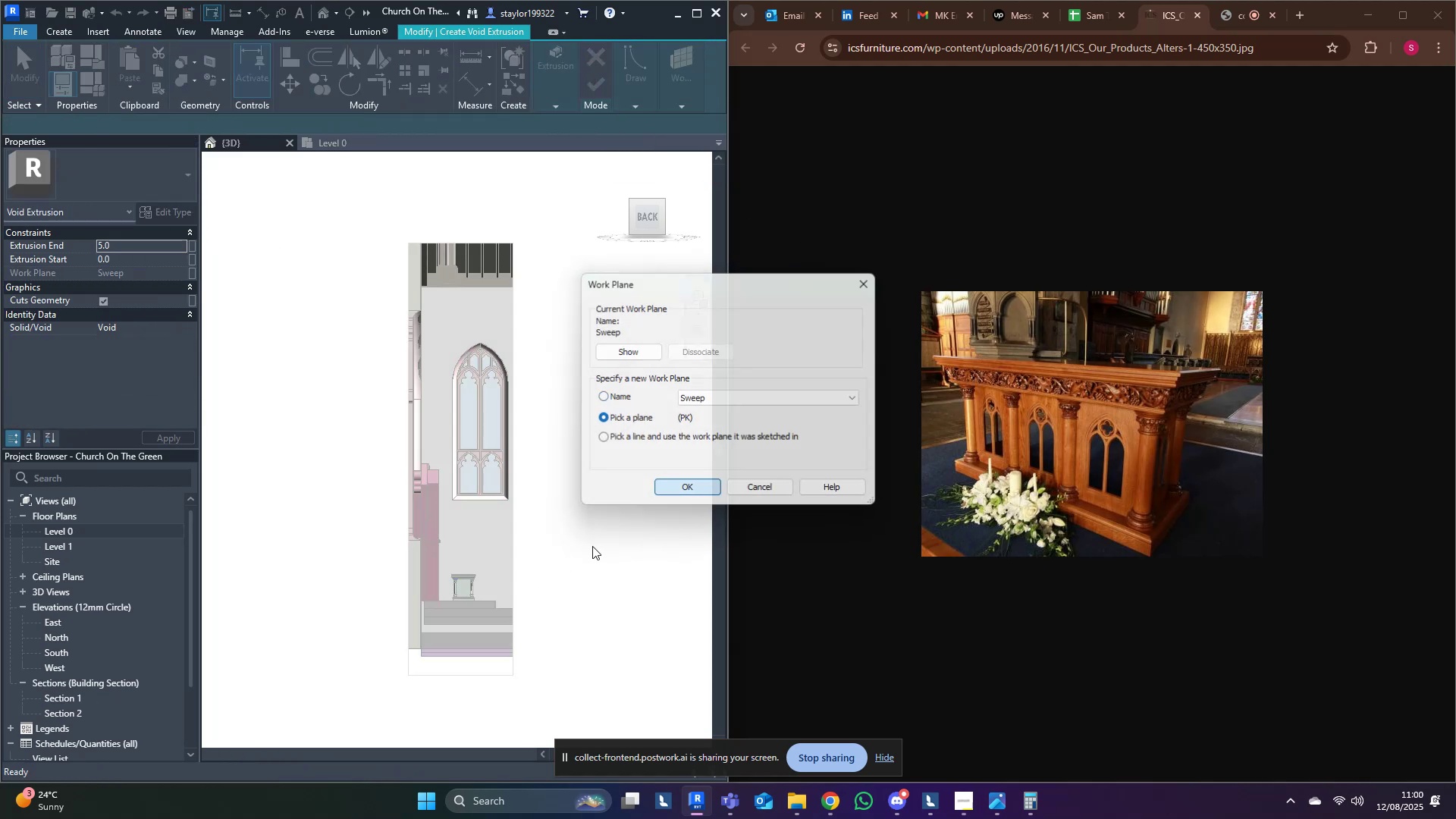 
scroll: coordinate [475, 551], scroll_direction: up, amount: 9.0
 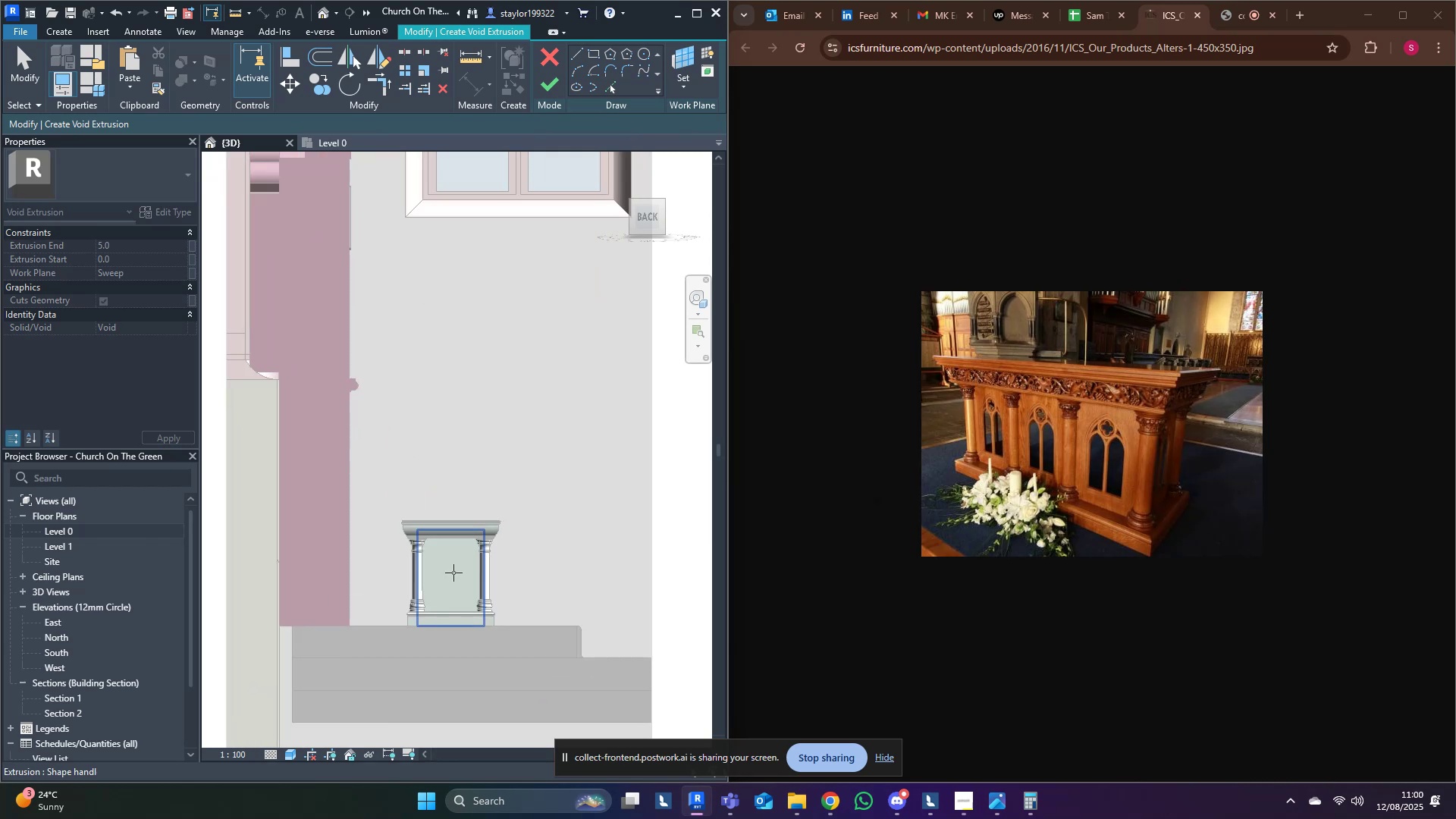 
left_click([453, 573])
 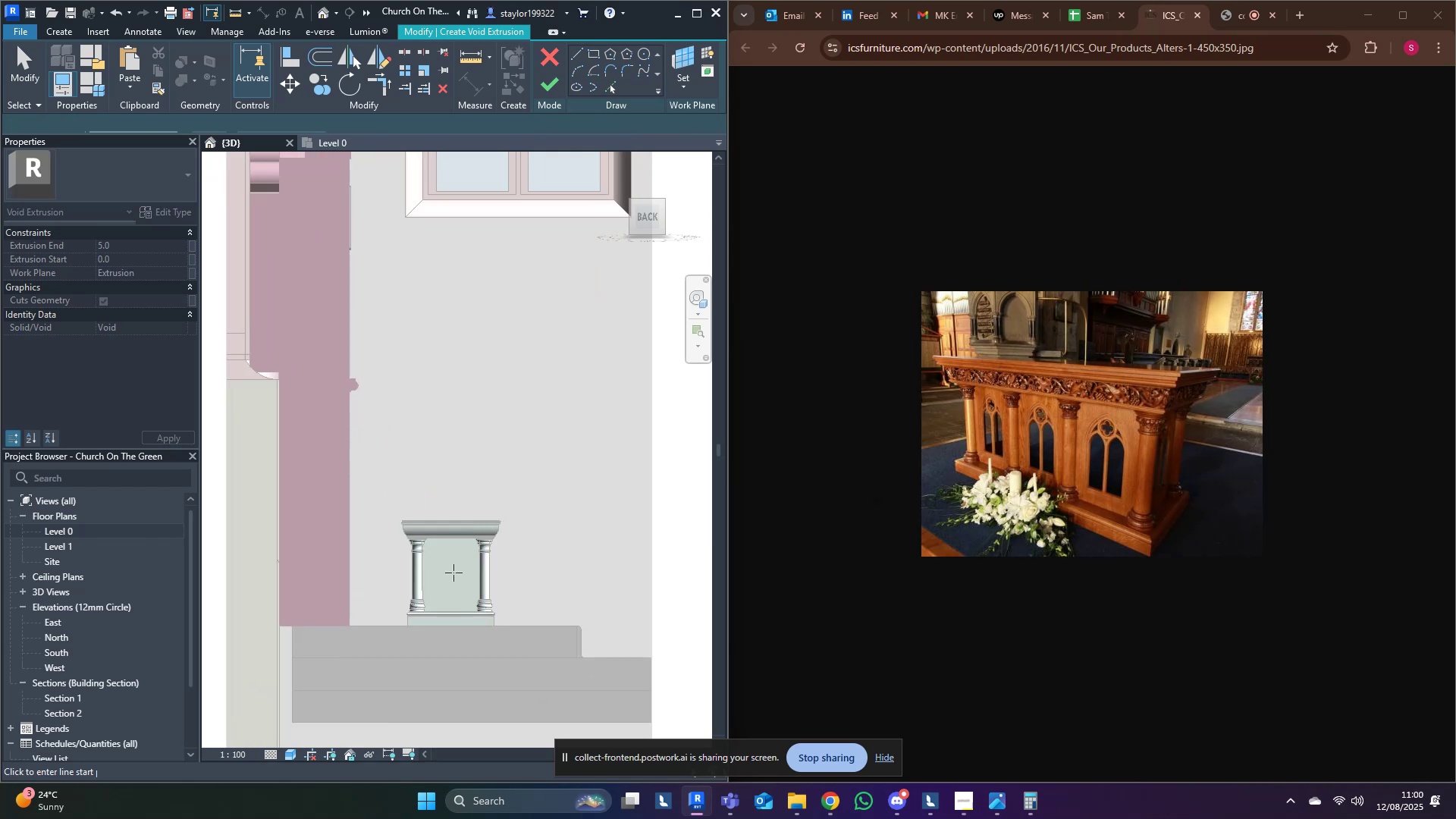 
scroll: coordinate [453, 573], scroll_direction: down, amount: 4.0
 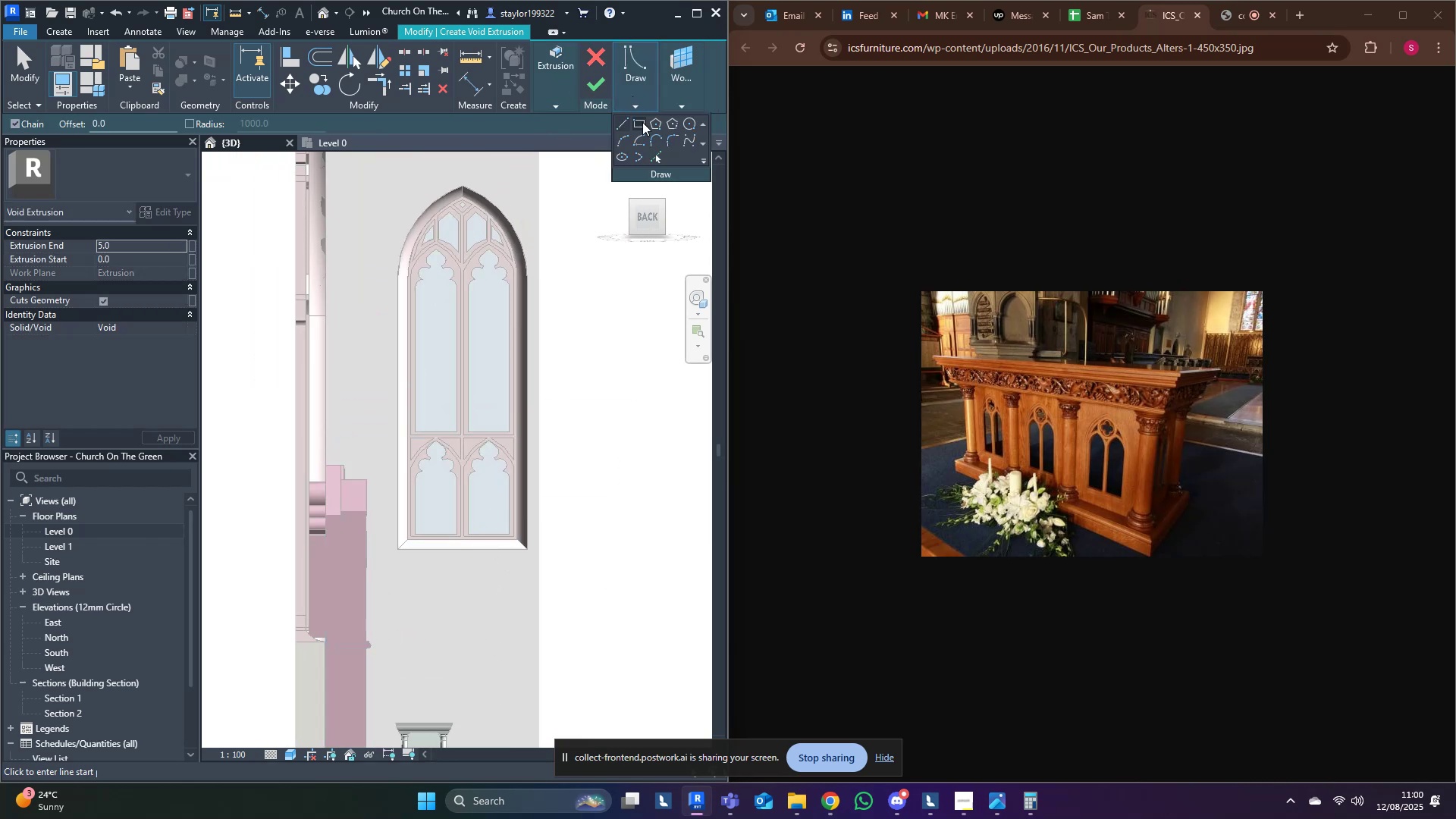 
left_click([660, 161])
 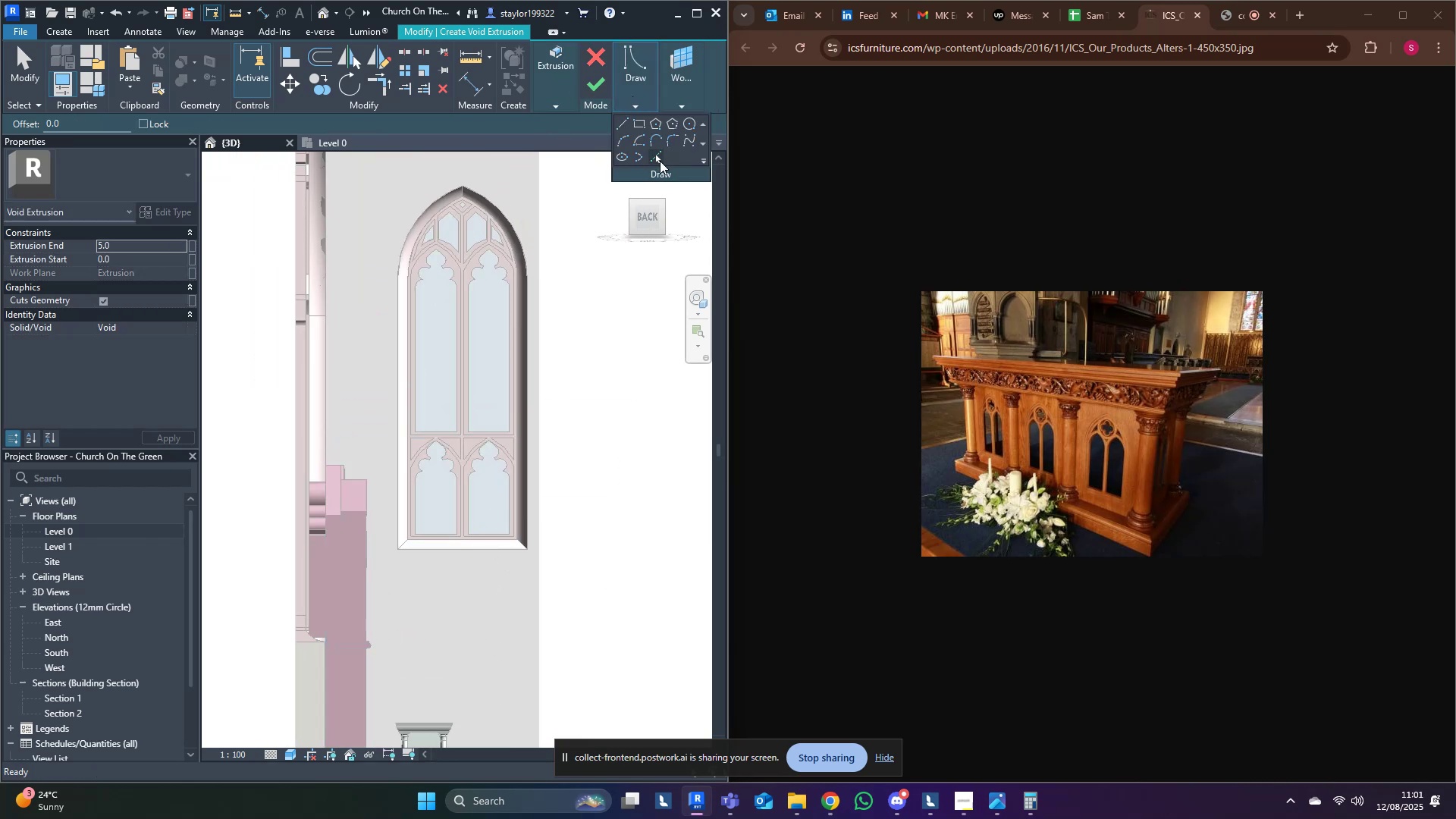 
scroll: coordinate [452, 187], scroll_direction: up, amount: 5.0
 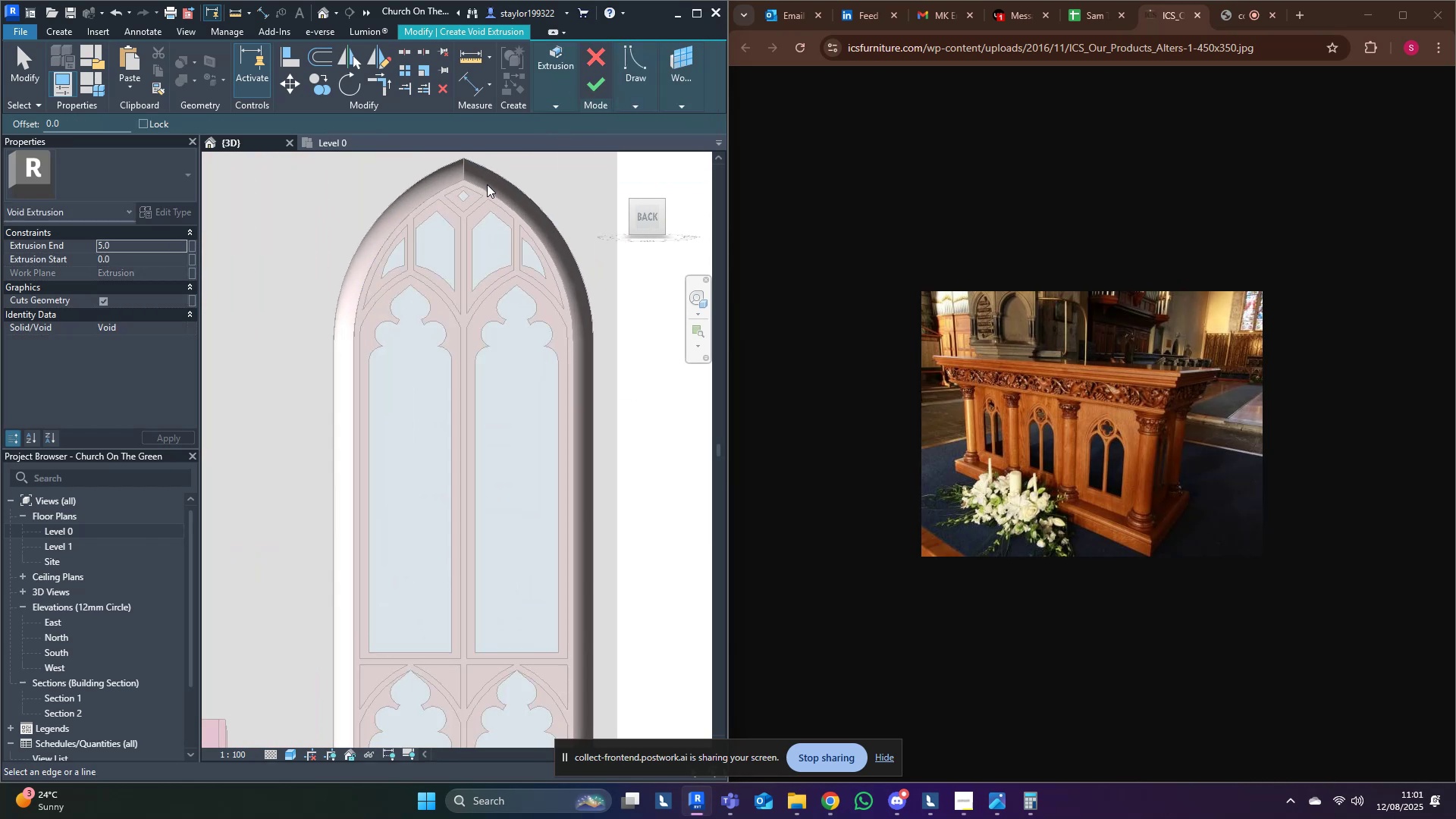 
key(Tab)
 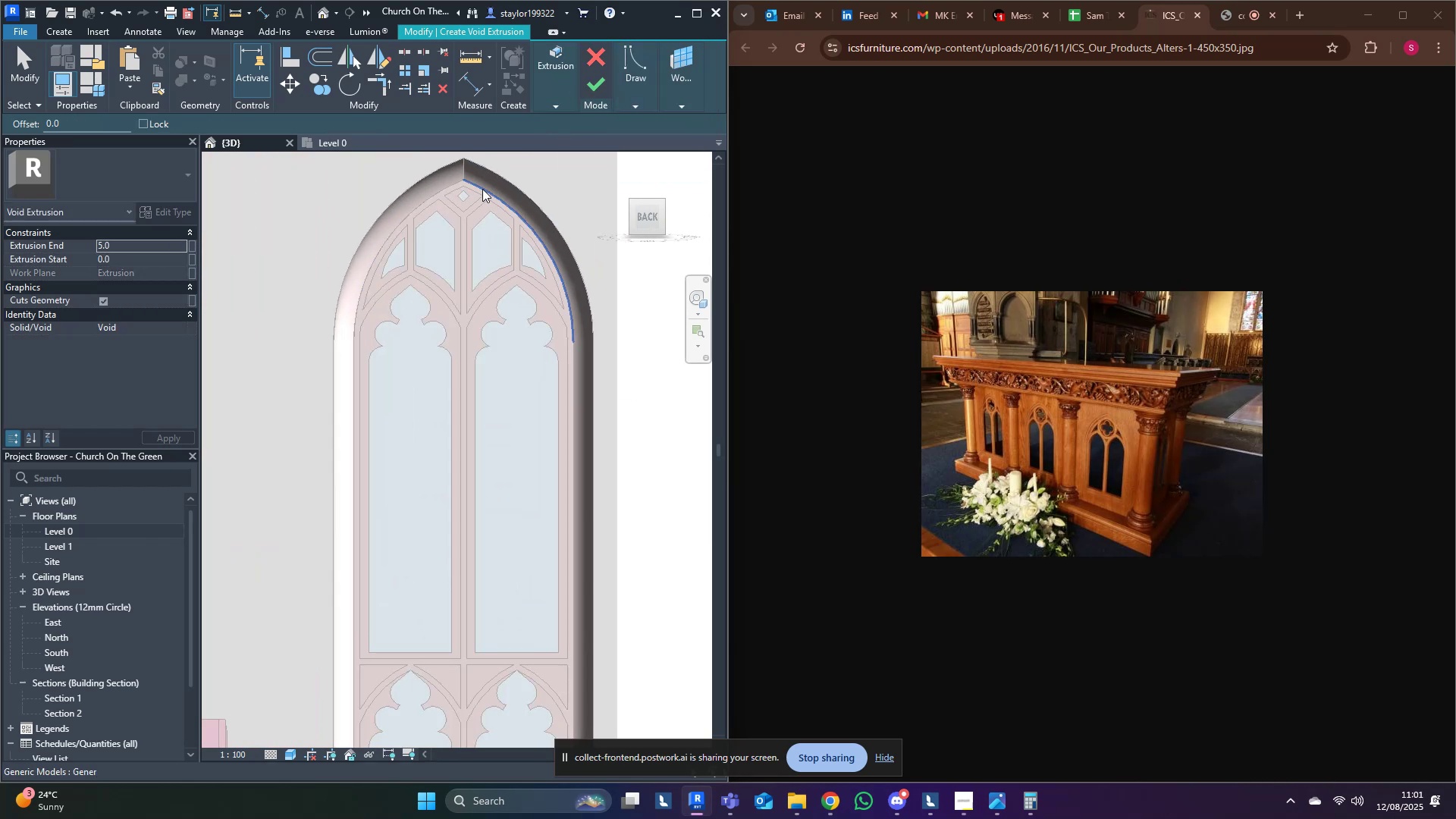 
key(Tab)
 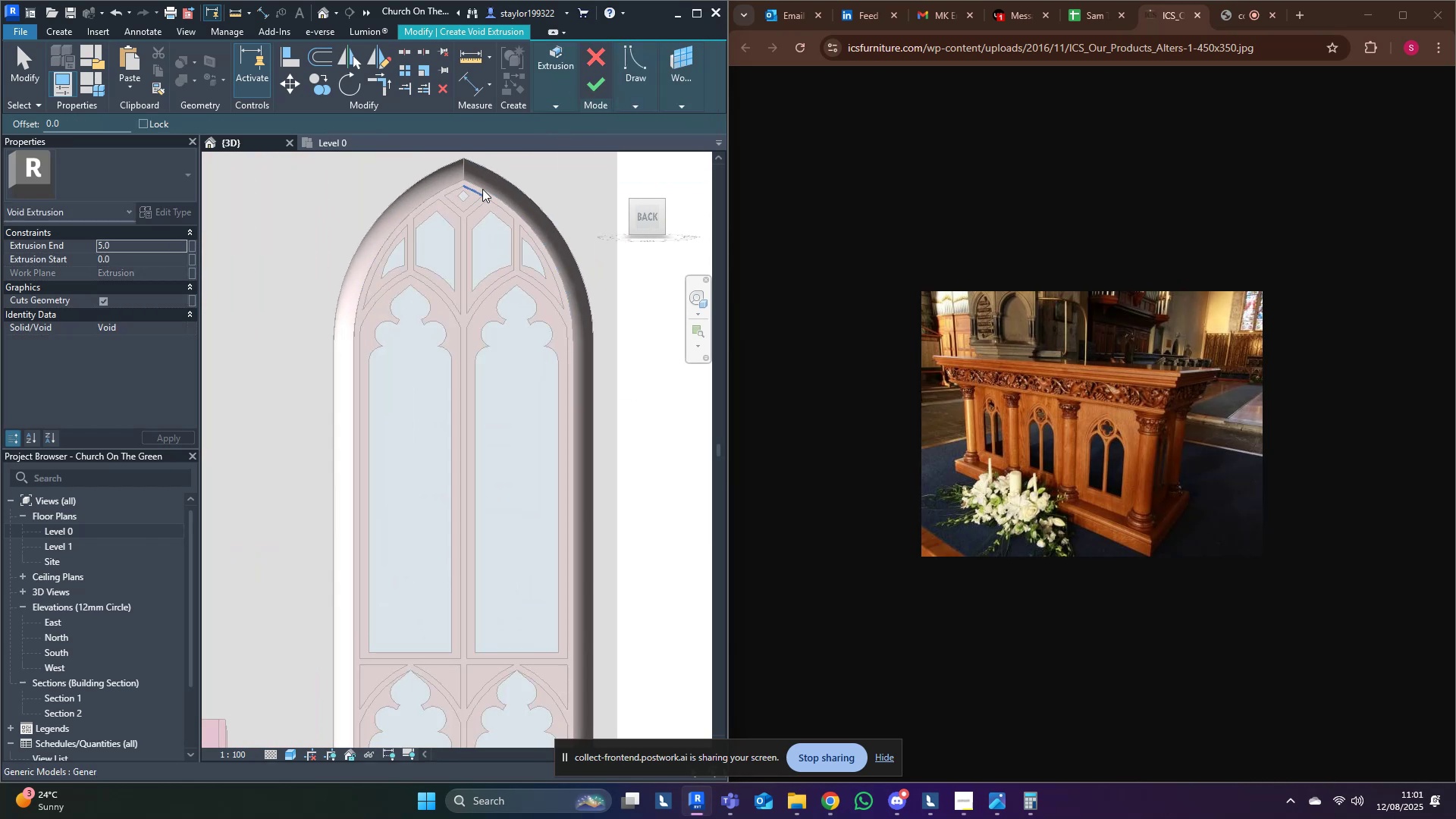 
key(Tab)
 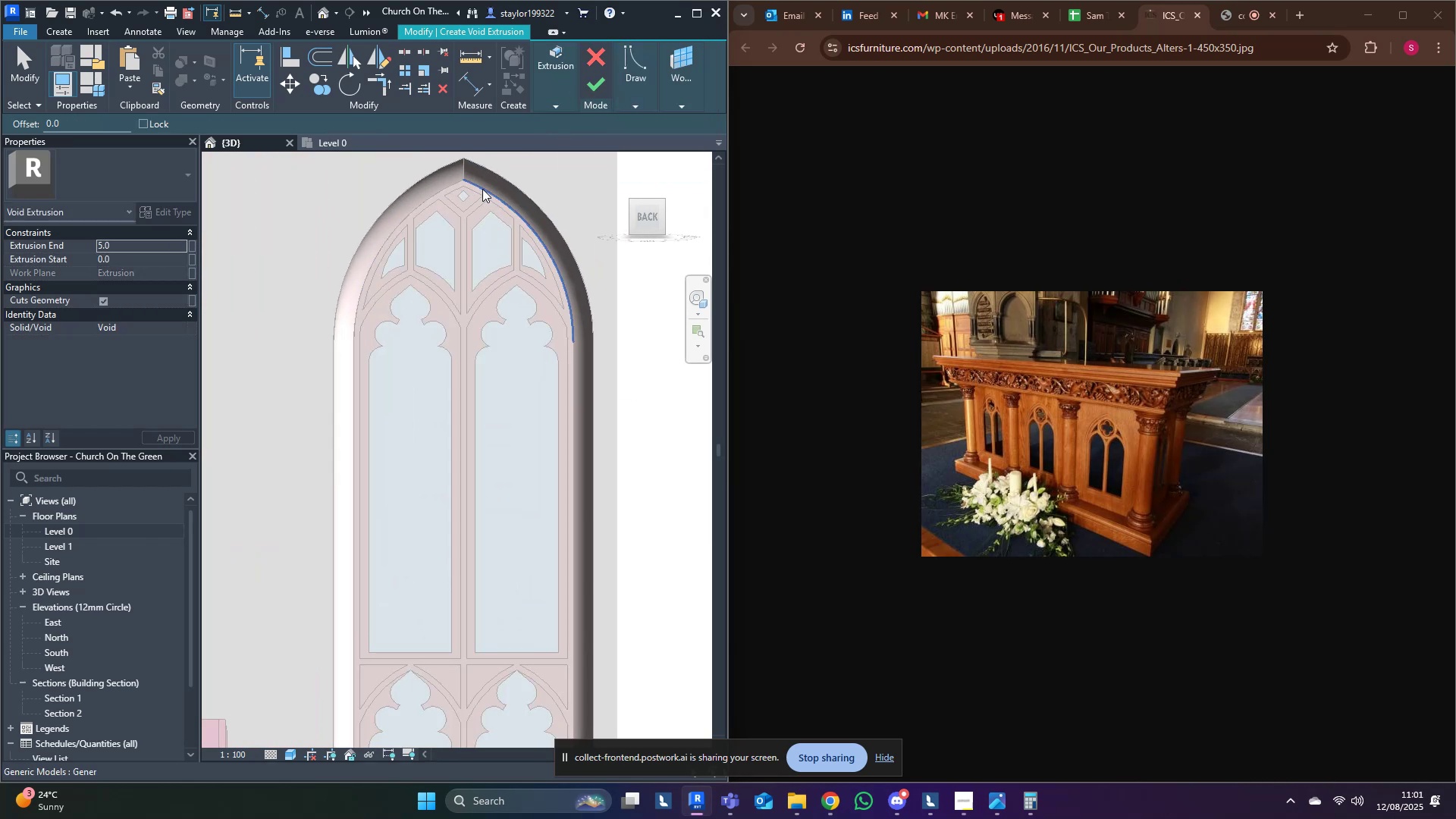 
key(Tab)
 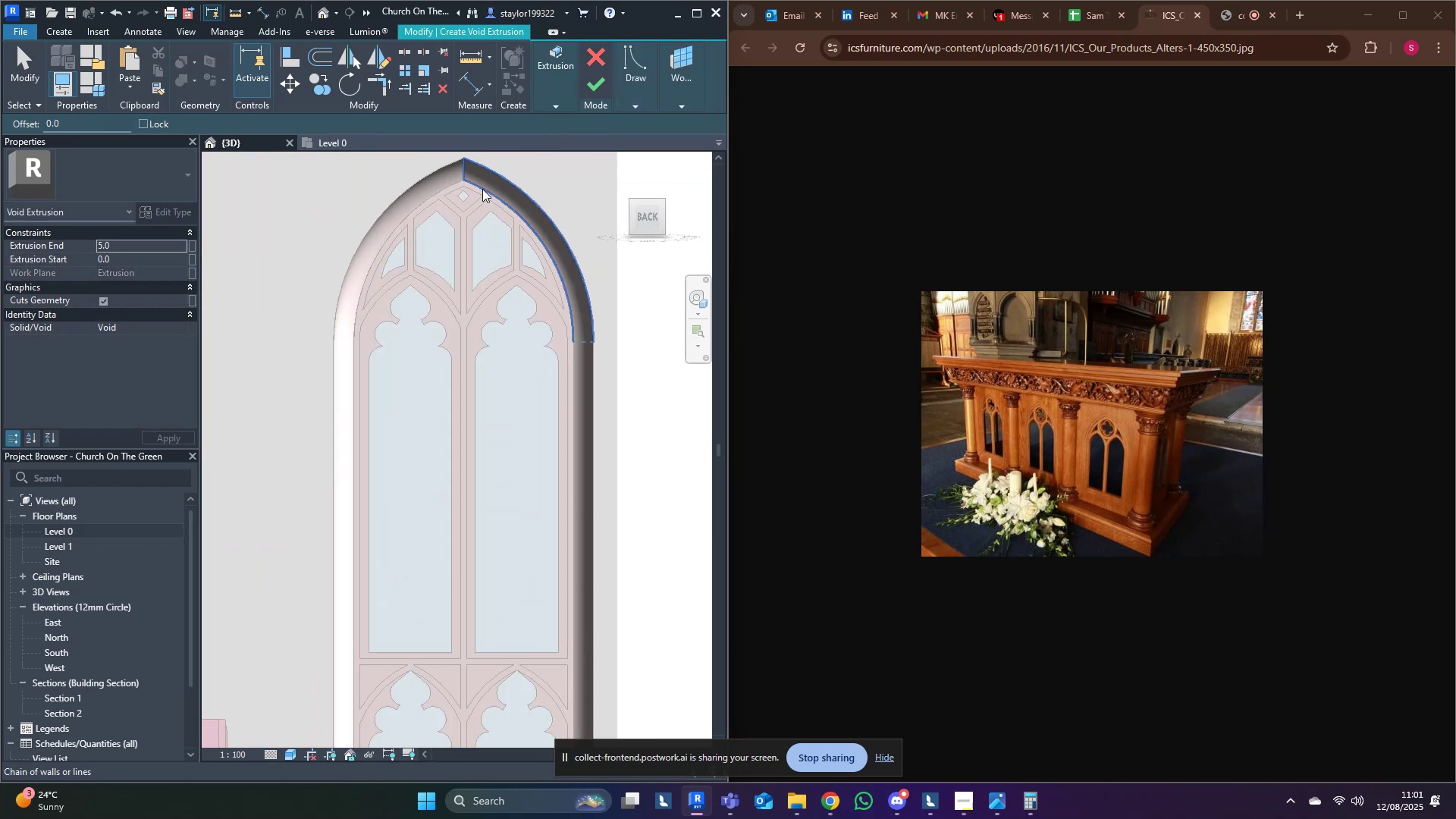 
key(Tab)
 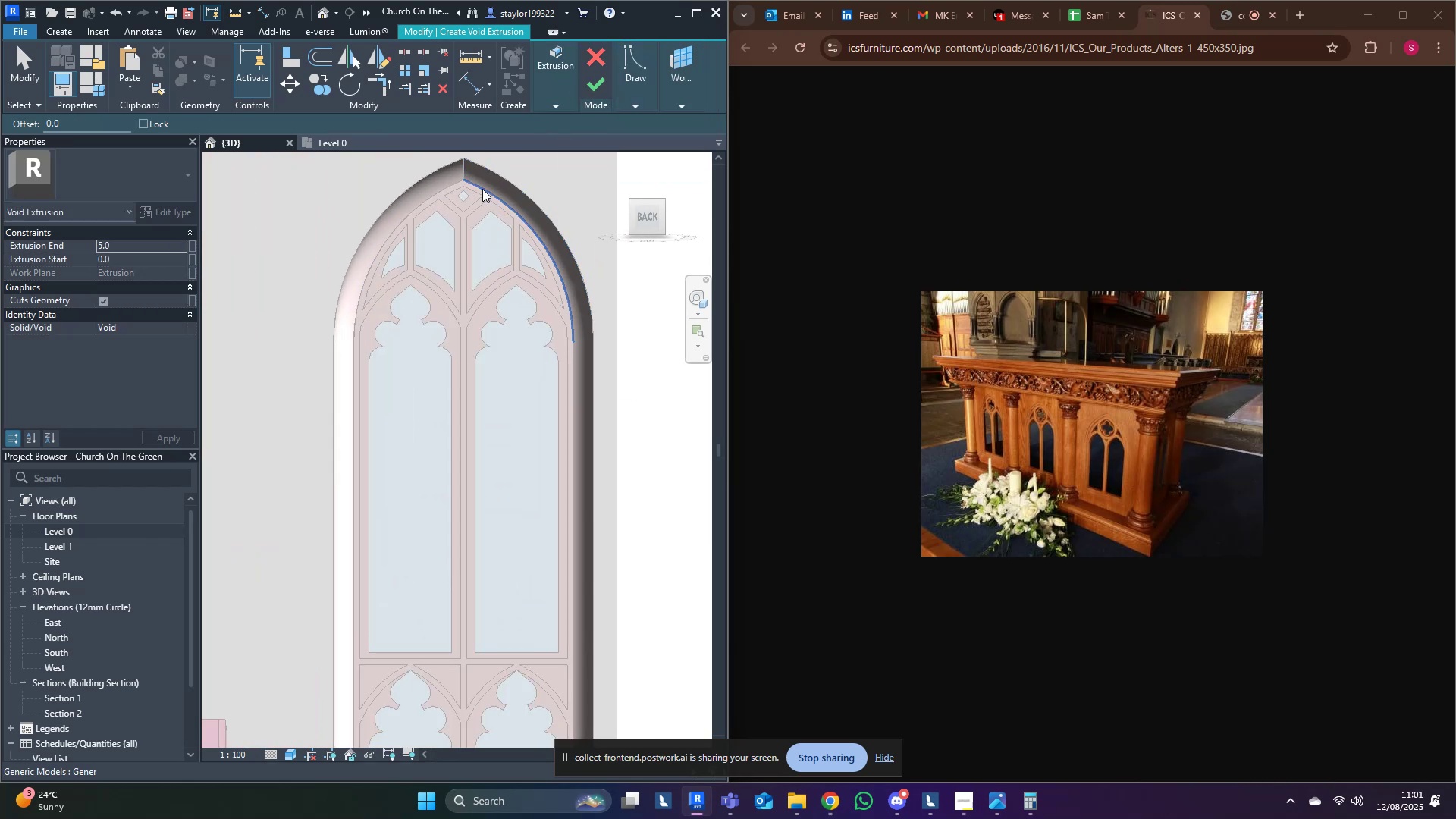 
key(Tab)
 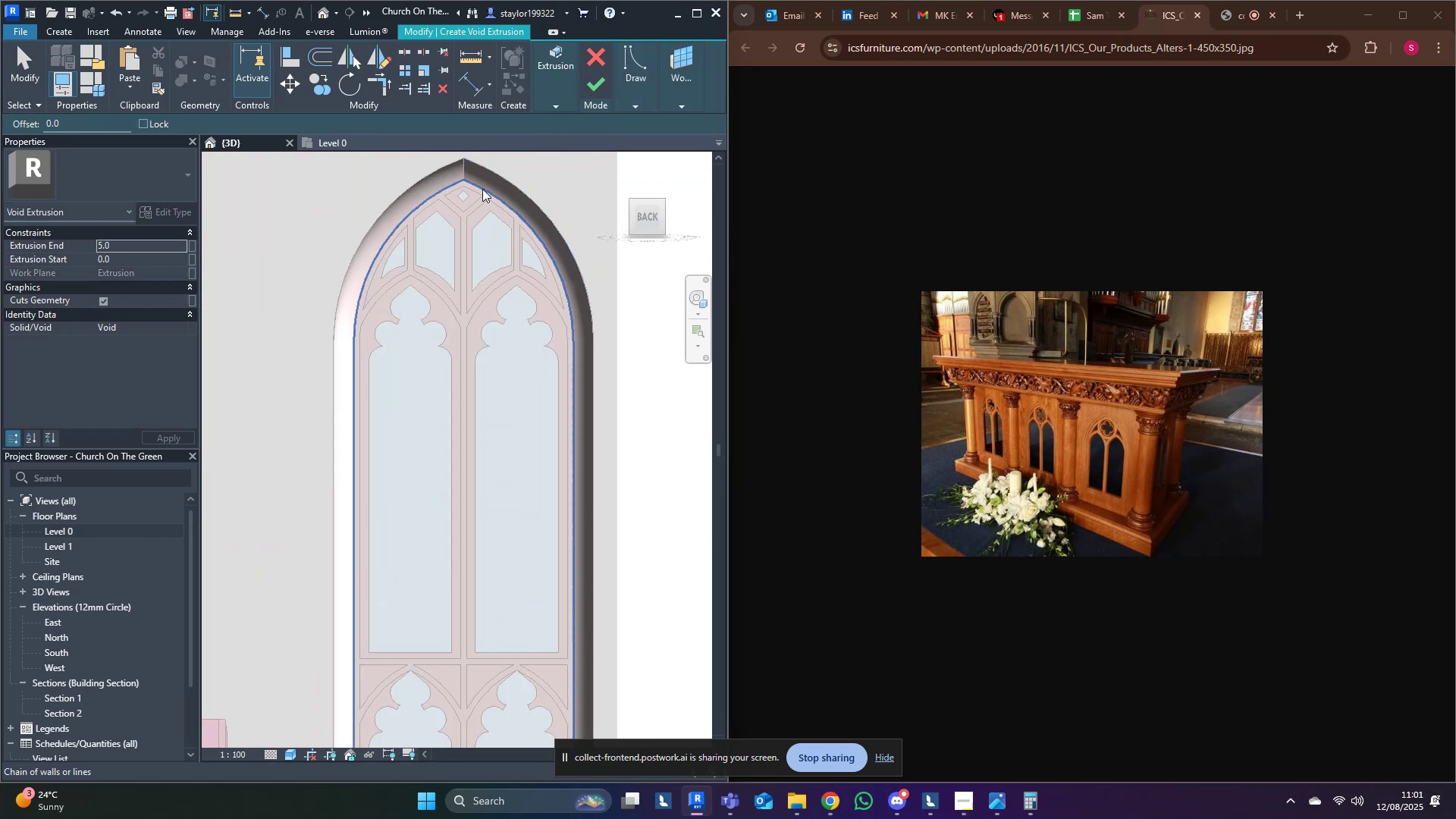 
left_click([482, 189])
 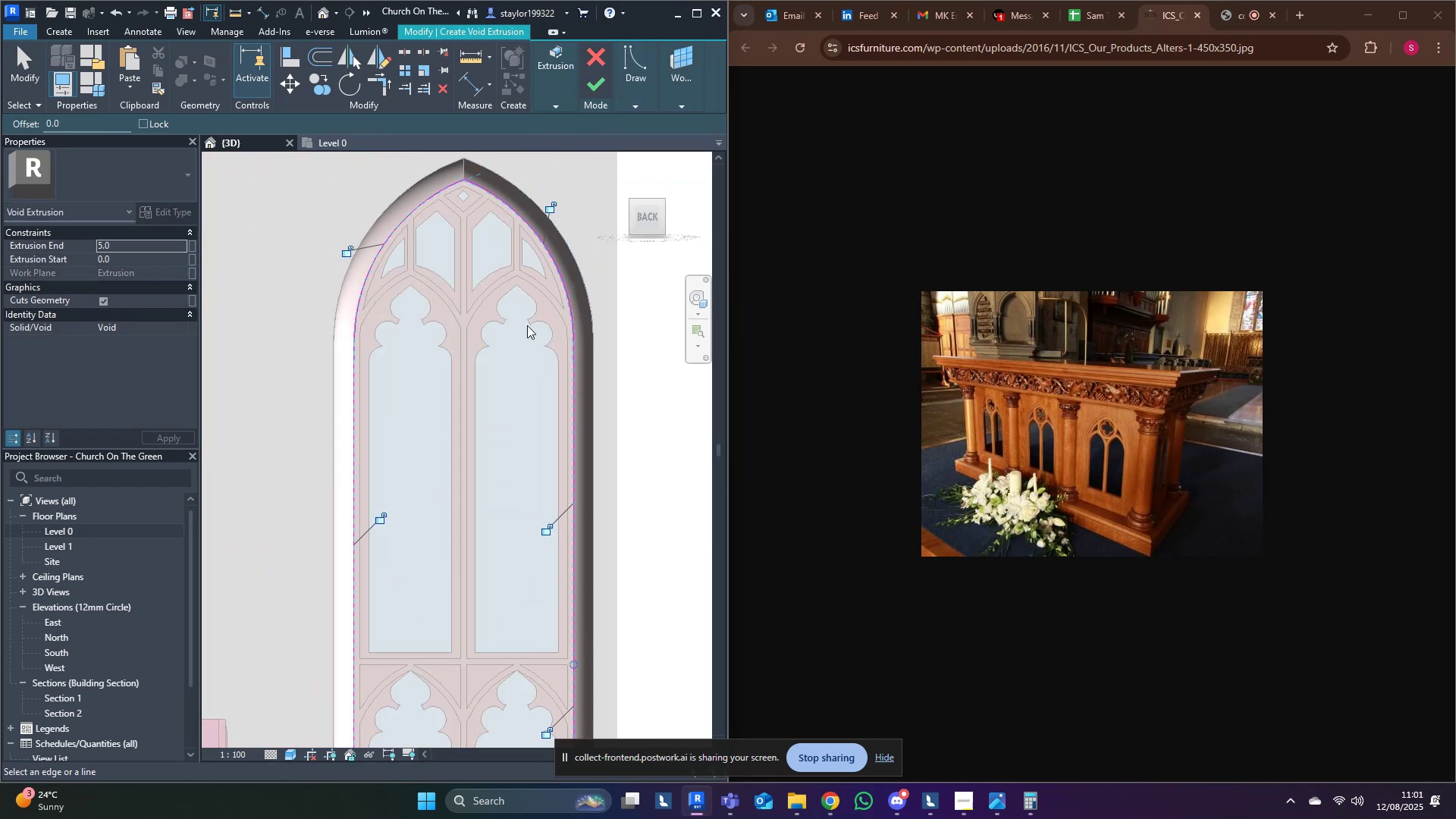 
middle_click([537, 351])
 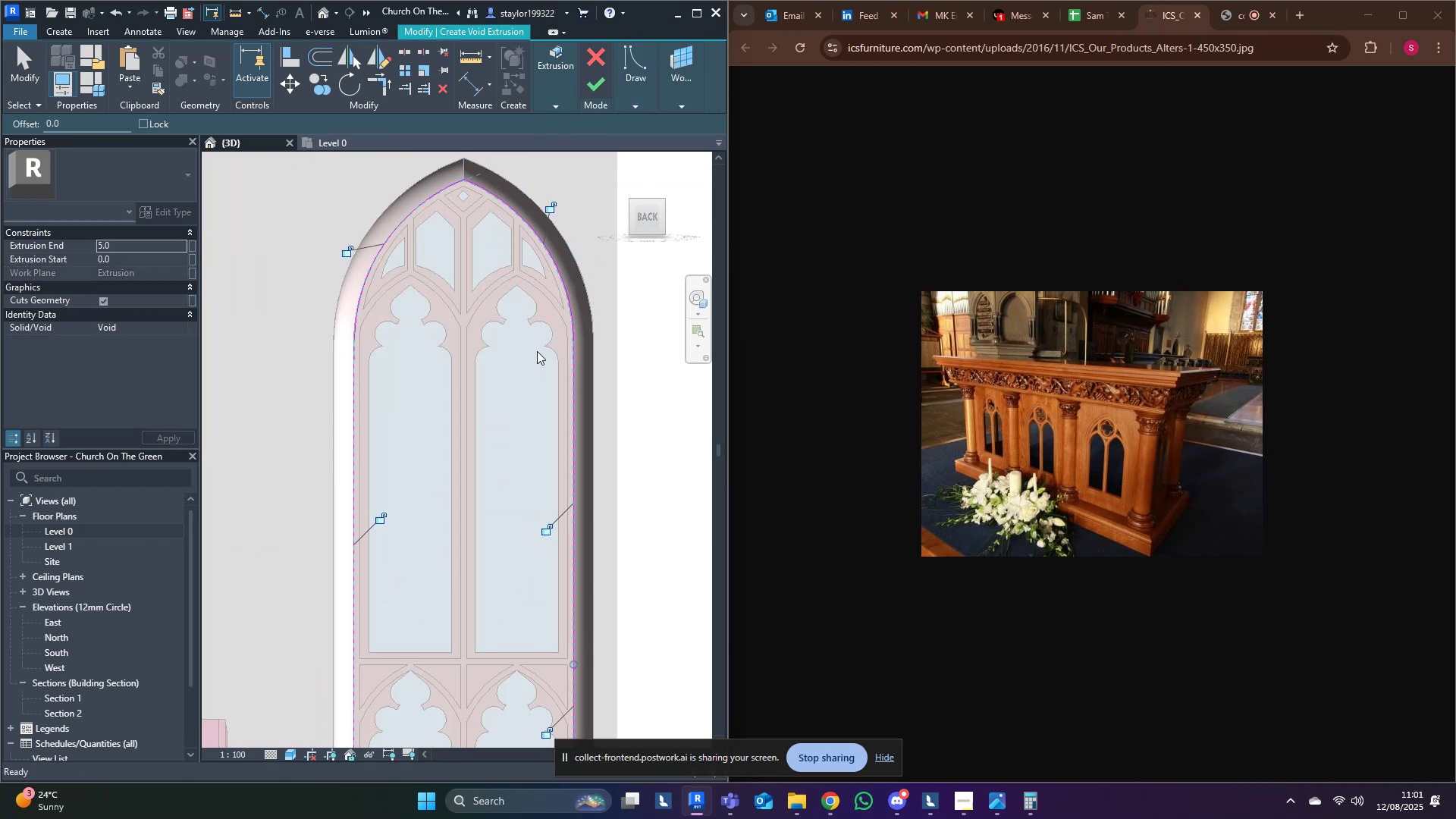 
key(Escape)
 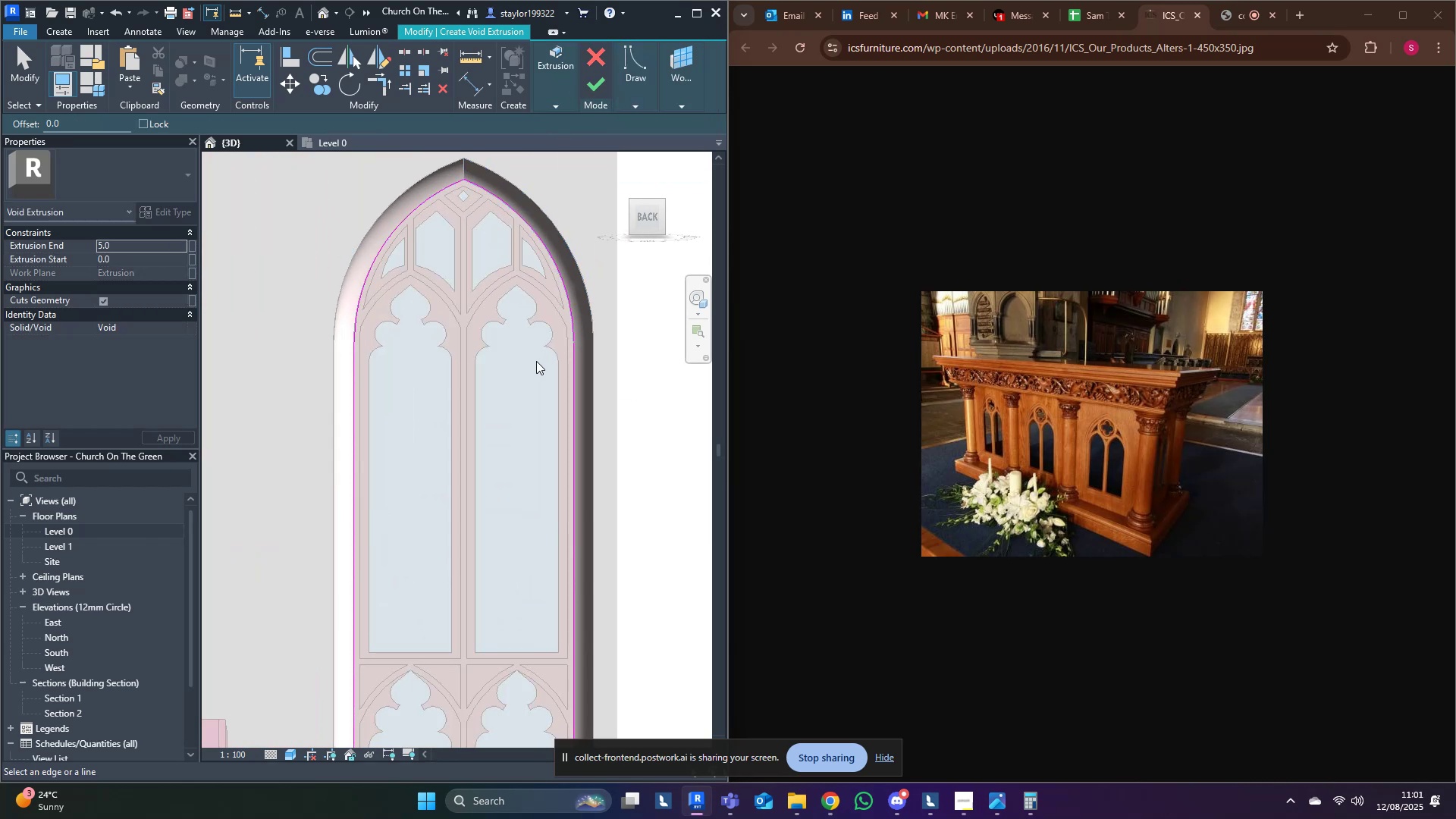 
key(Escape)
 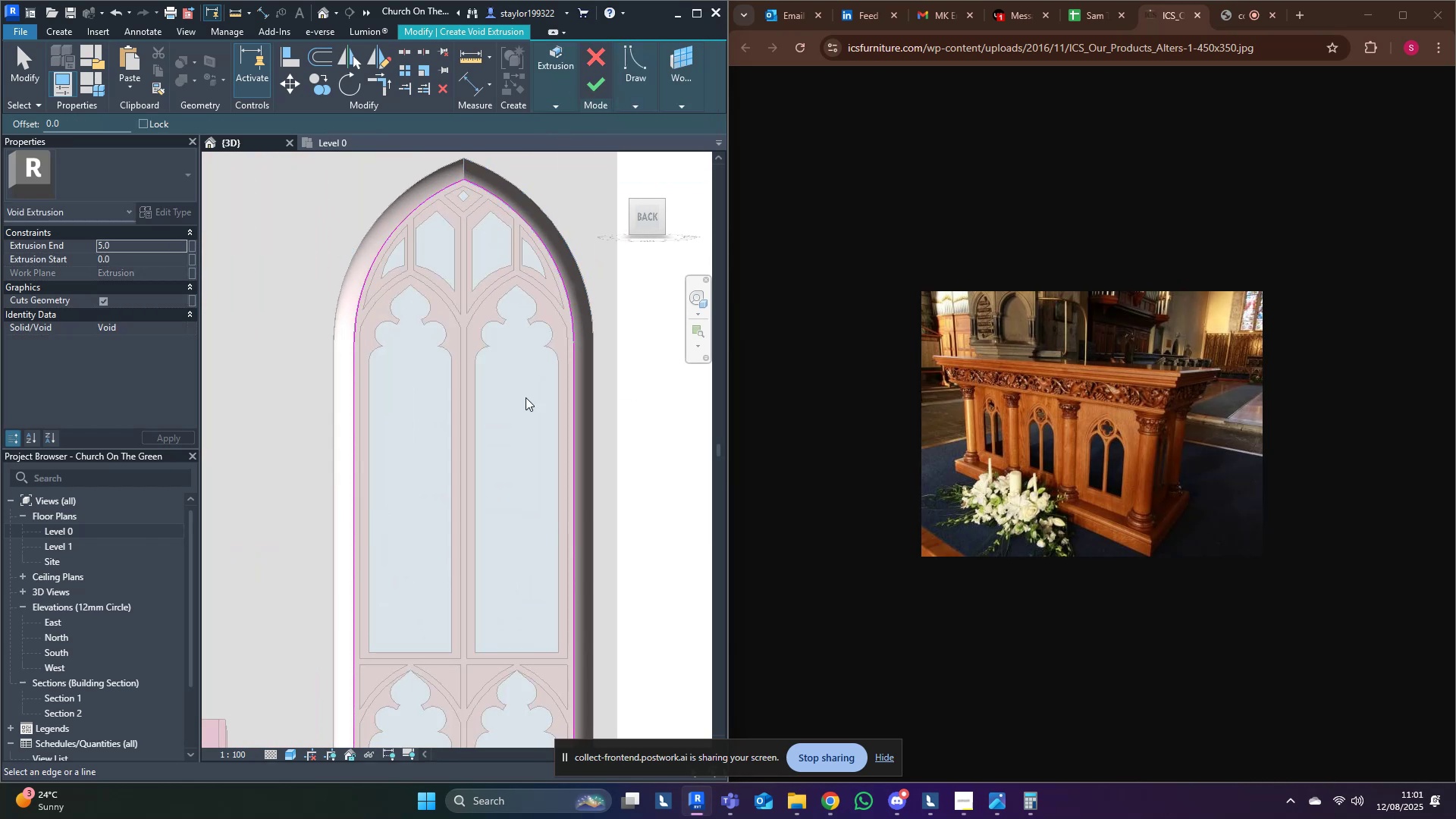 
scroll: coordinate [523, 394], scroll_direction: down, amount: 5.0
 